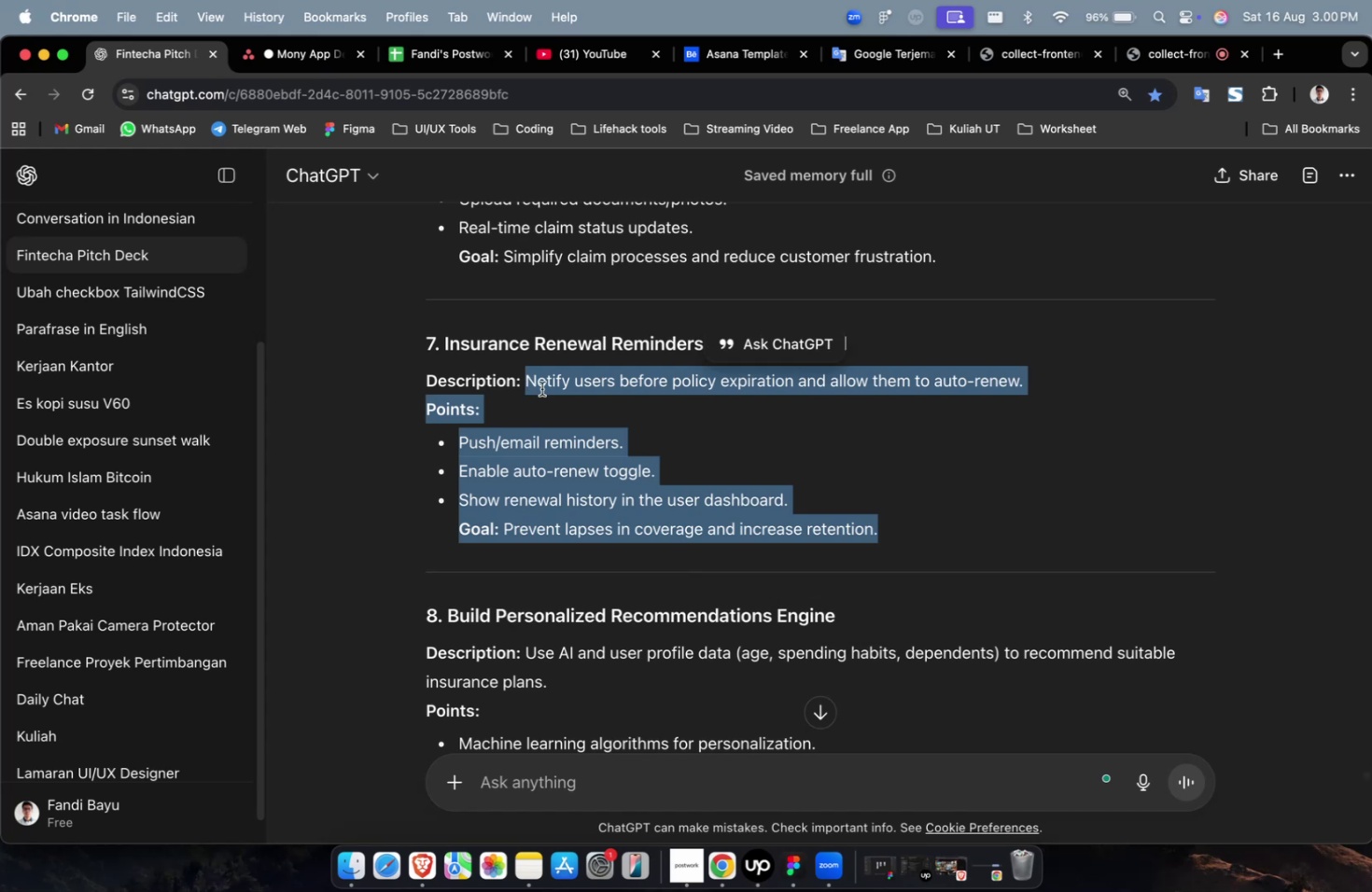 
right_click([546, 387])
 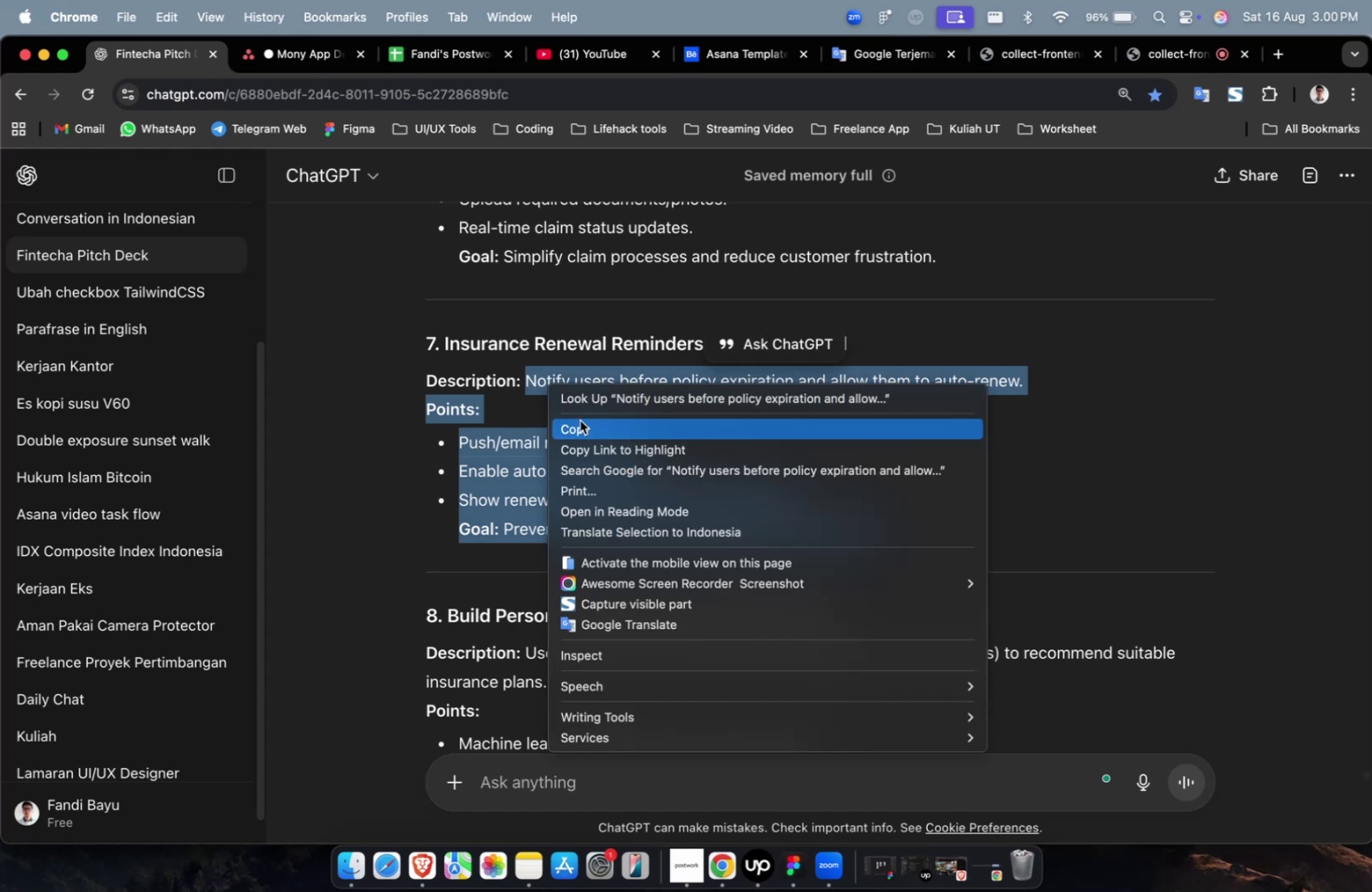 
left_click([580, 420])
 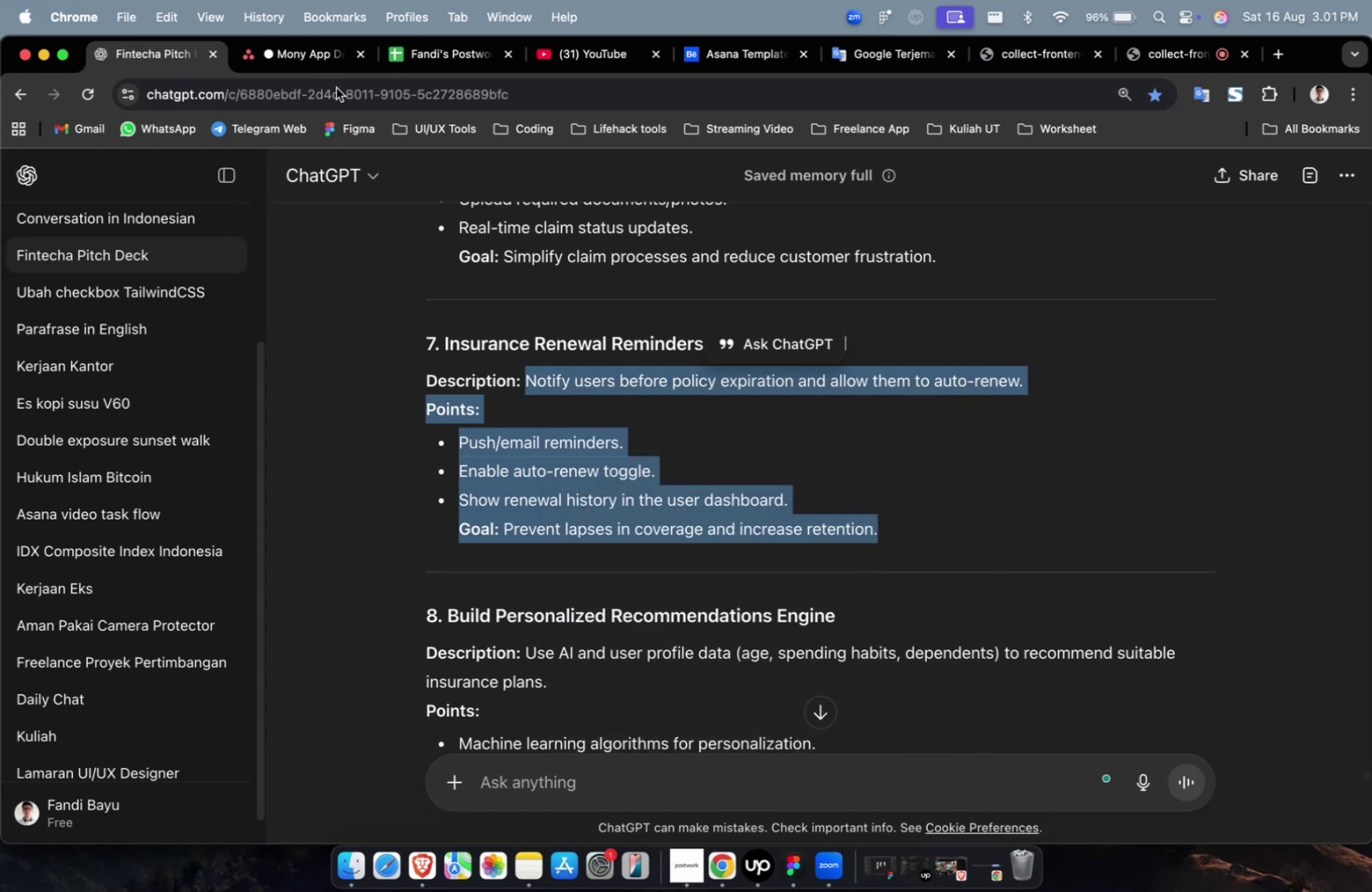 
left_click([316, 63])
 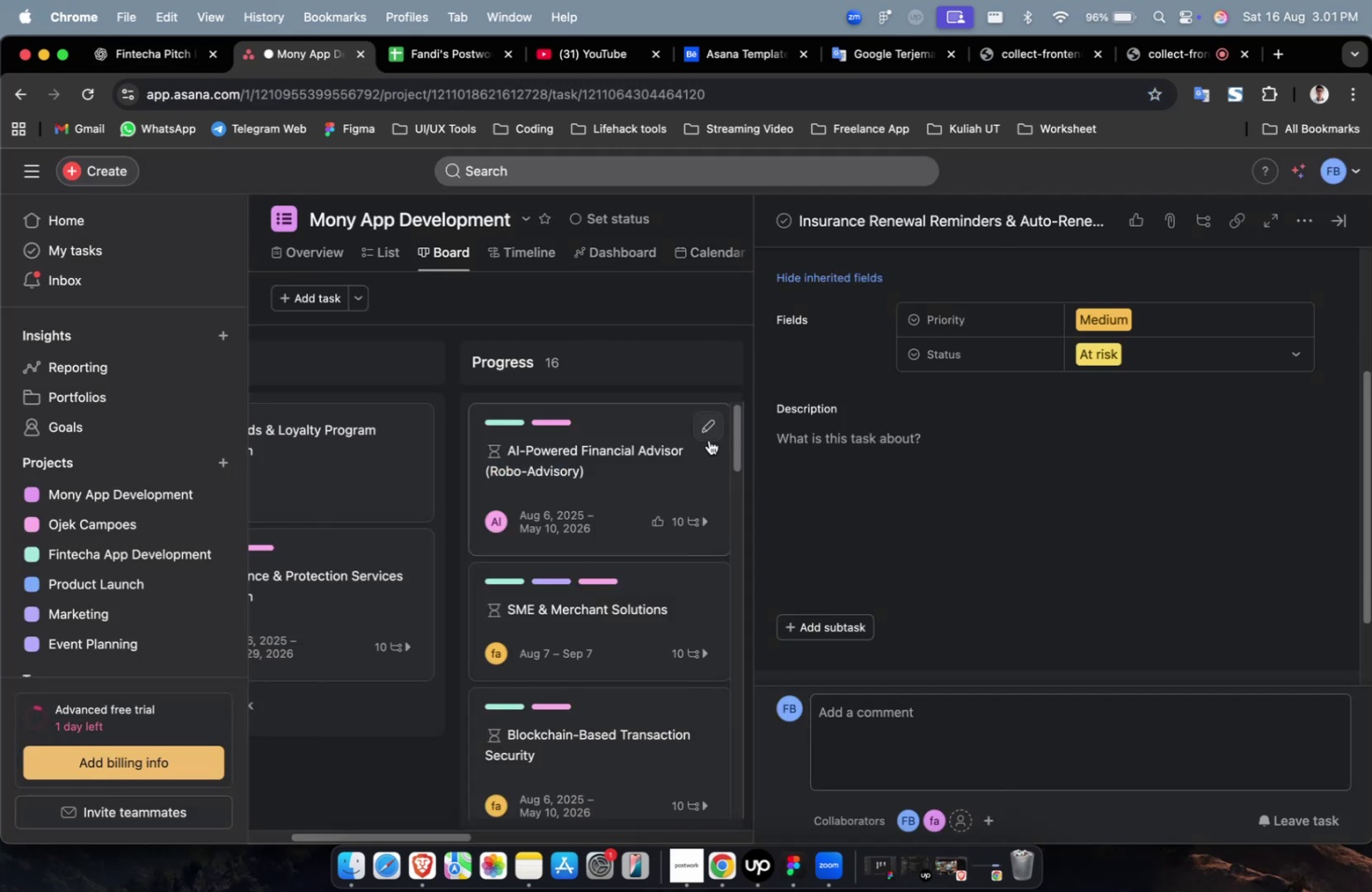 
double_click([776, 475])
 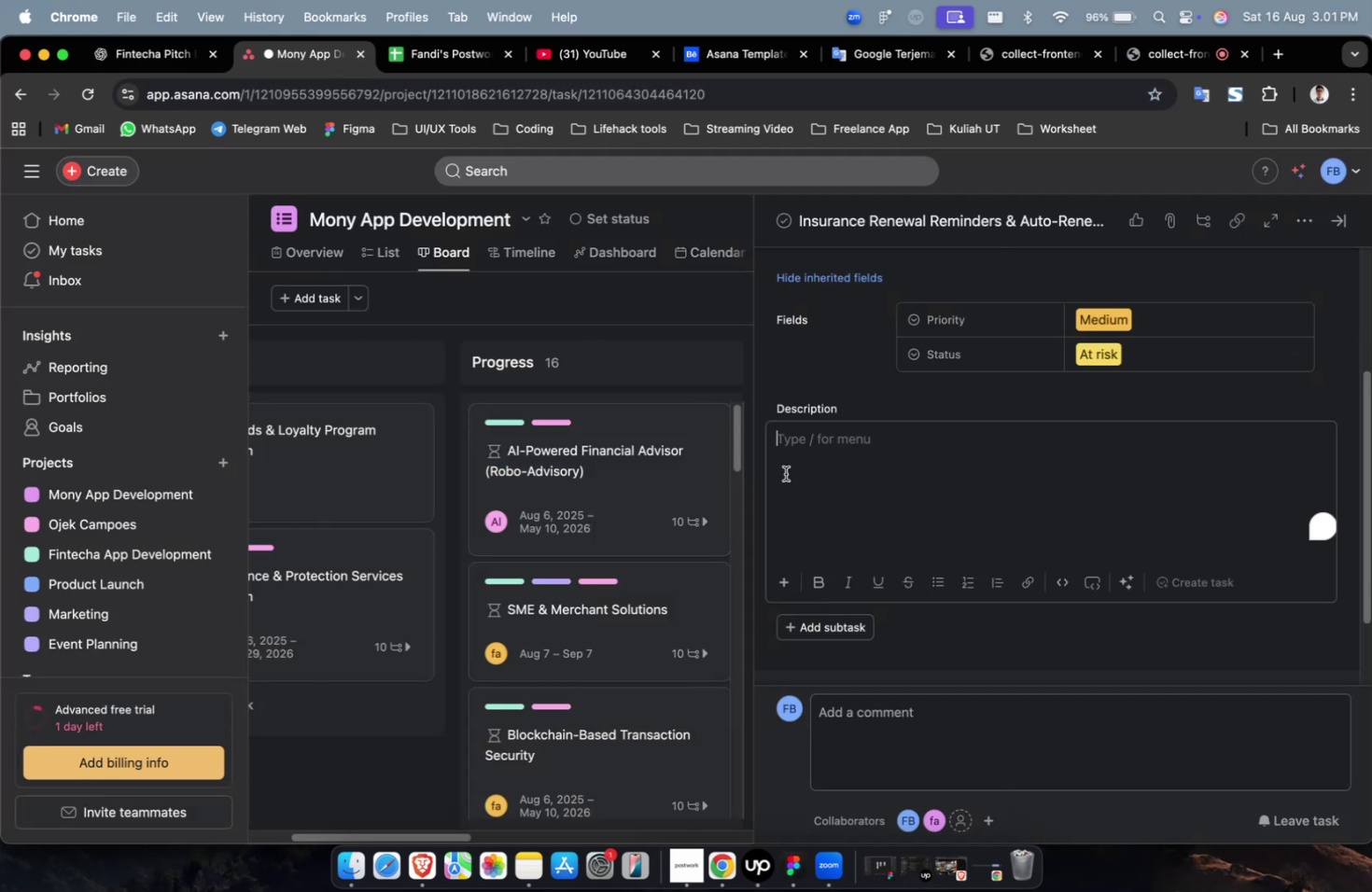 
right_click([802, 462])
 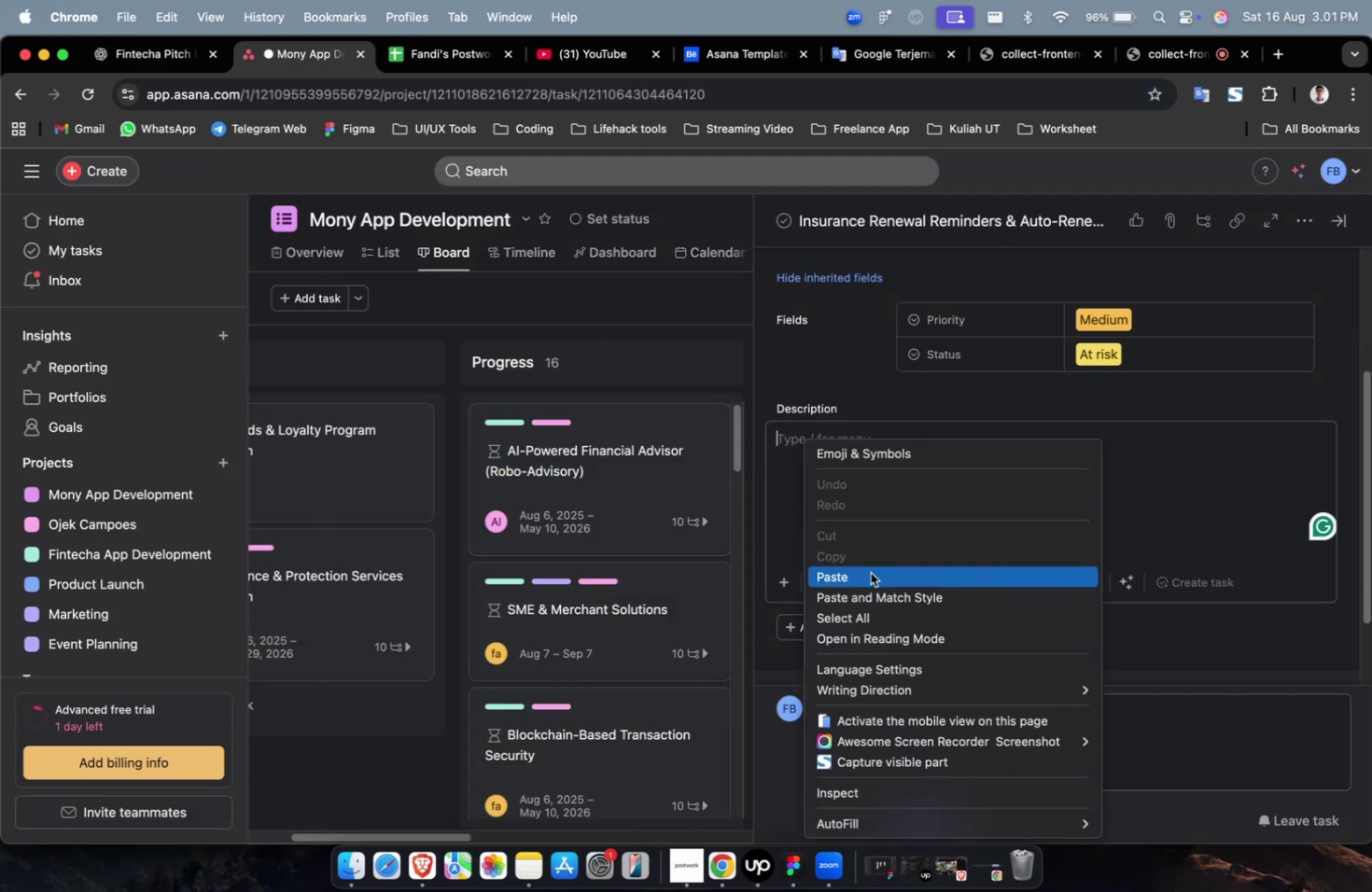 
left_click([870, 576])
 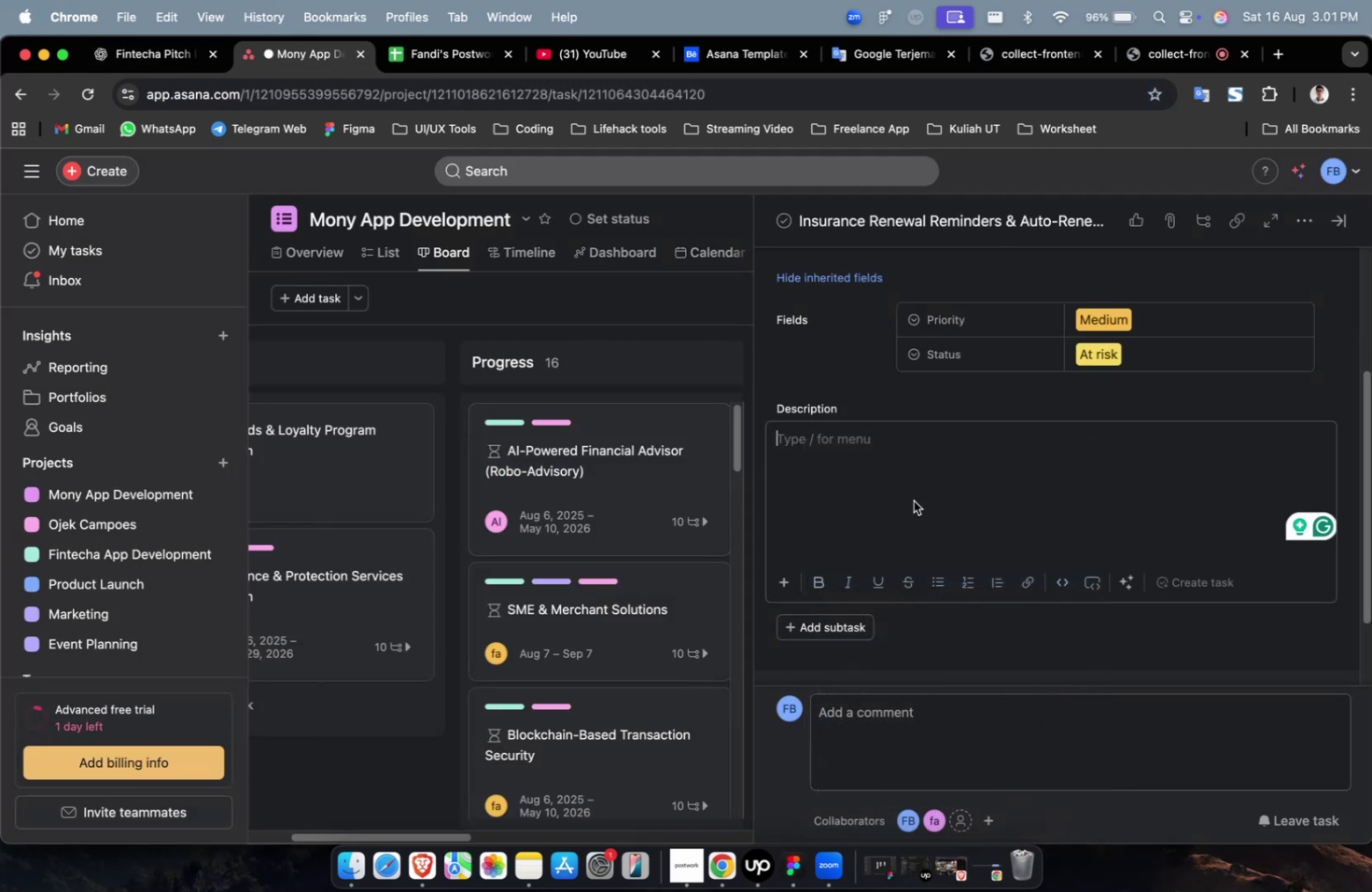 
scroll: coordinate [918, 491], scroll_direction: down, amount: 41.0
 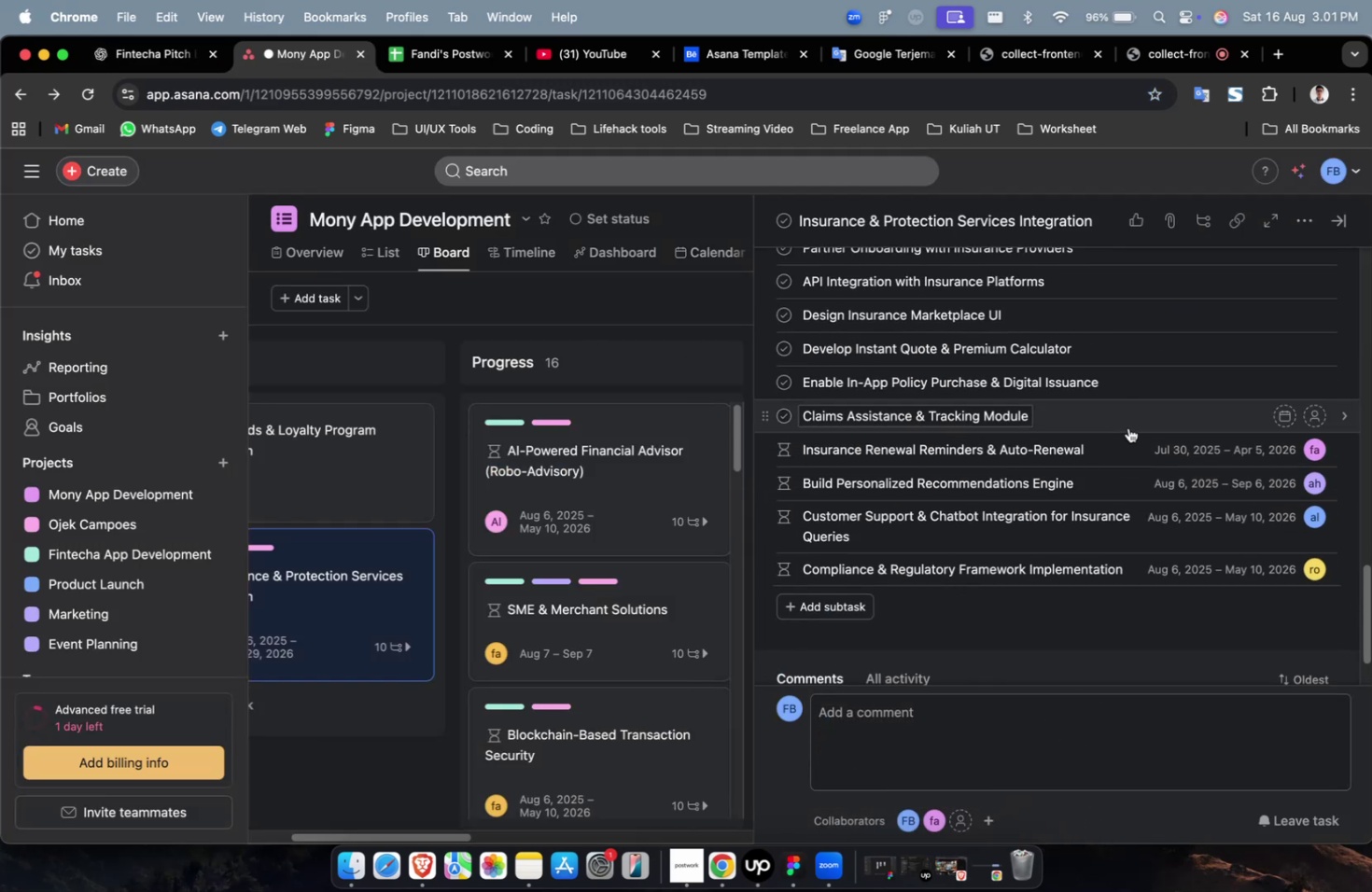 
left_click([1132, 424])
 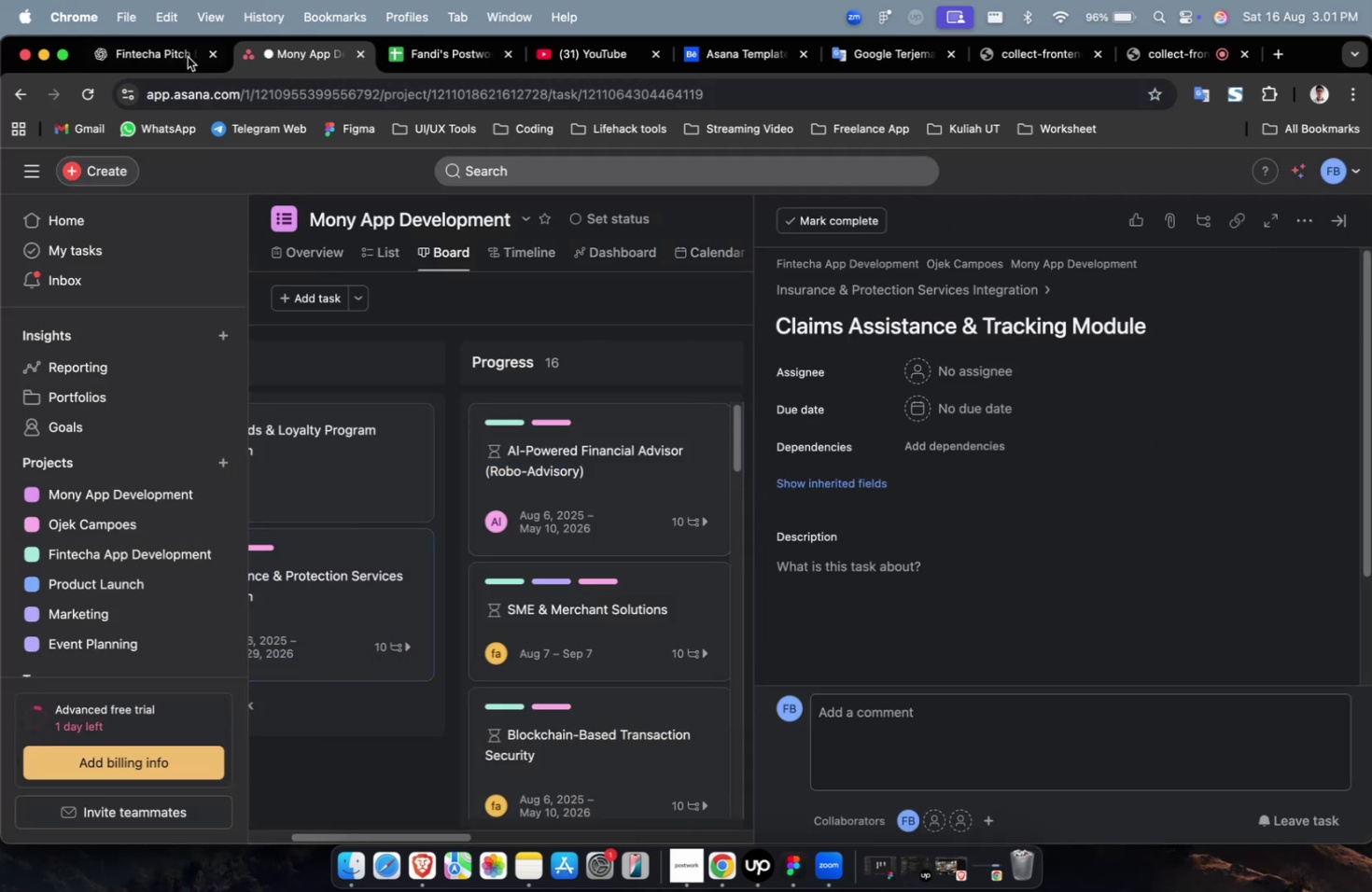 
double_click([164, 52])
 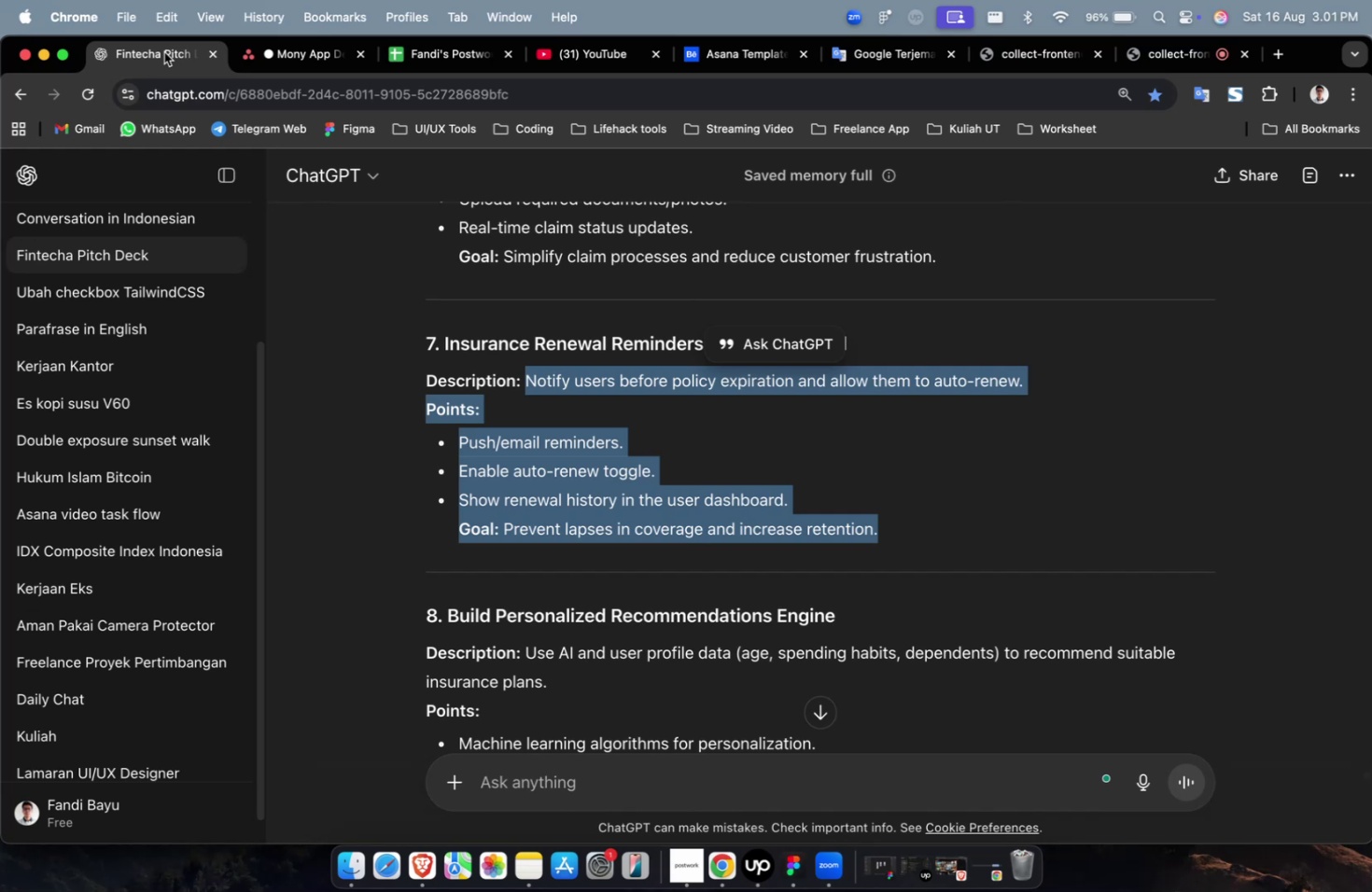 
wait(31.58)
 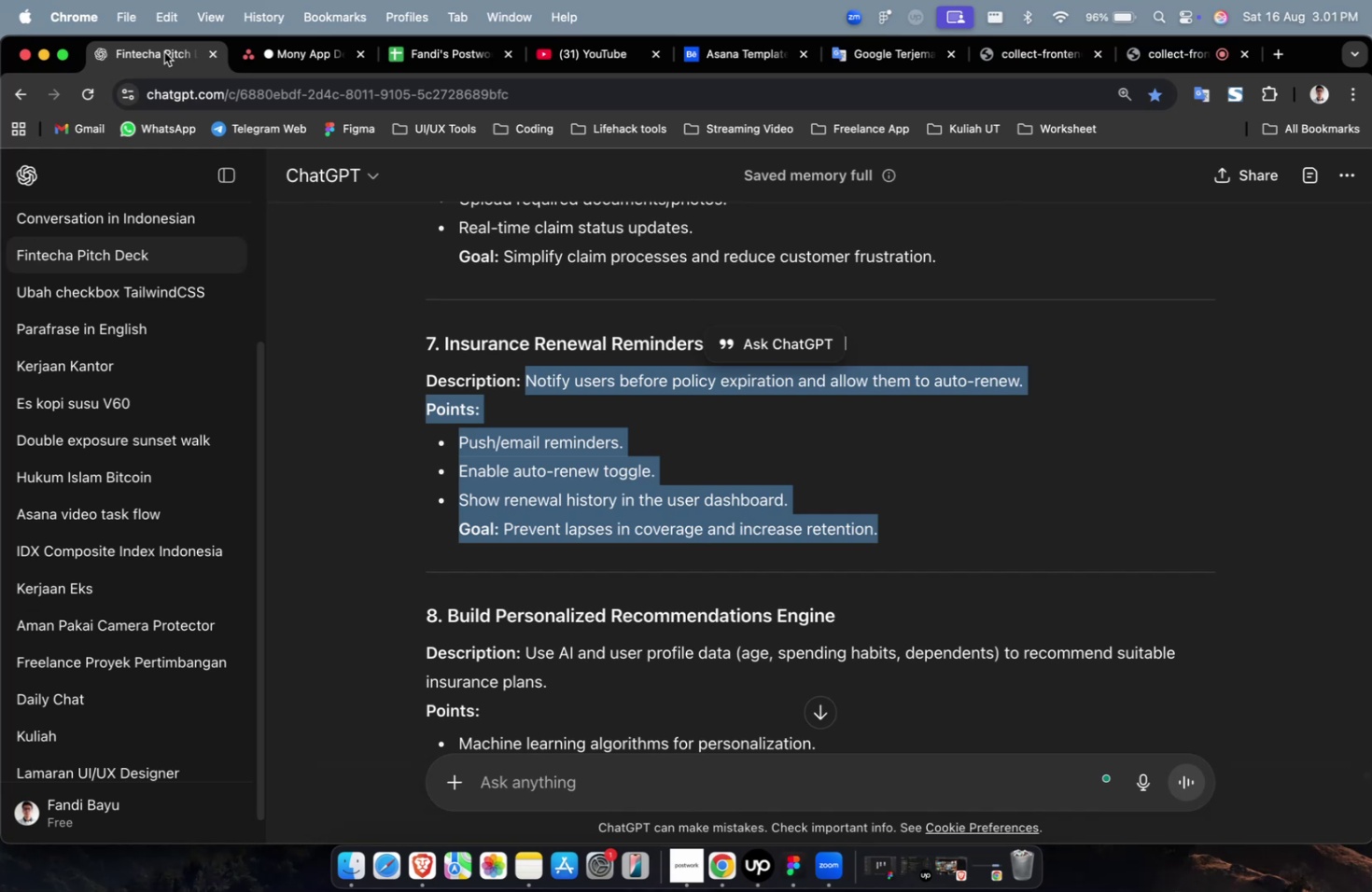 
left_click([158, 58])
 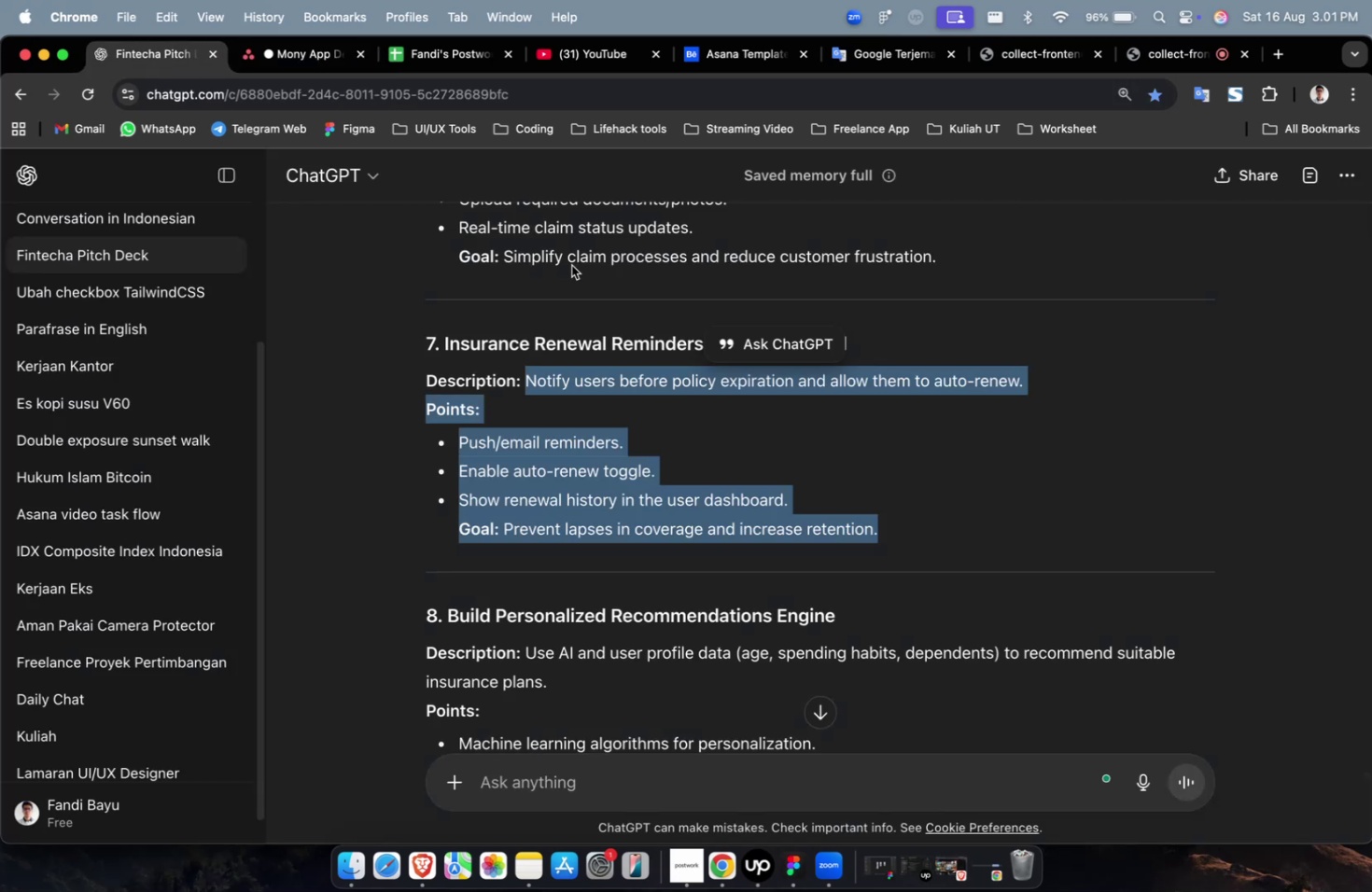 
scroll: coordinate [931, 440], scroll_direction: up, amount: 13.0
 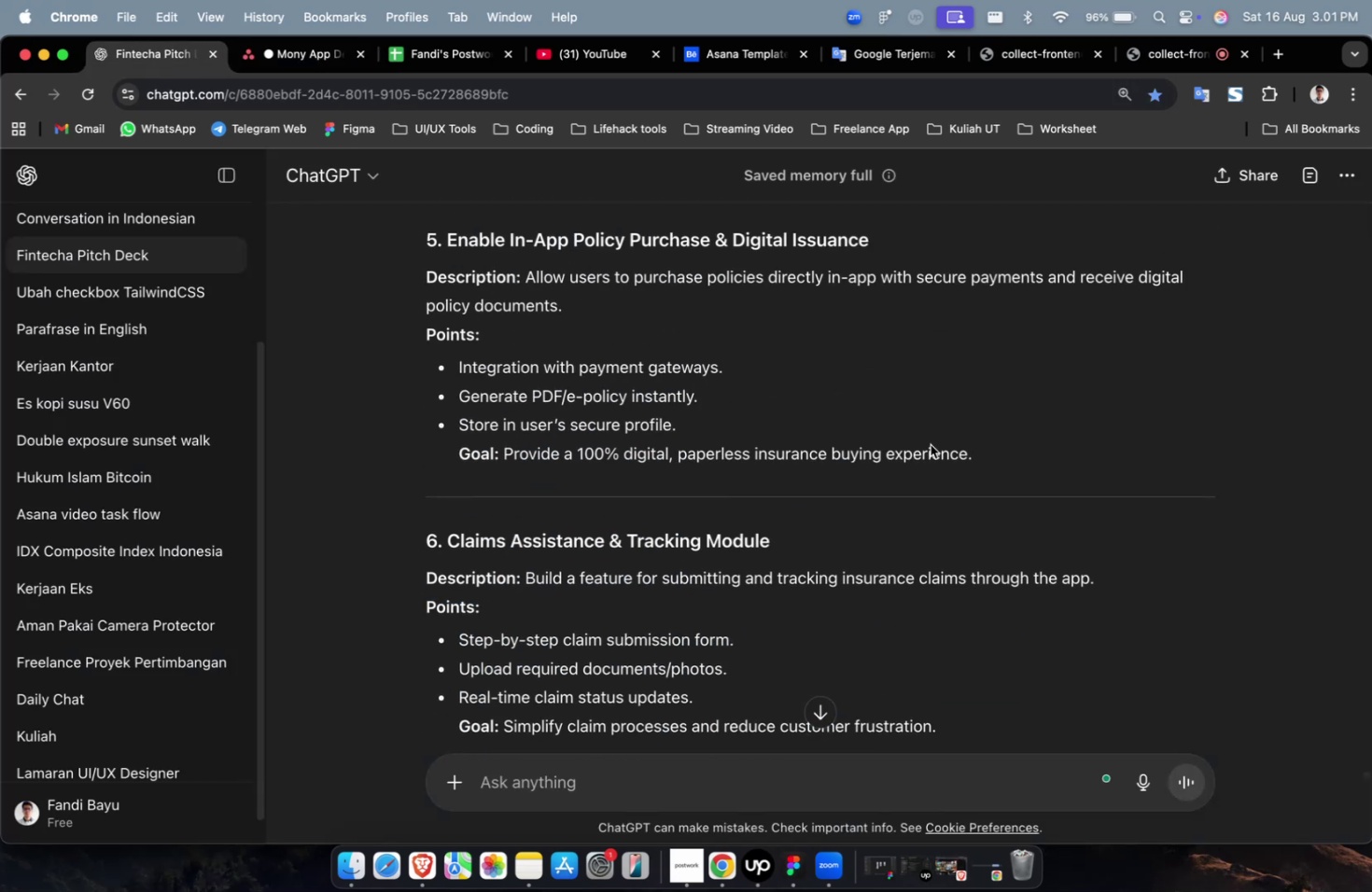 
scroll: coordinate [950, 530], scroll_direction: down, amount: 5.0
 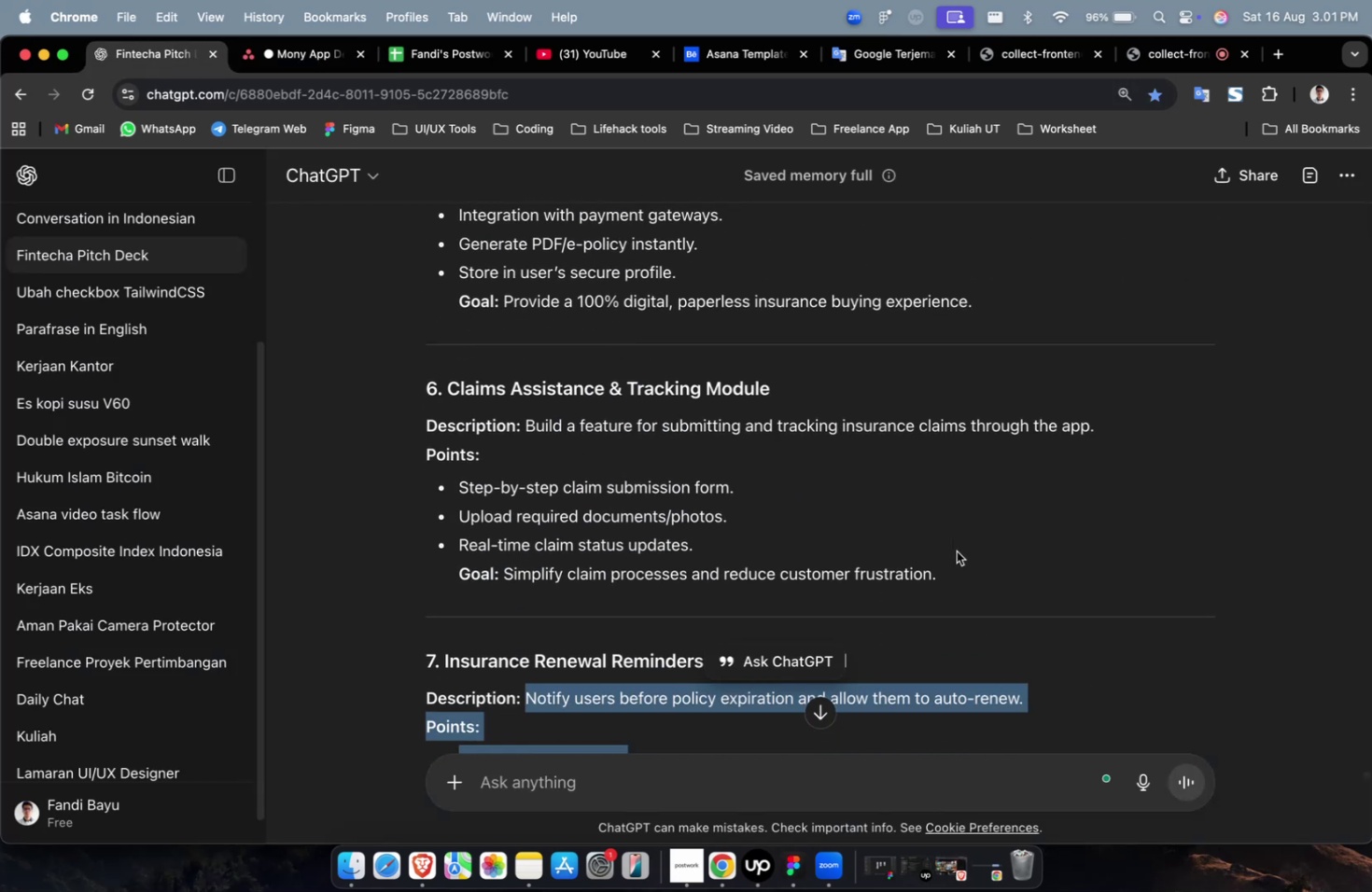 
left_click_drag(start_coordinate=[952, 575], to_coordinate=[526, 432])
 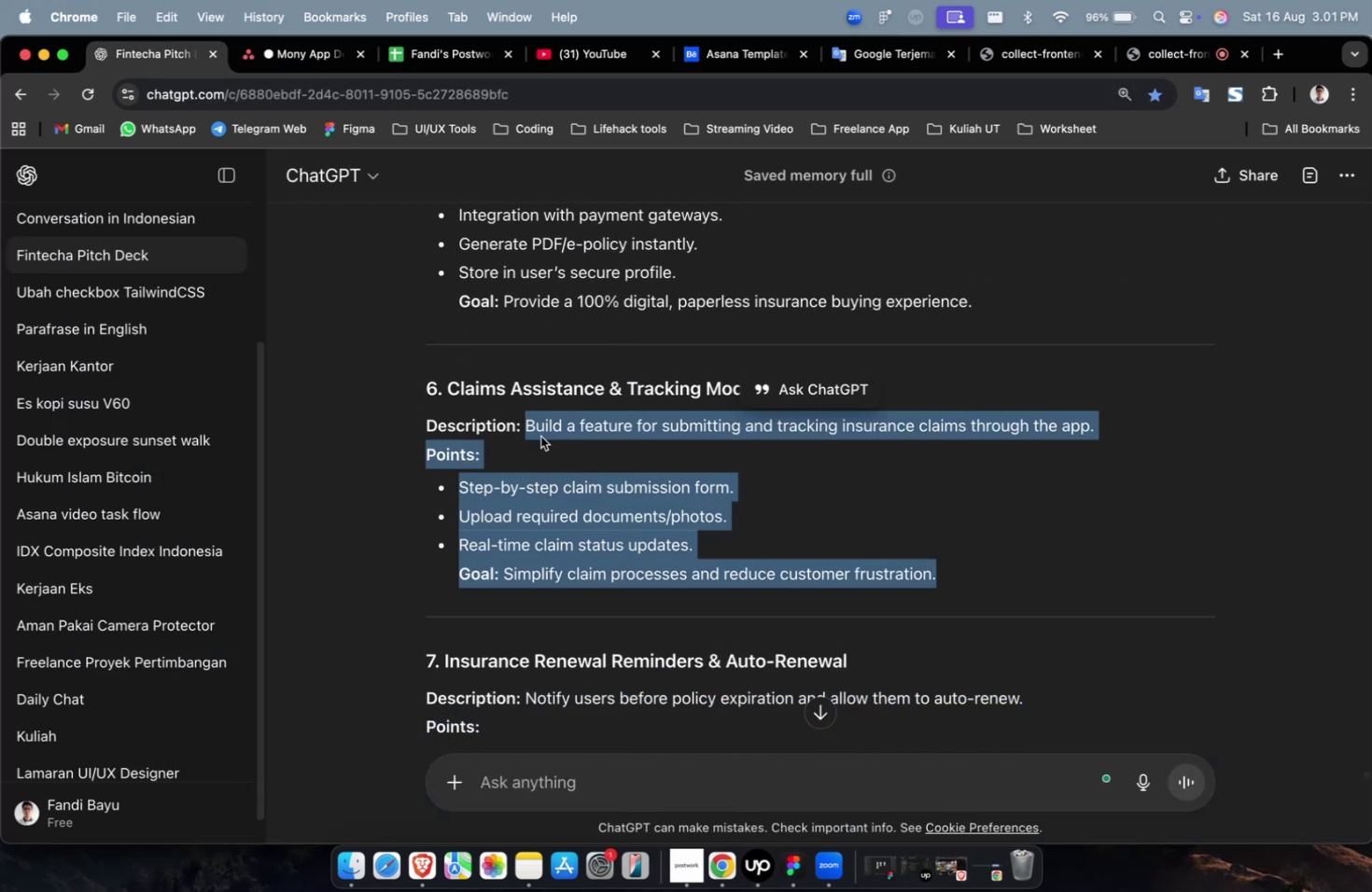 
right_click([549, 439])
 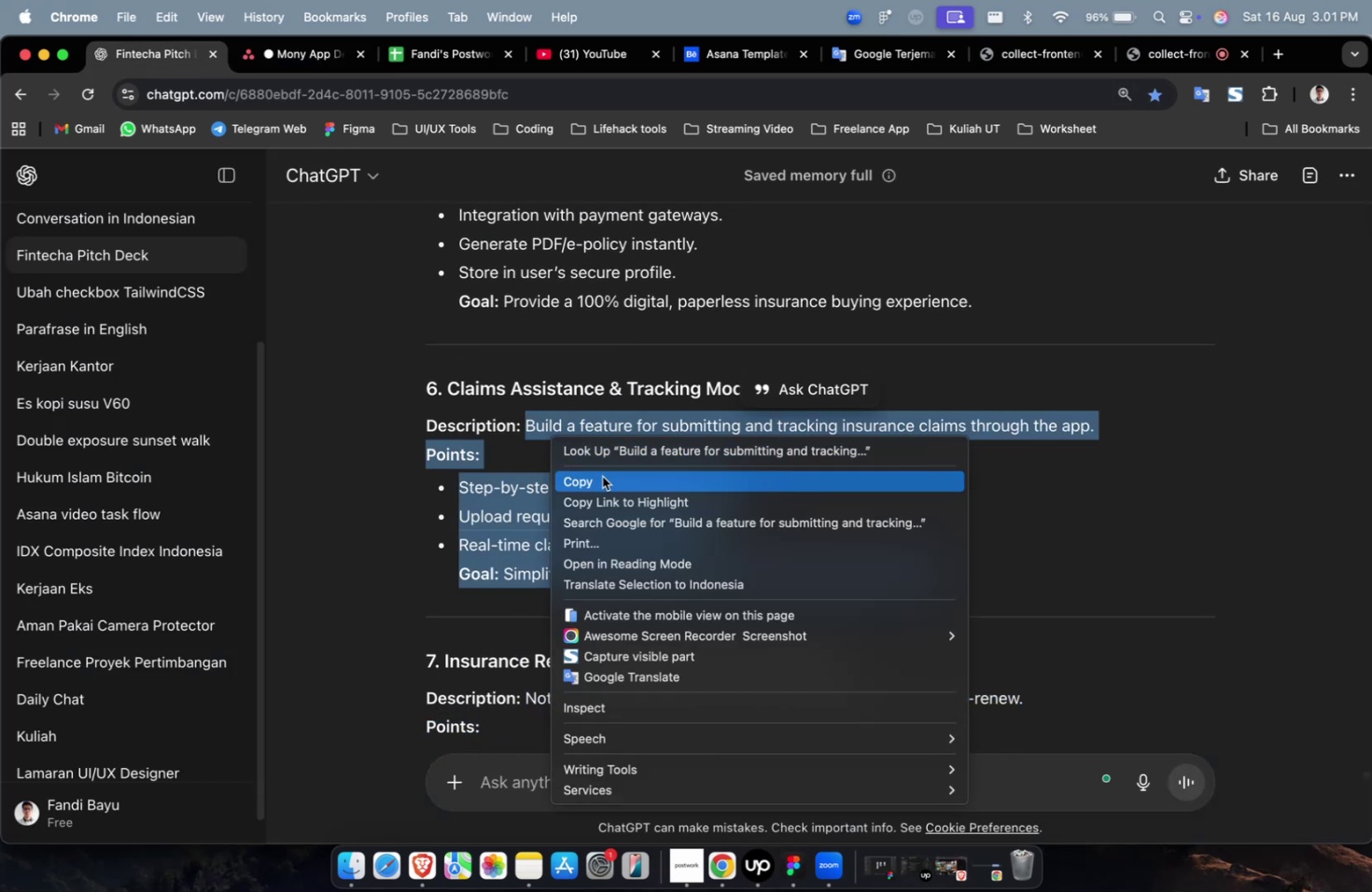 
left_click([606, 480])
 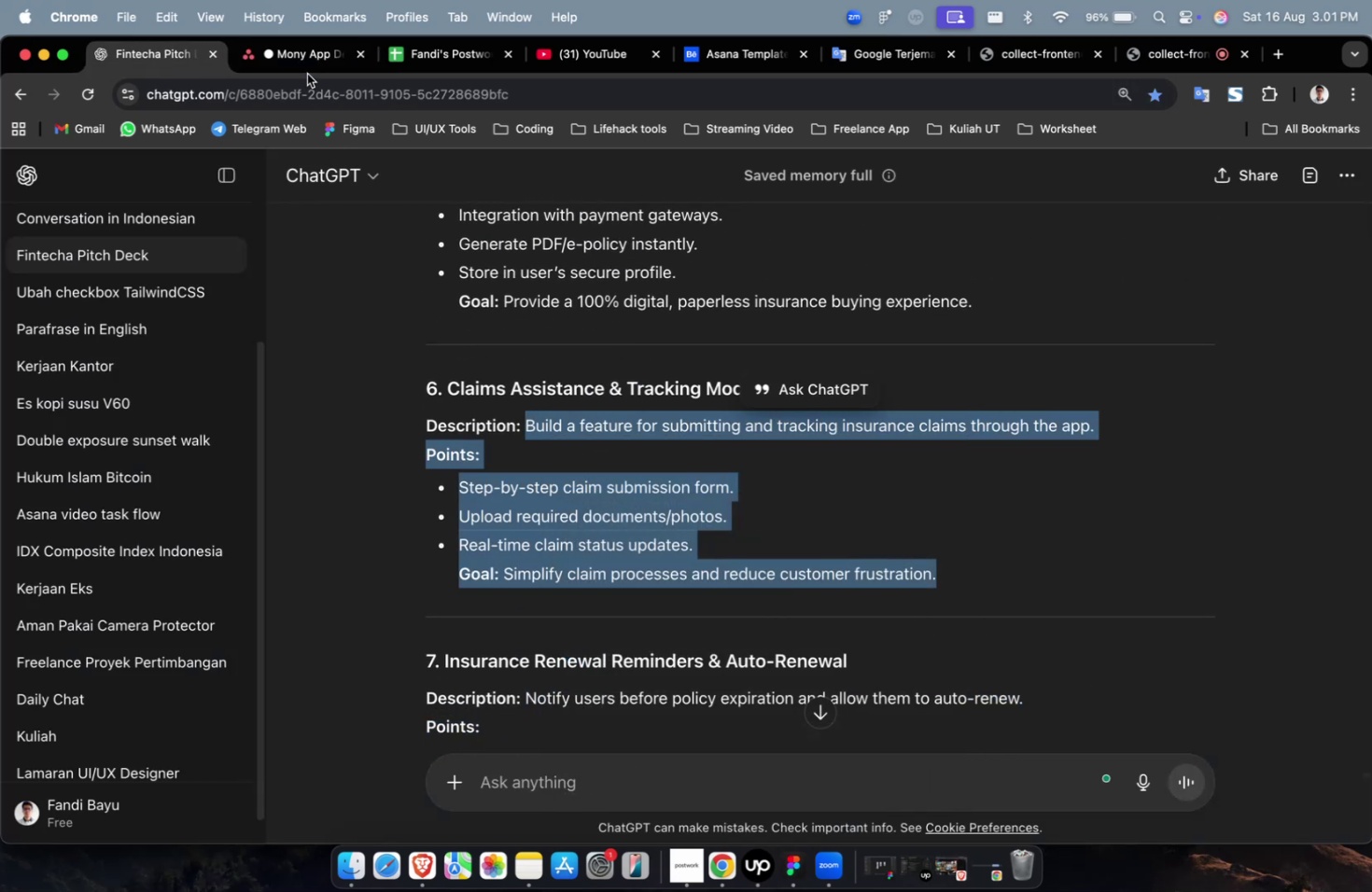 
double_click([308, 62])
 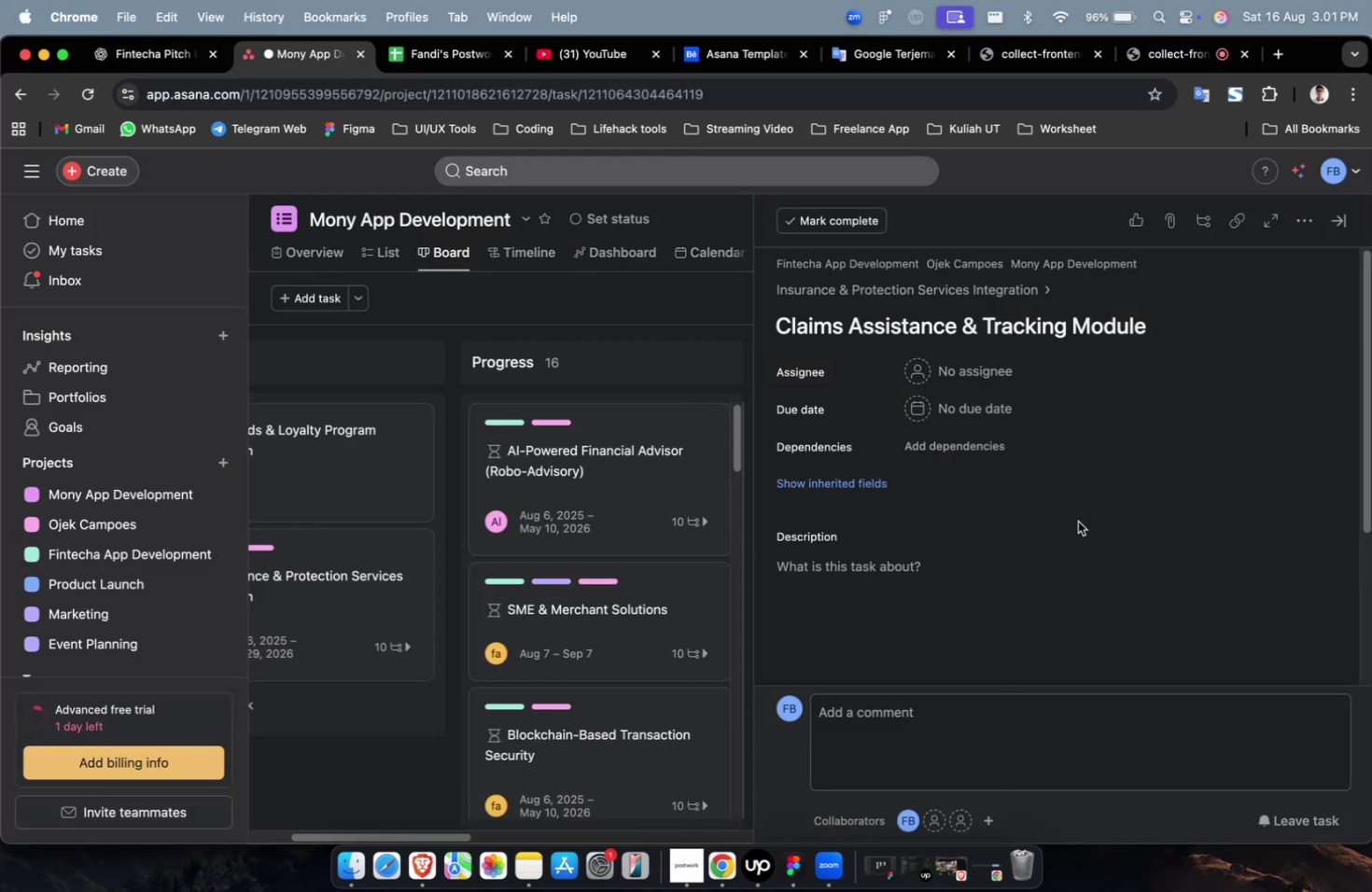 
triple_click([1001, 571])
 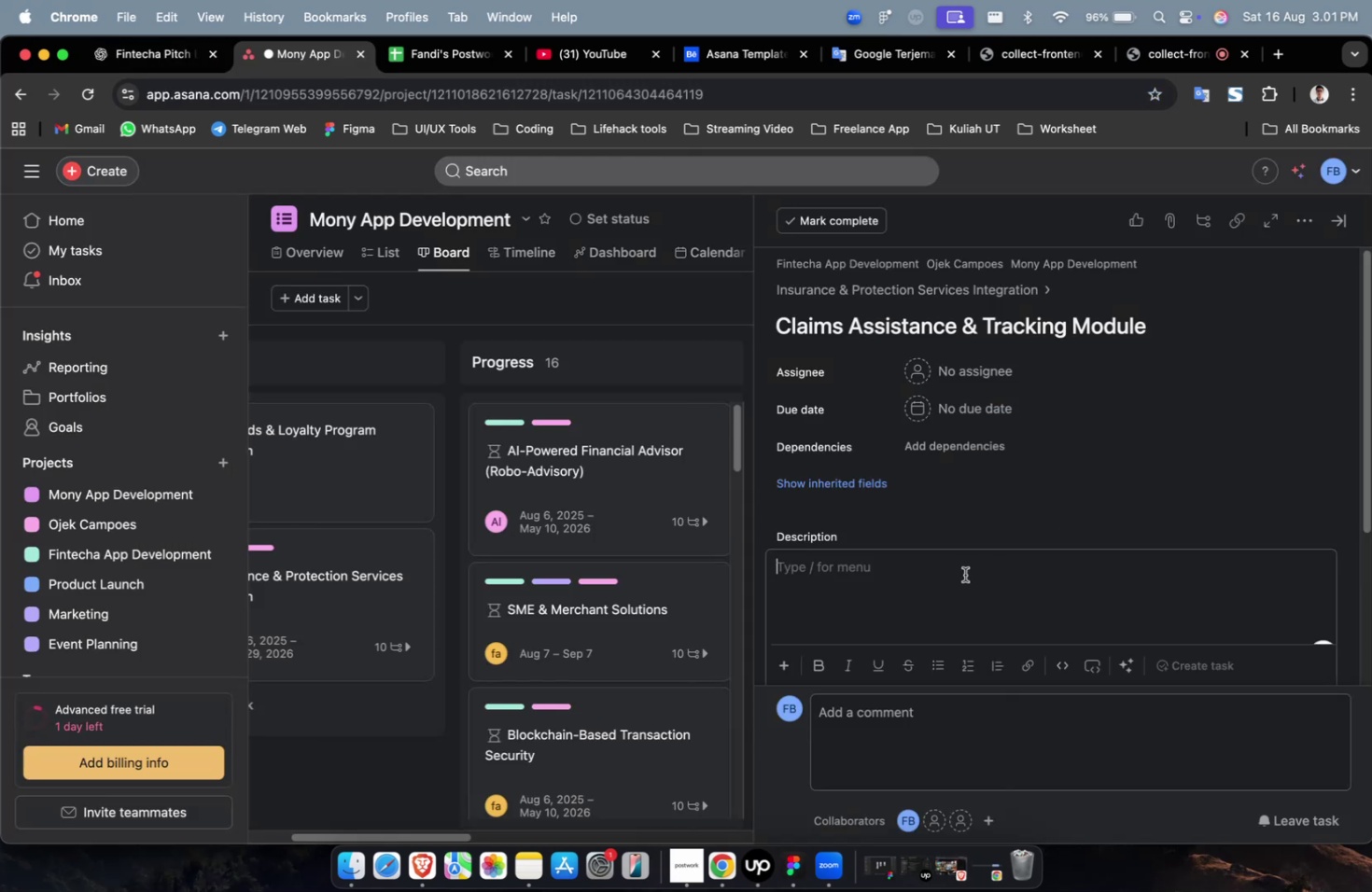 
right_click([944, 566])
 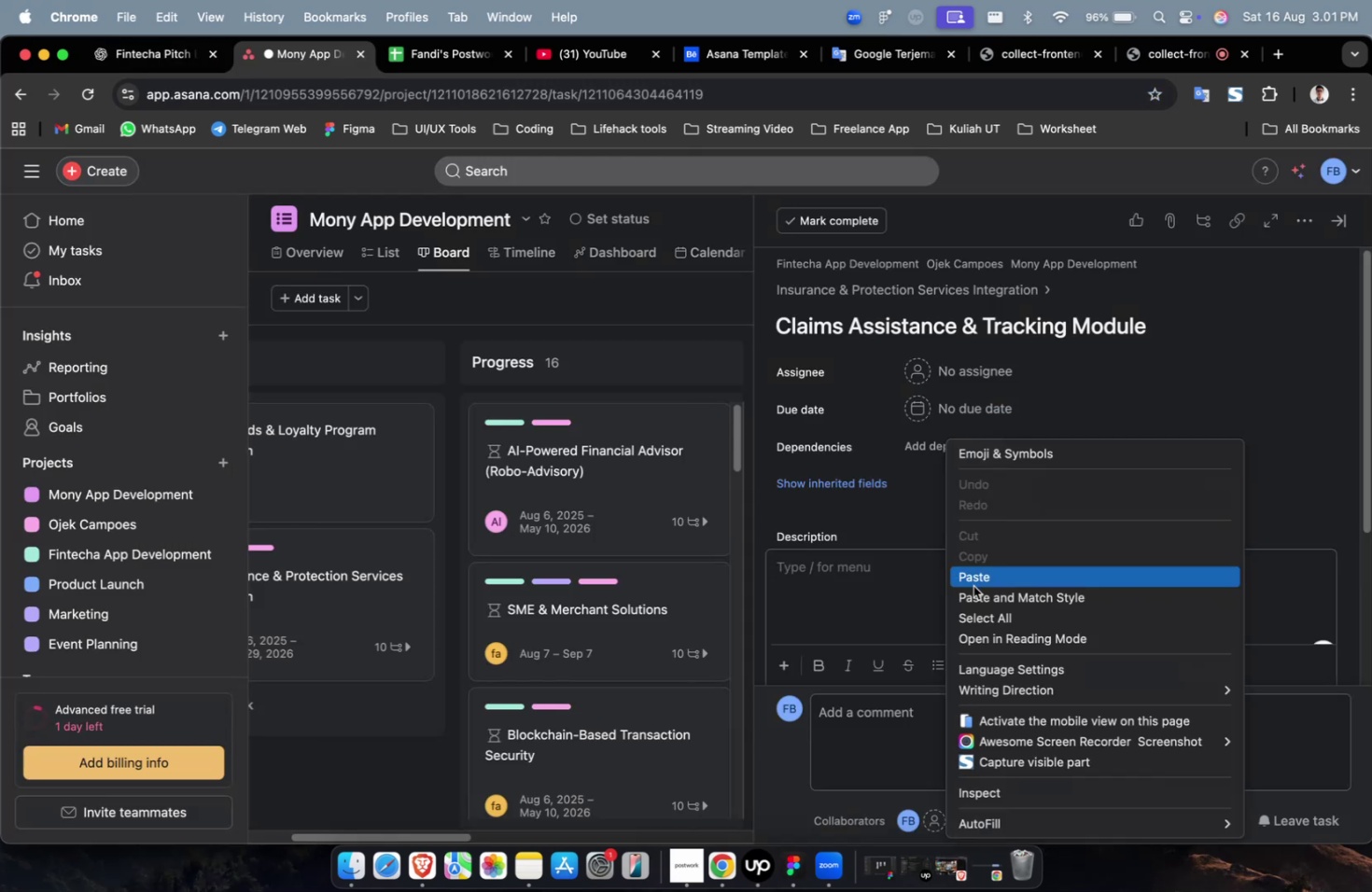 
left_click([976, 584])
 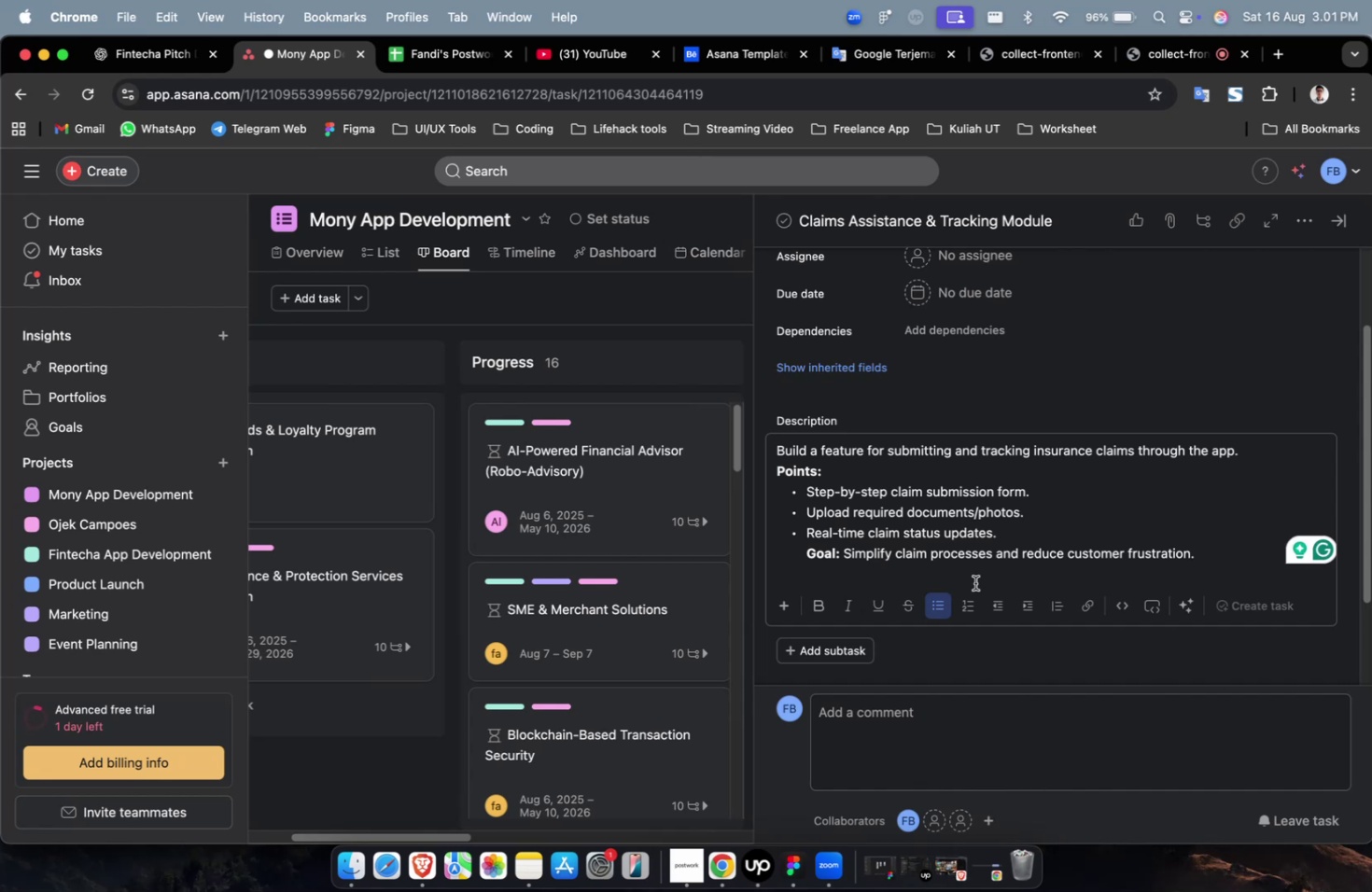 
wait(10.39)
 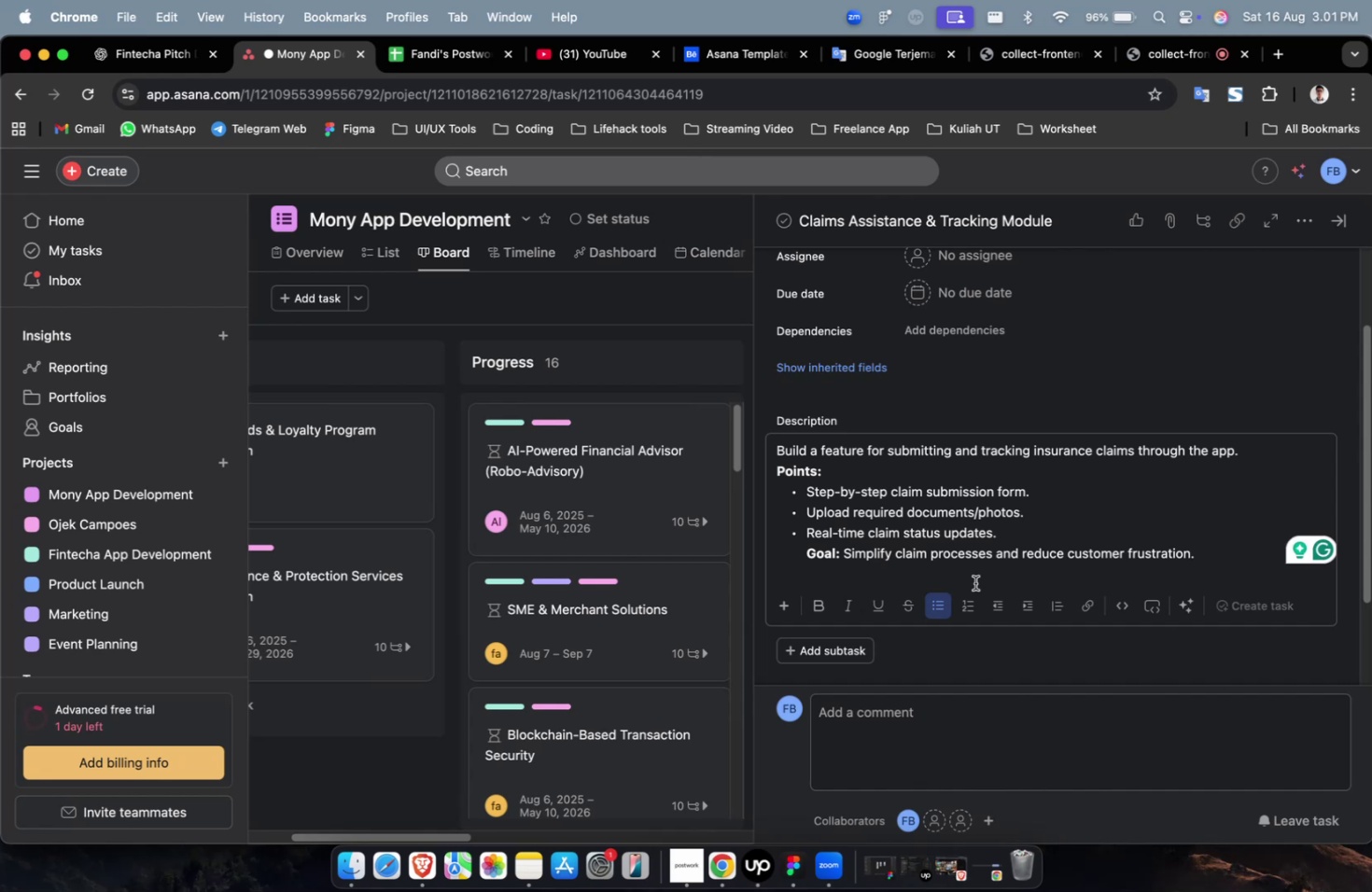 
scroll: coordinate [989, 308], scroll_direction: up, amount: 2.0
 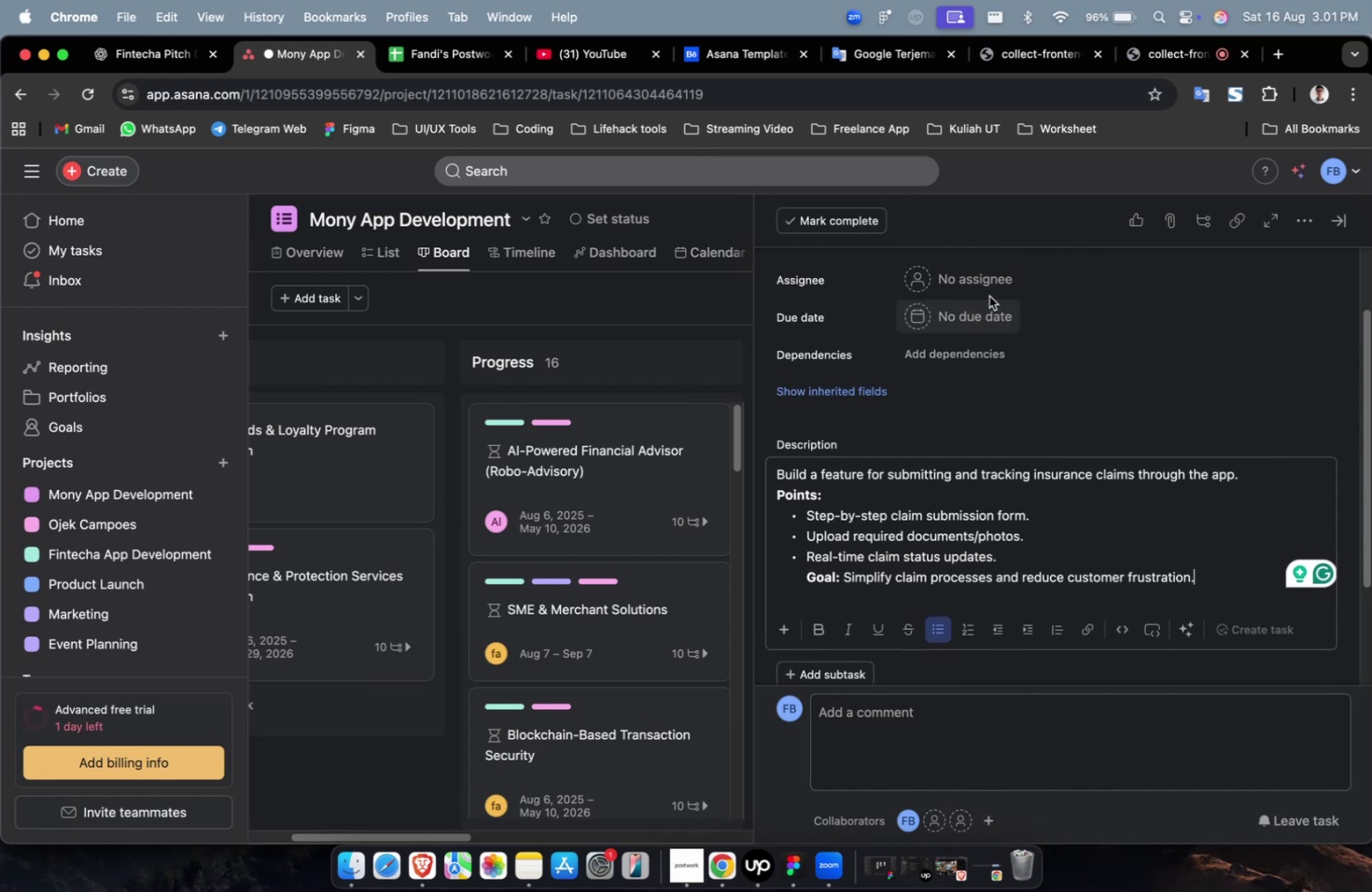 
left_click([987, 286])
 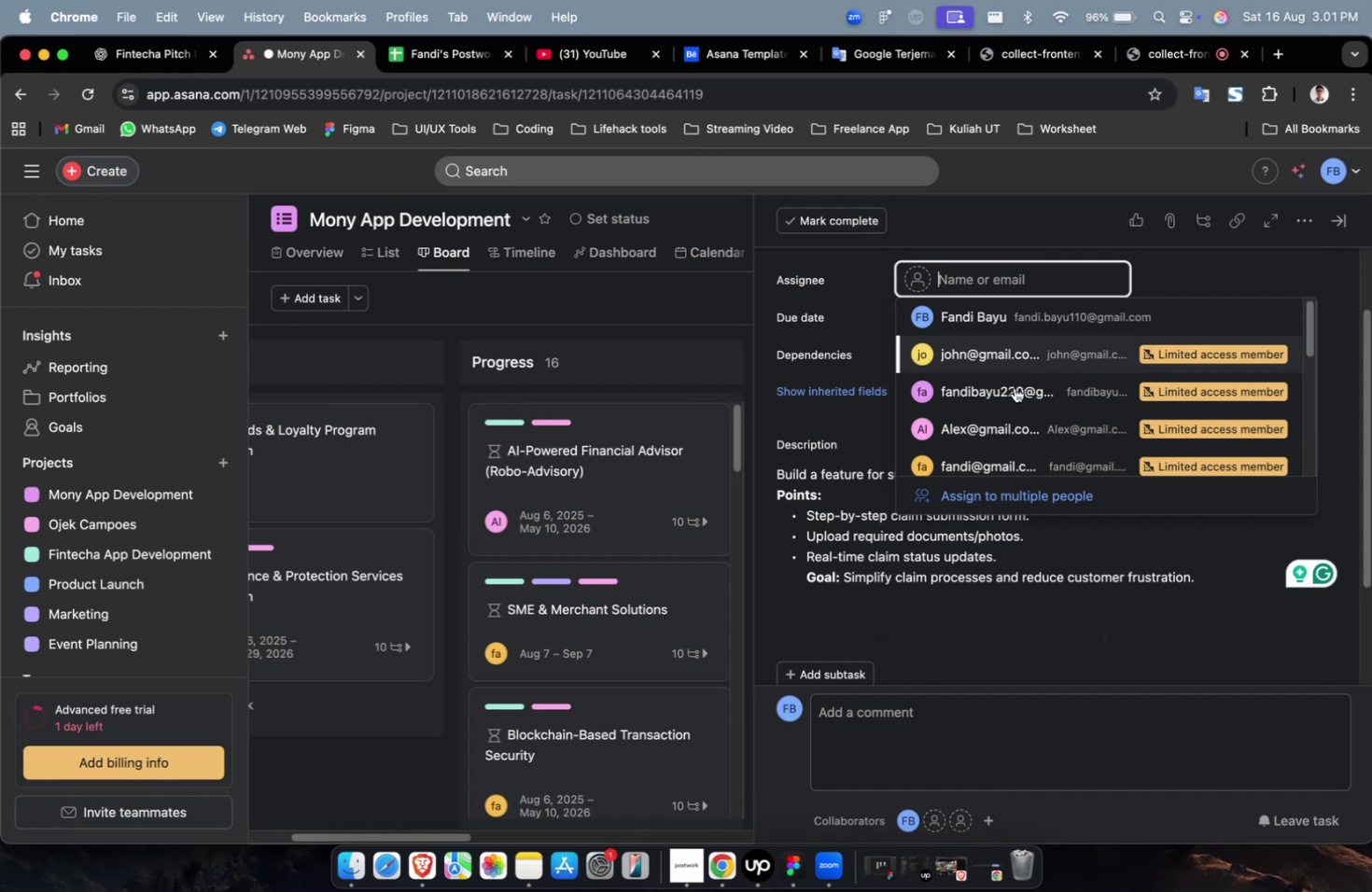 
double_click([1016, 416])
 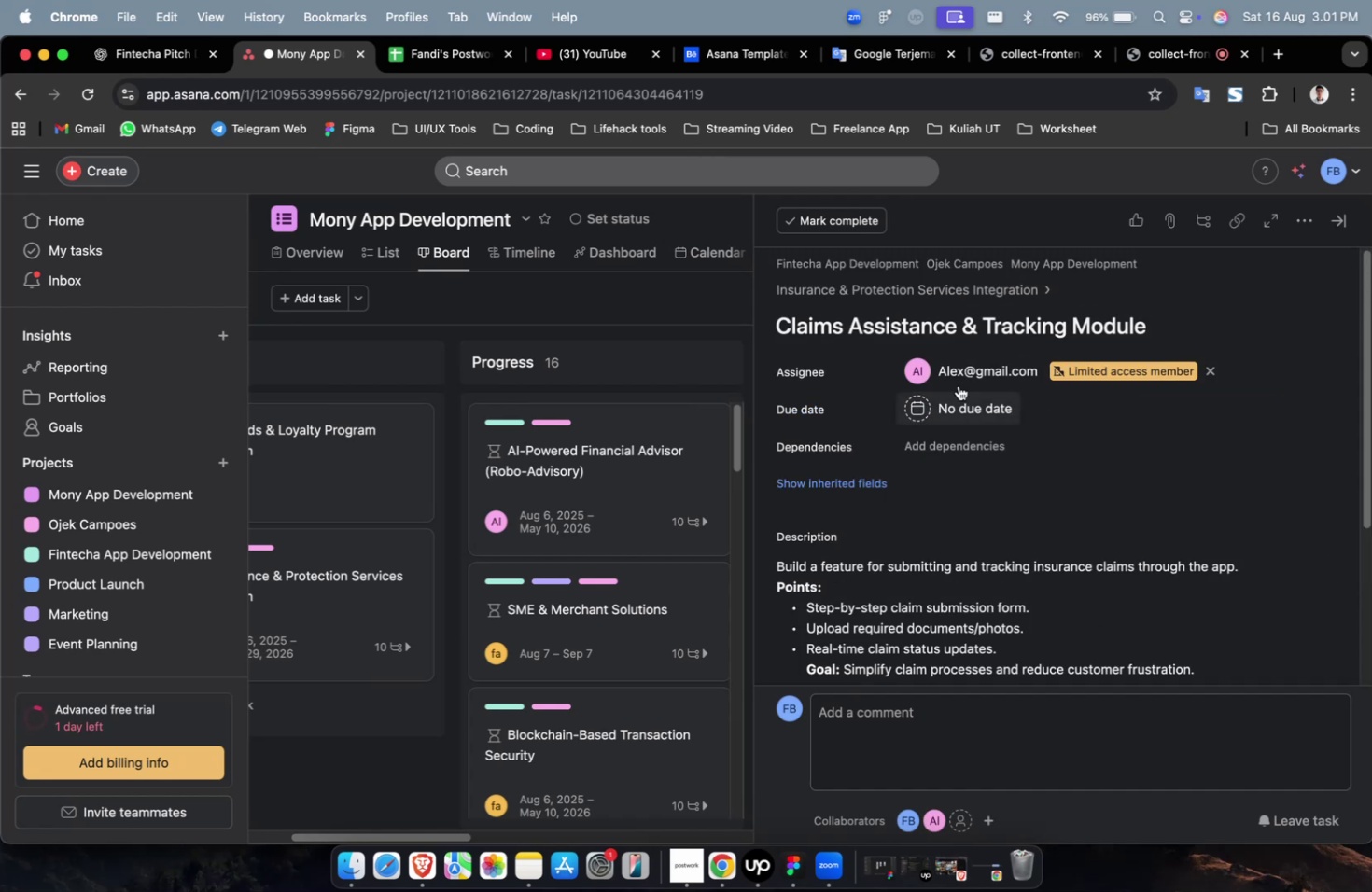 
left_click([962, 404])
 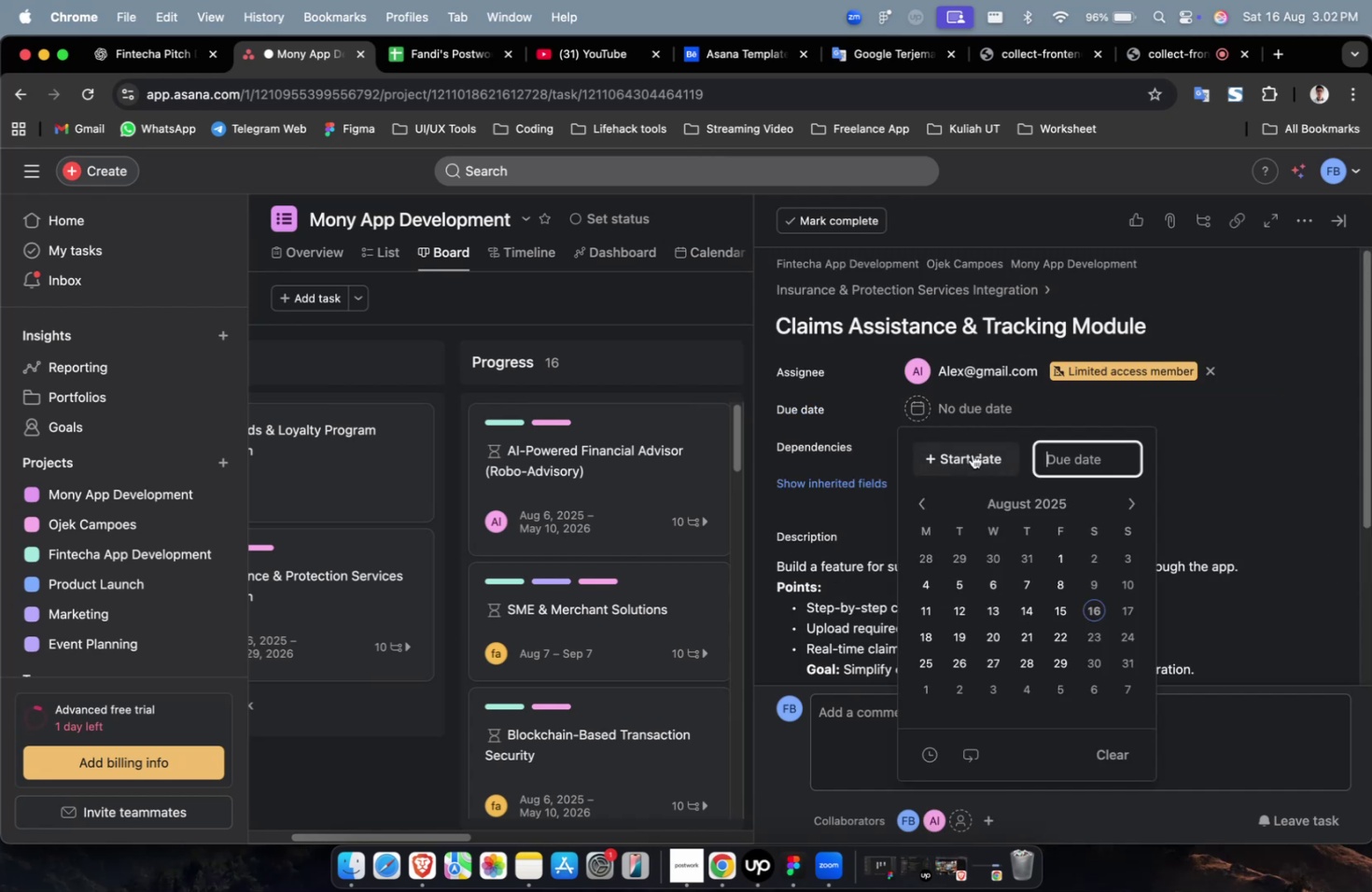 
double_click([962, 453])
 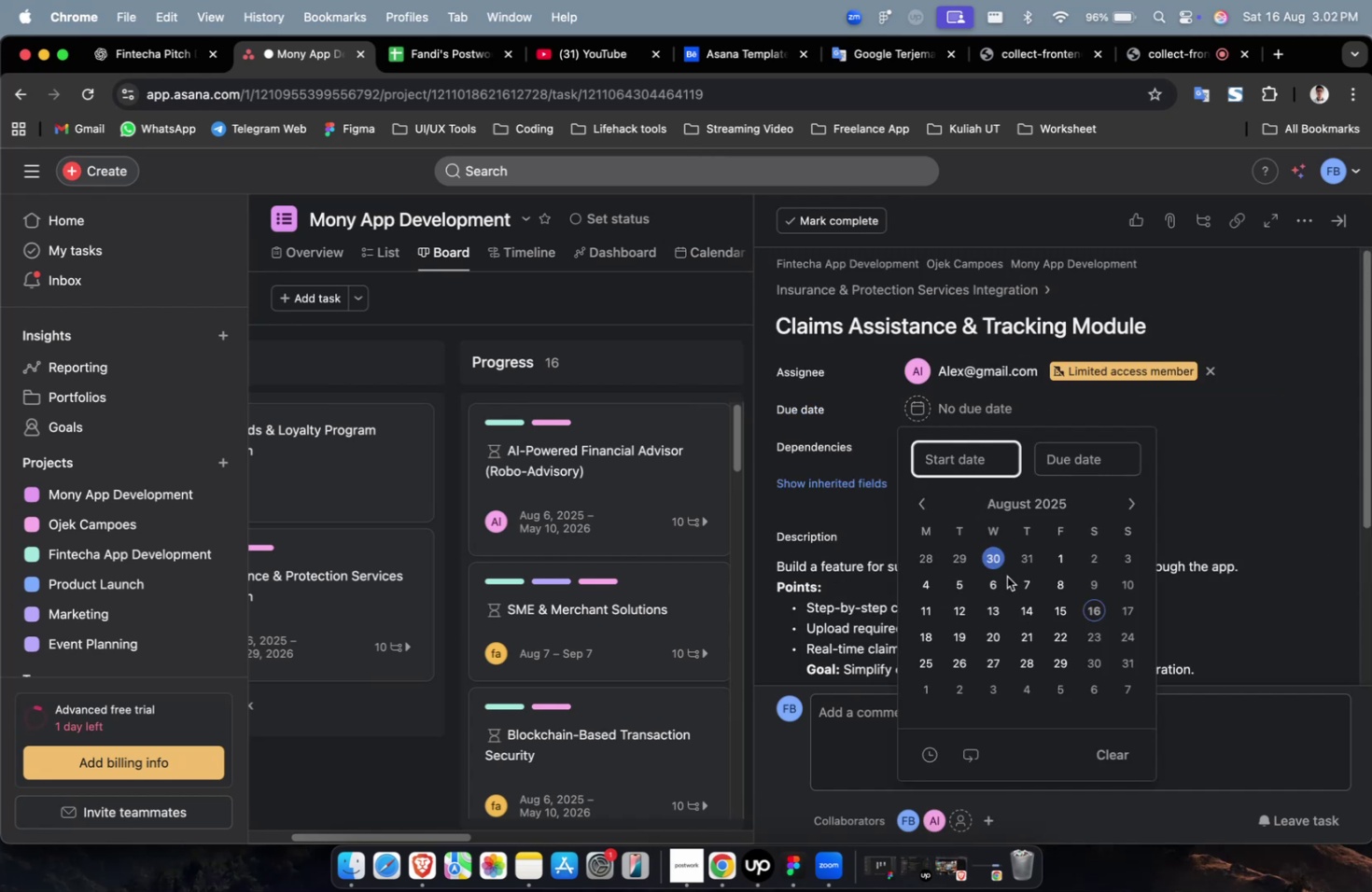 
left_click([992, 563])
 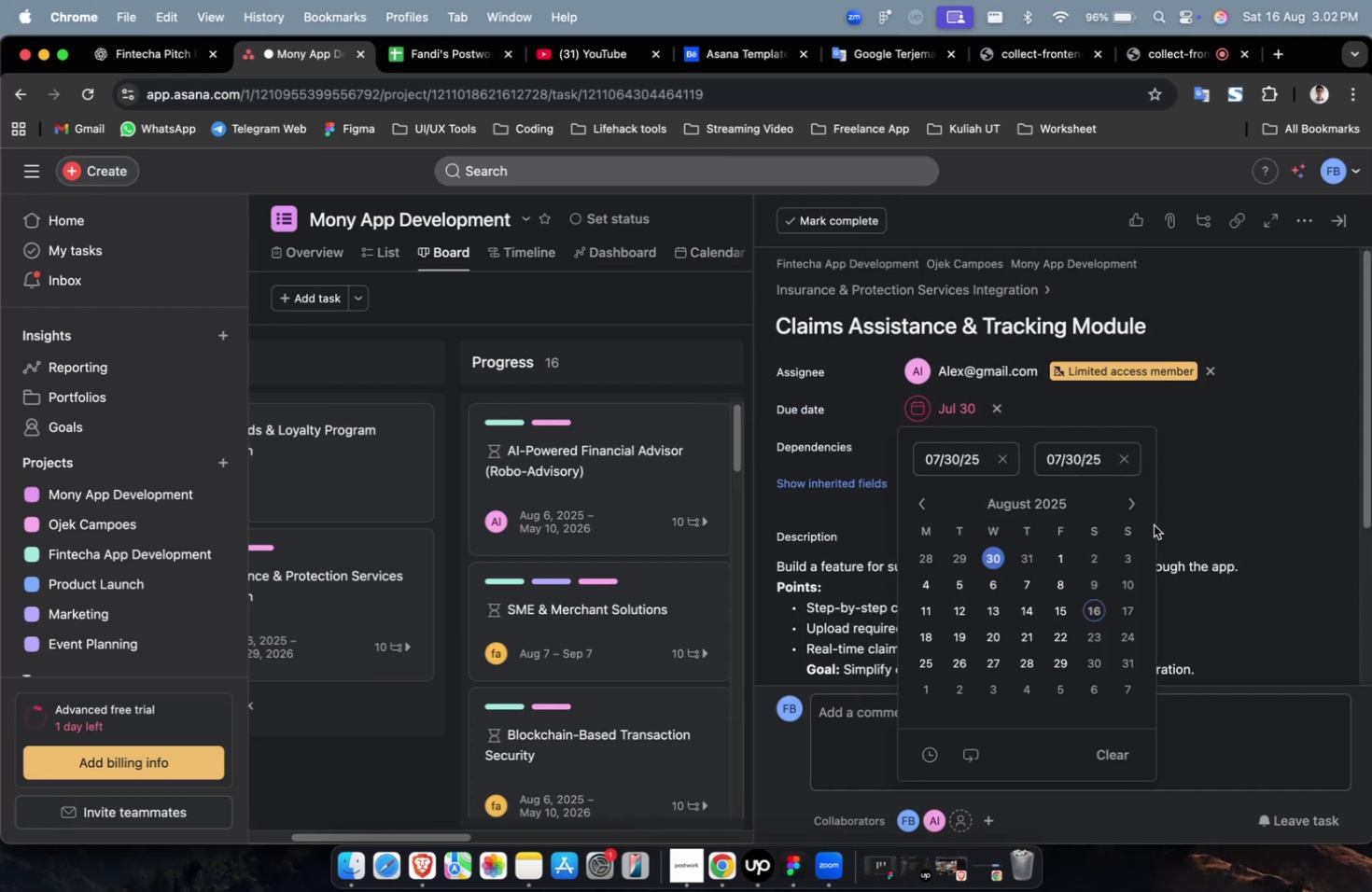 
double_click([1132, 509])
 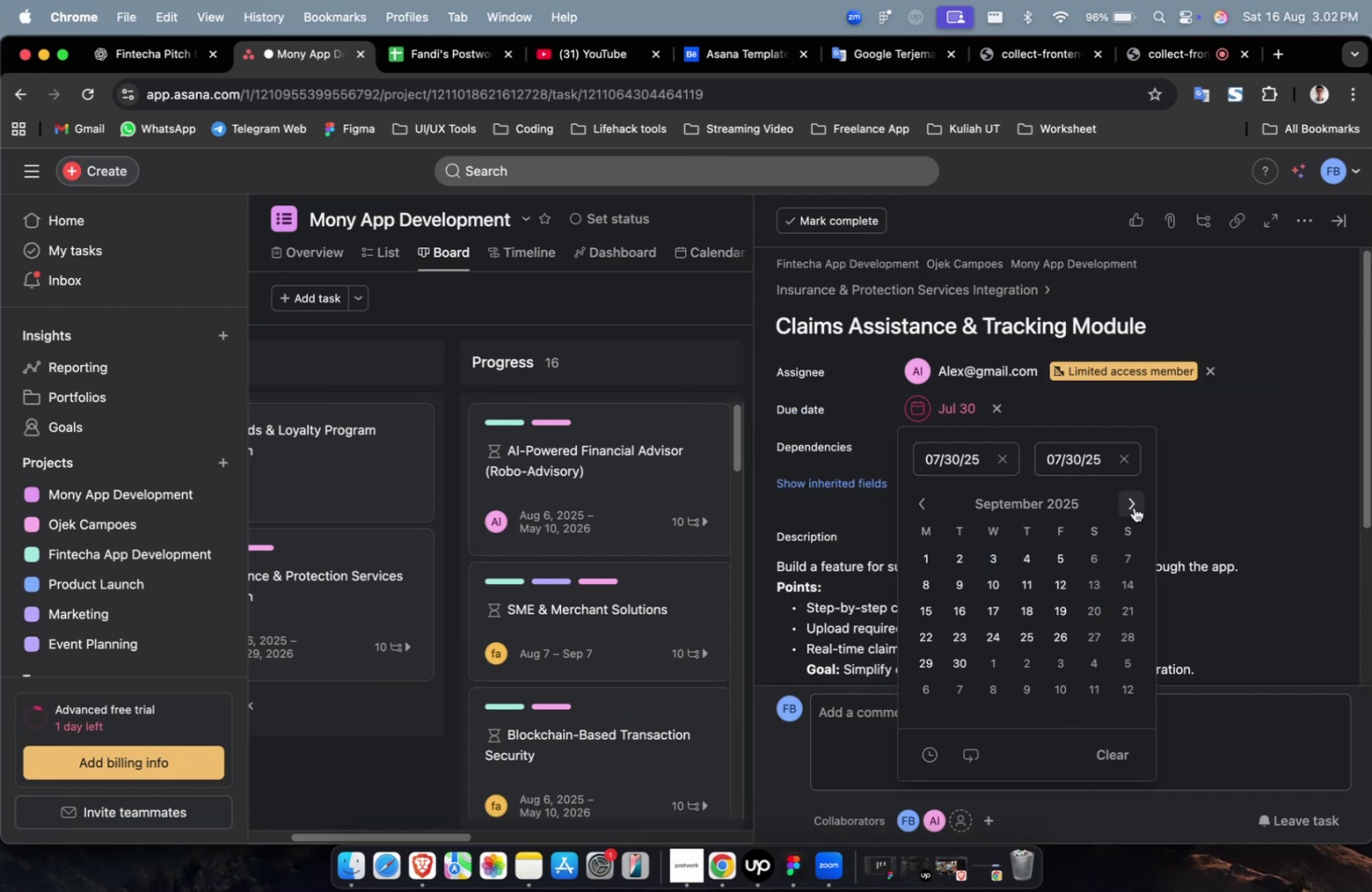 
triple_click([1133, 507])
 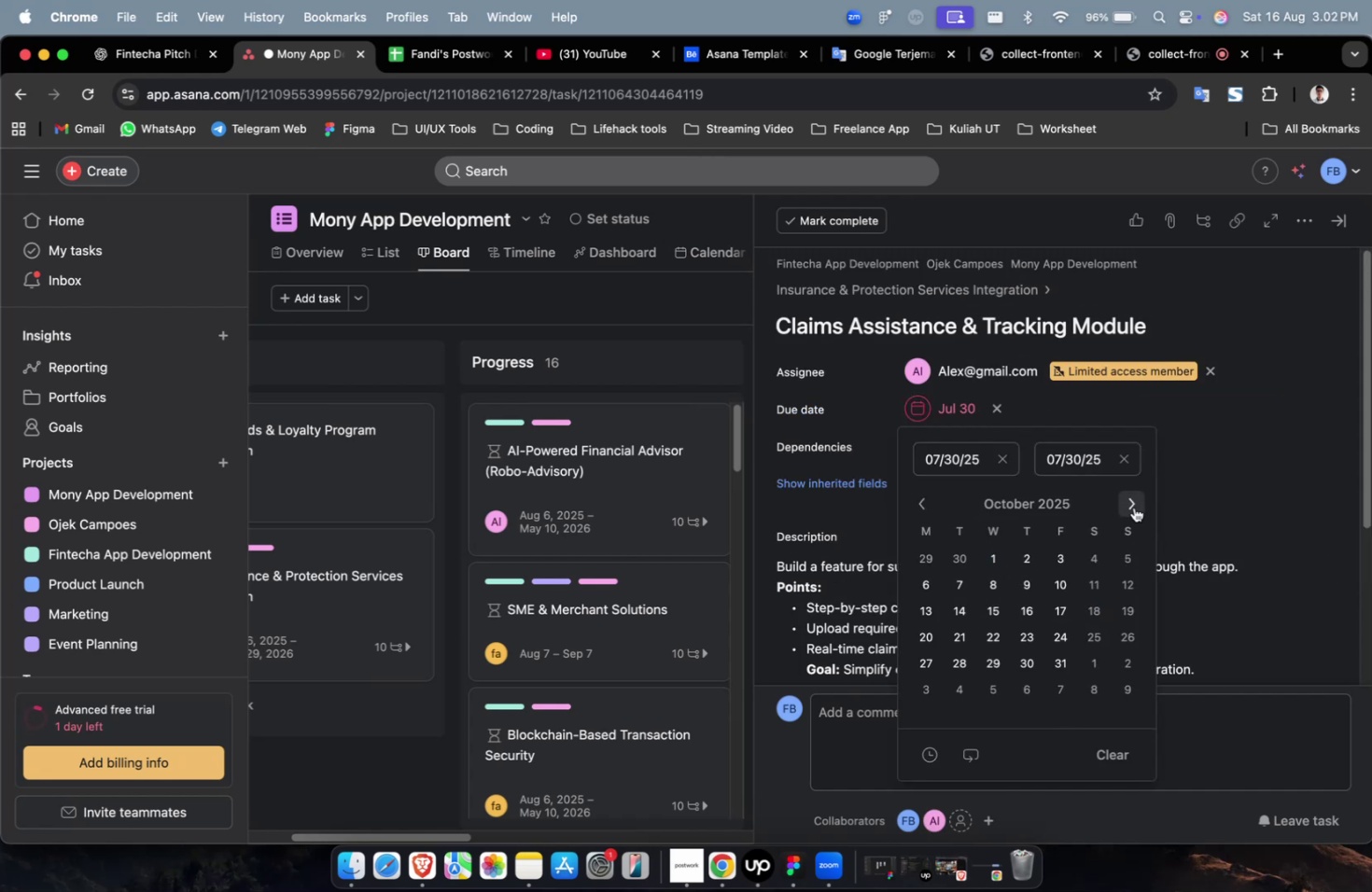 
triple_click([1133, 507])
 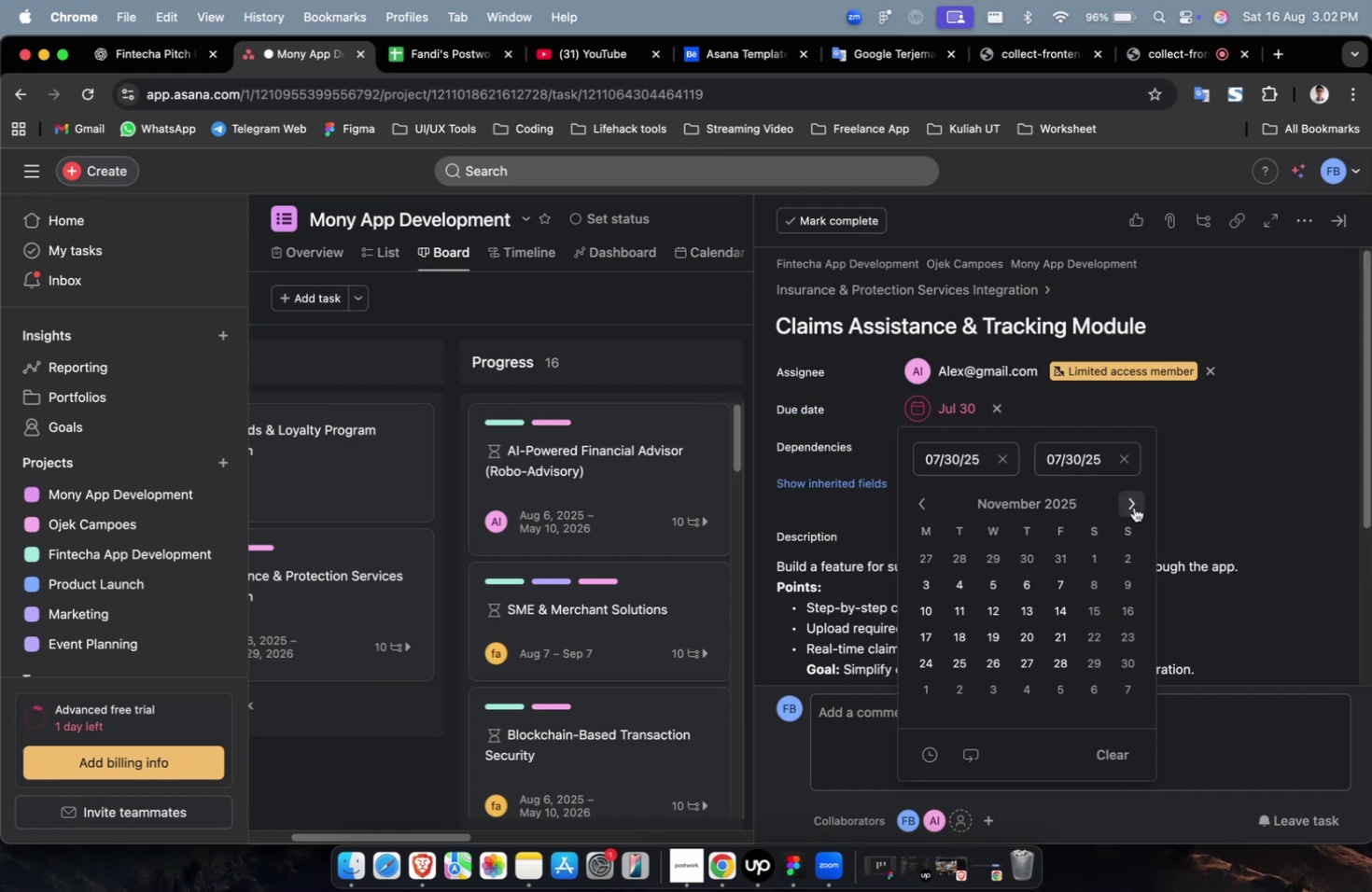 
triple_click([1133, 507])
 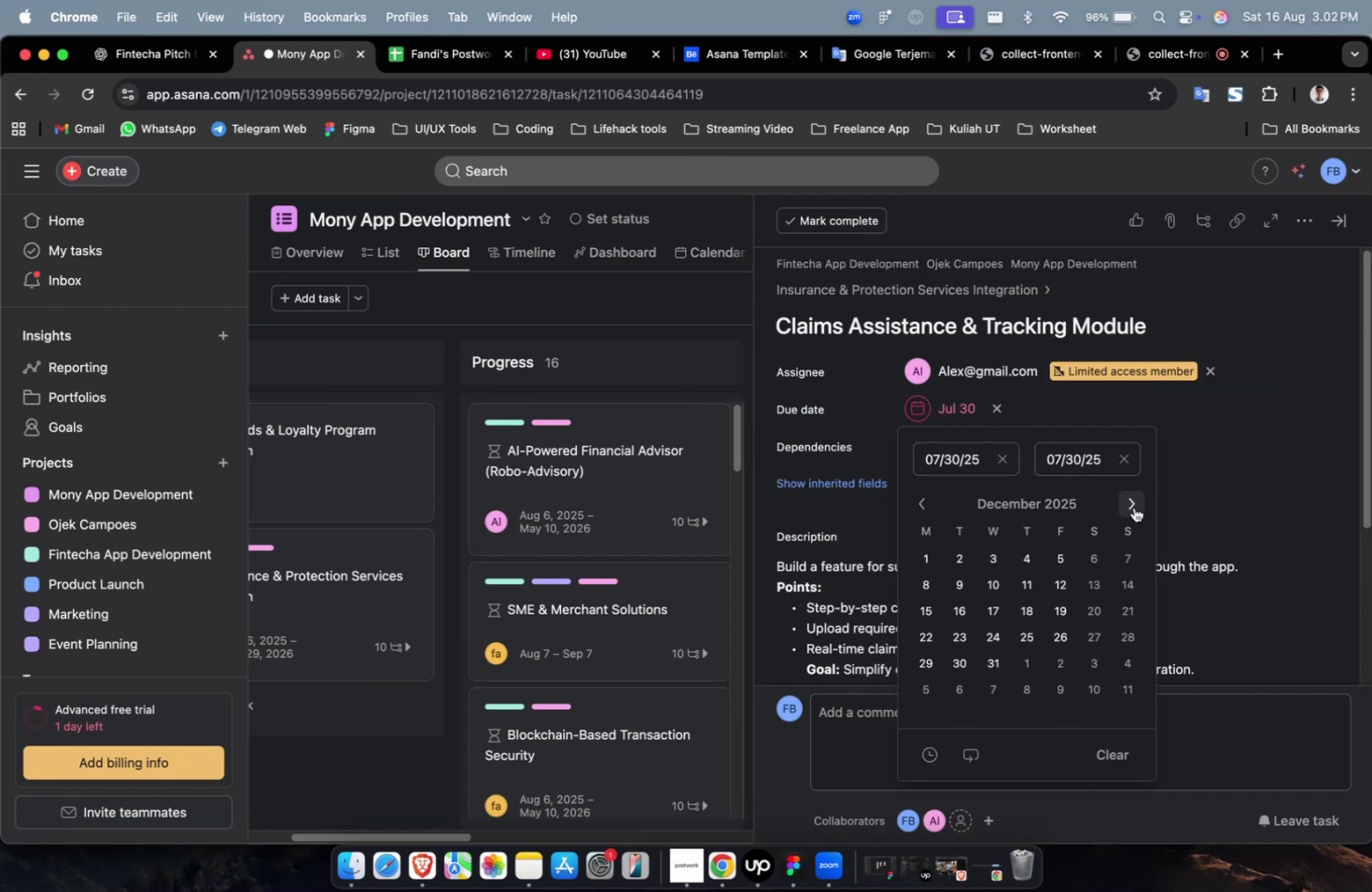 
triple_click([1133, 507])
 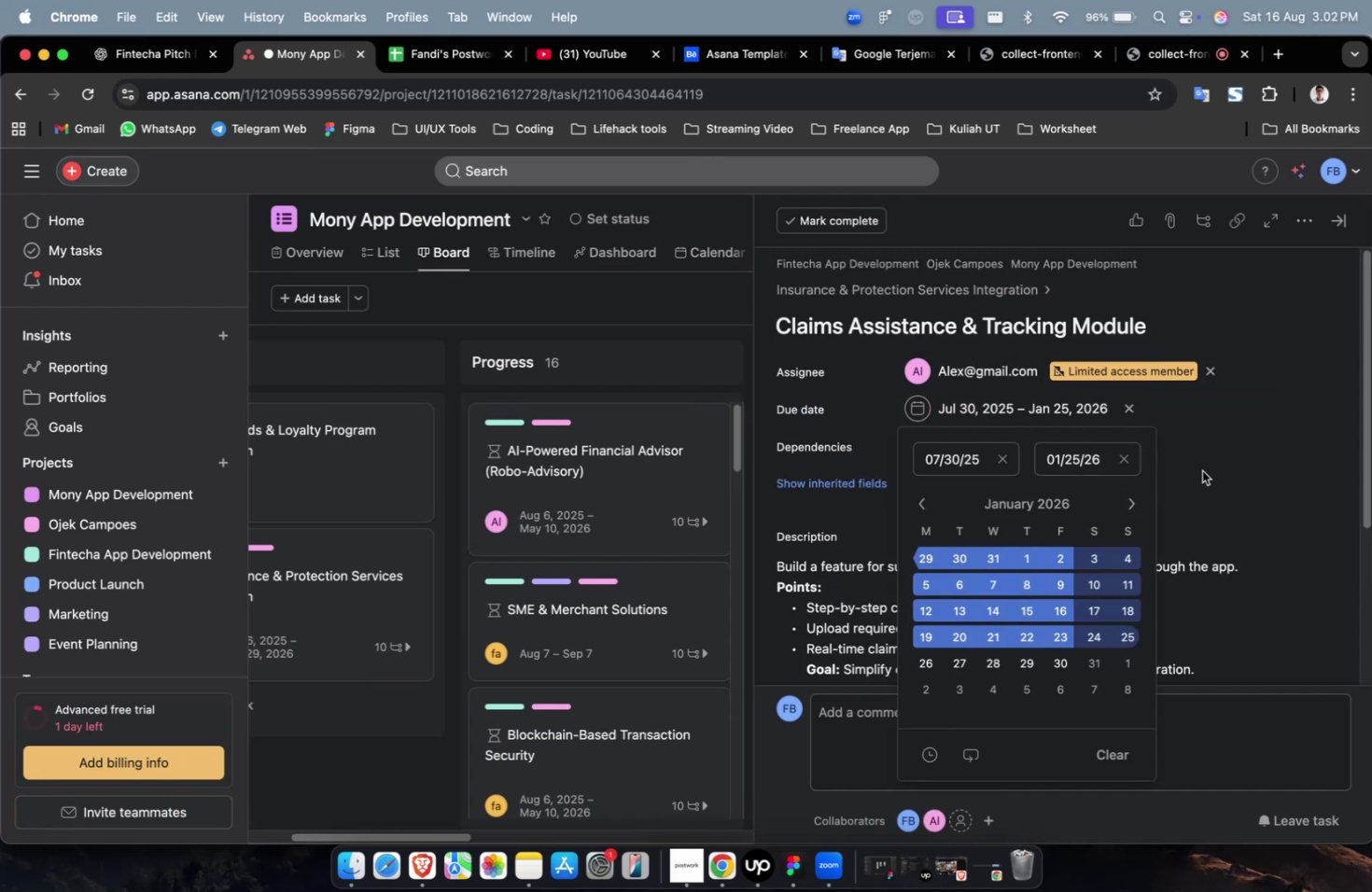 
triple_click([983, 432])
 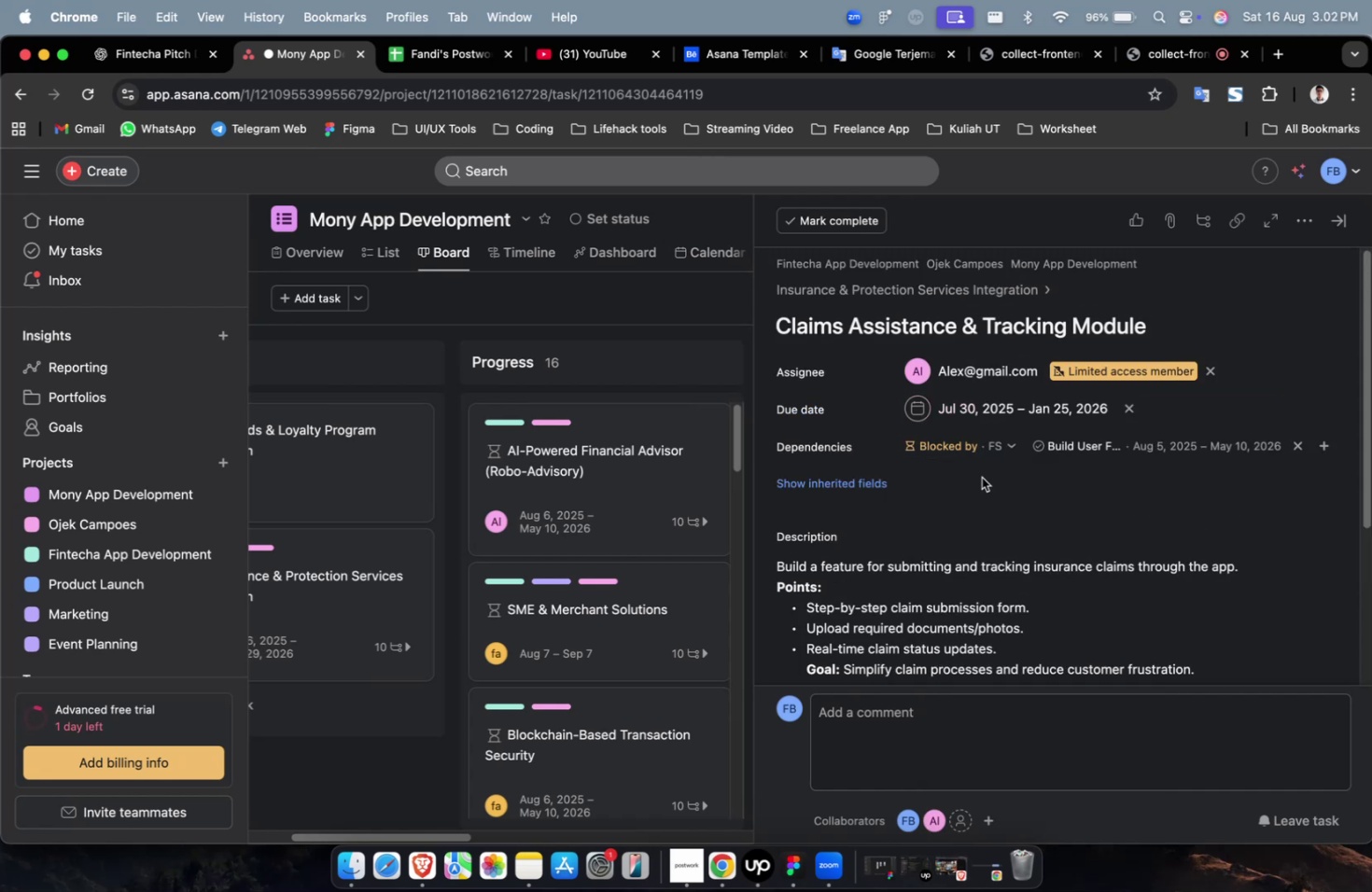 
triple_click([862, 496])
 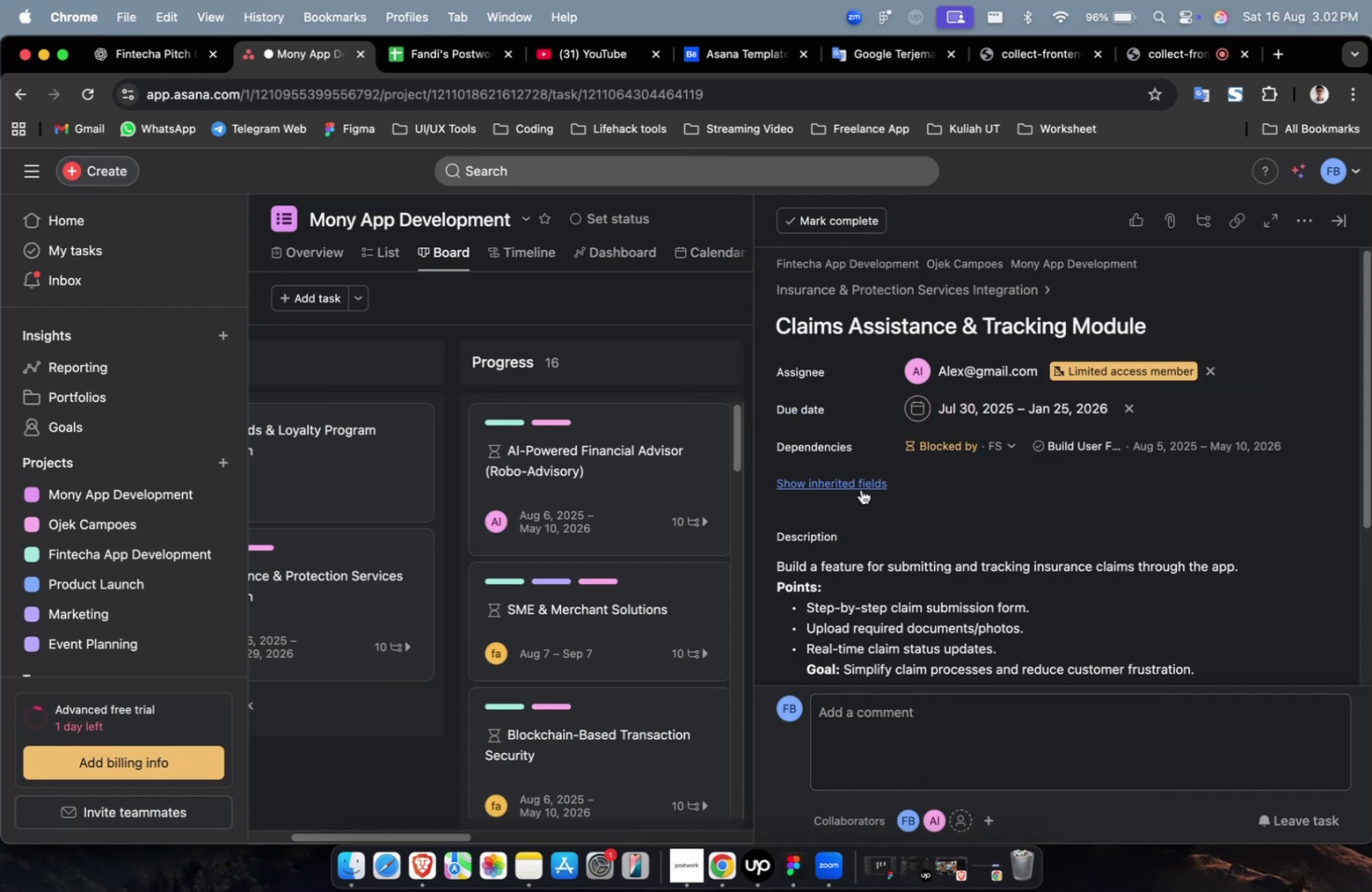 
triple_click([861, 489])
 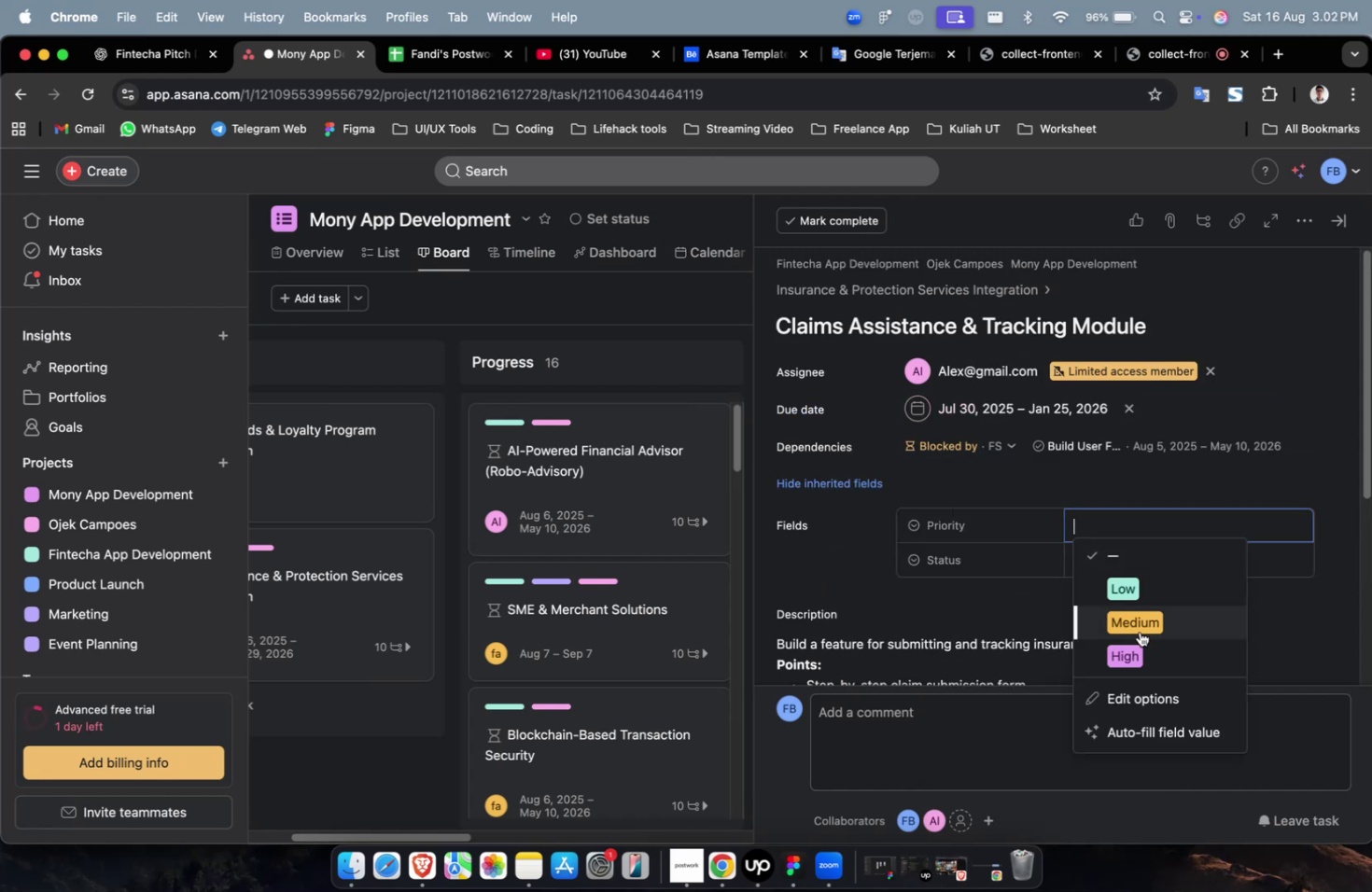 
left_click([1139, 644])
 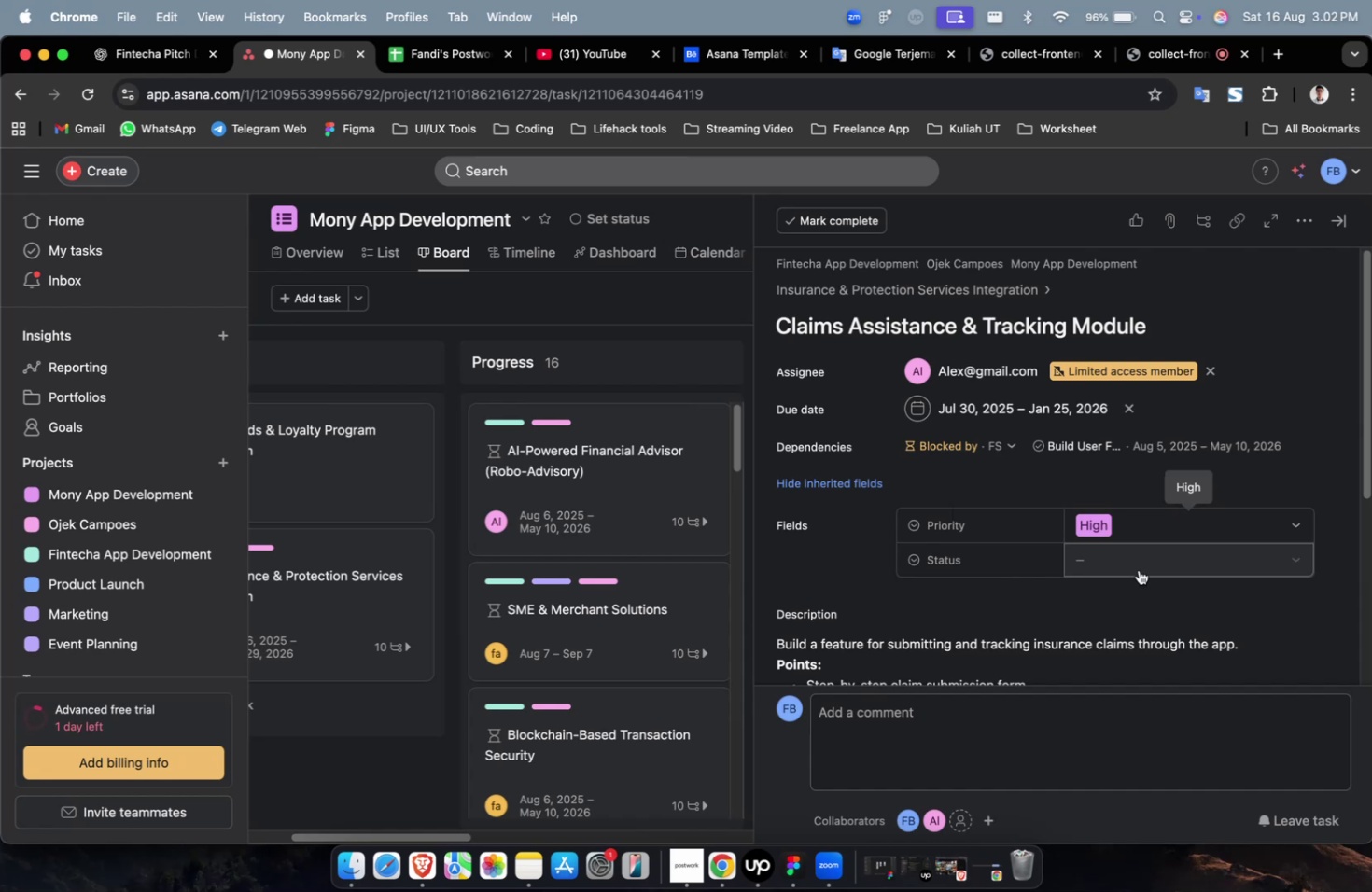 
double_click([1137, 566])
 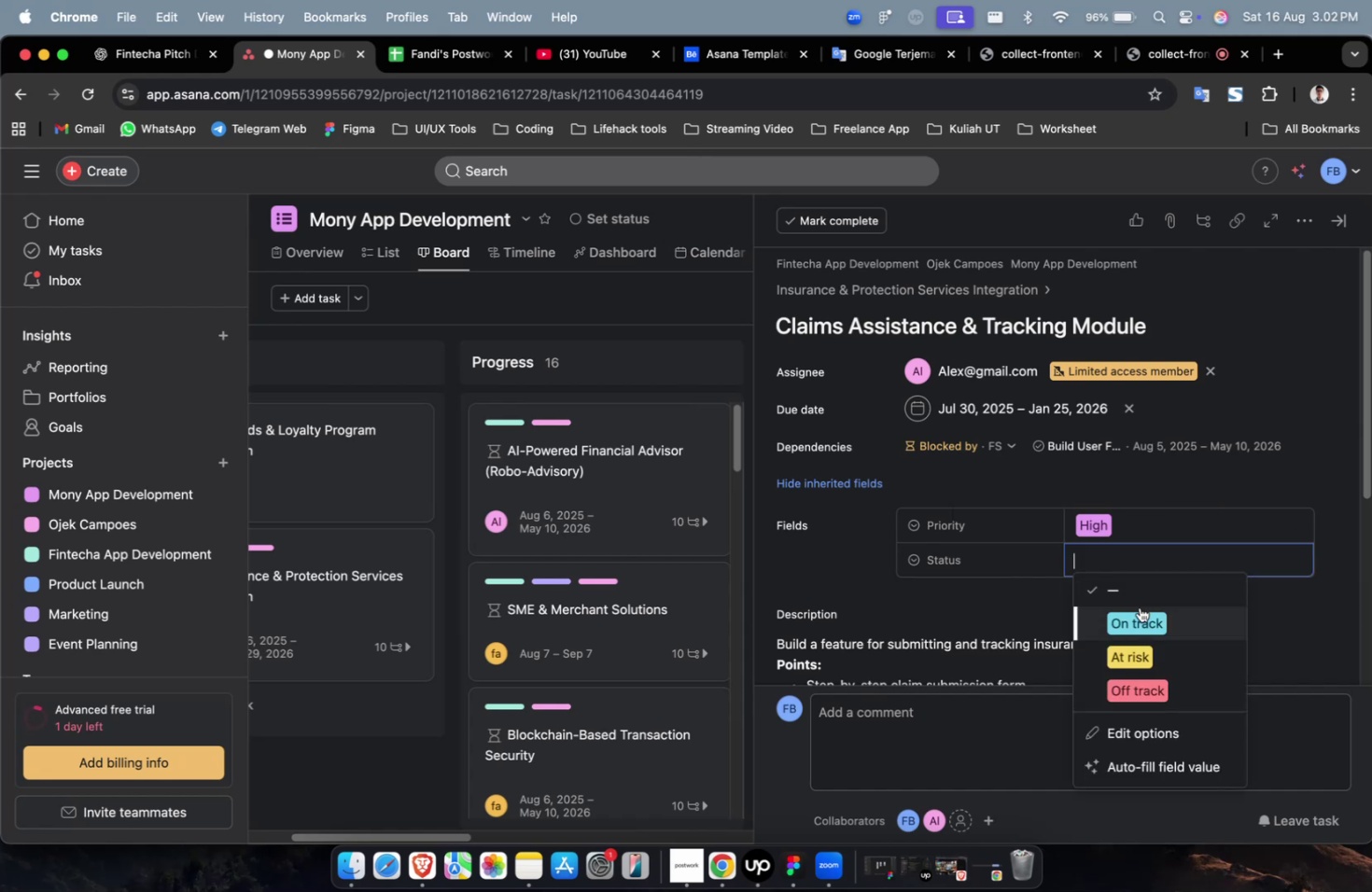 
triple_click([1139, 613])
 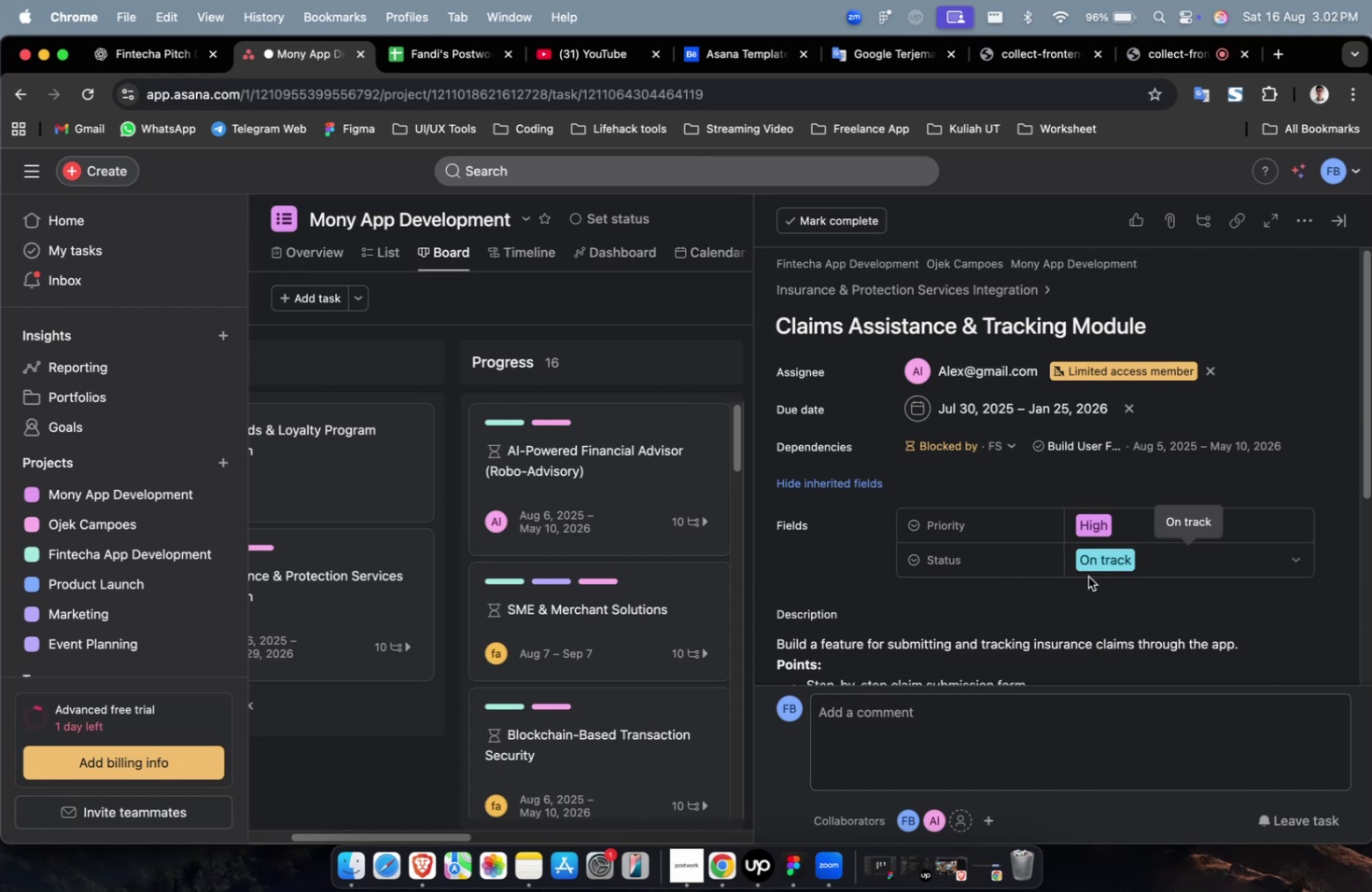 
scroll: coordinate [1000, 513], scroll_direction: down, amount: 34.0
 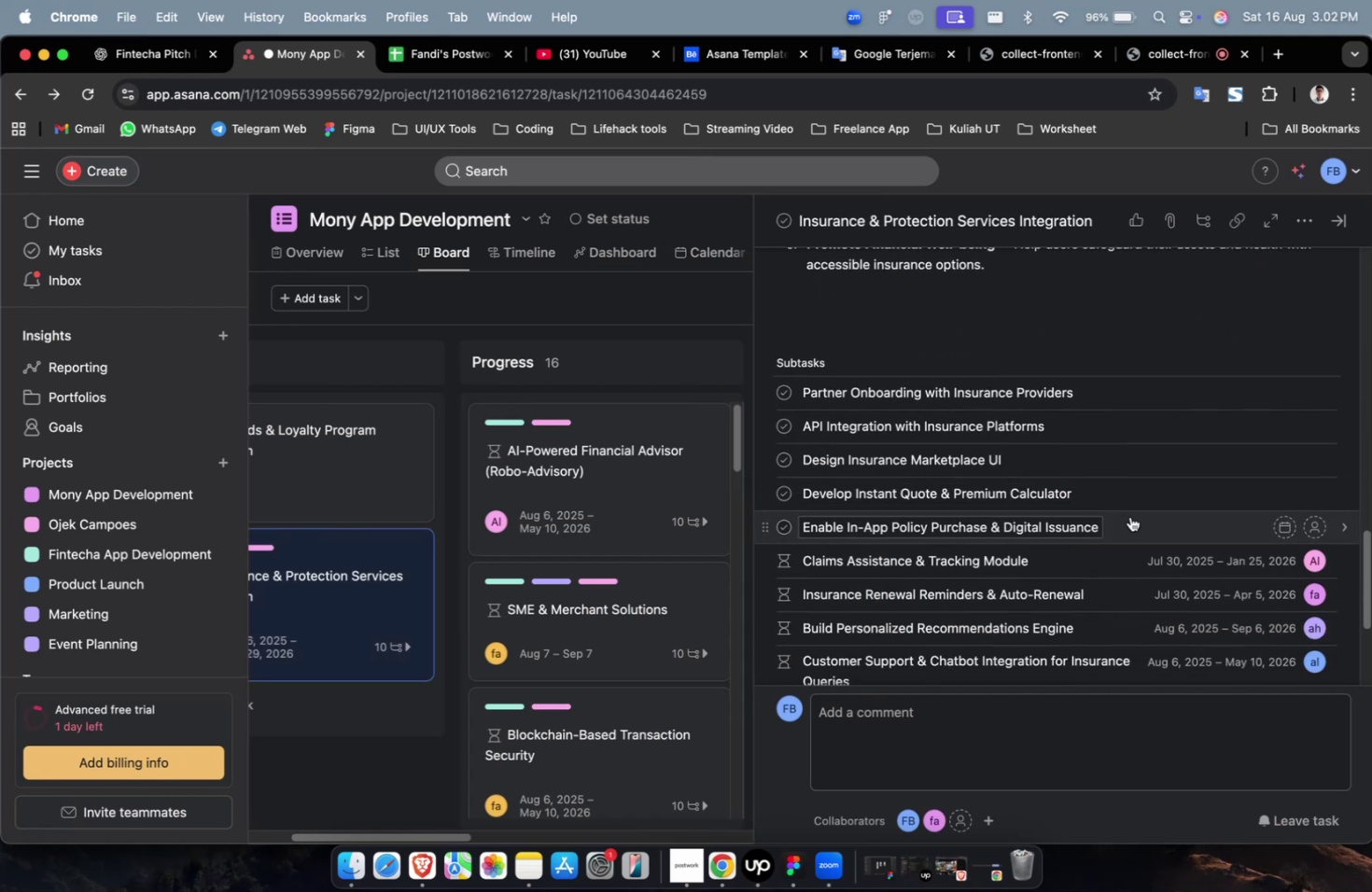 
left_click([1140, 519])
 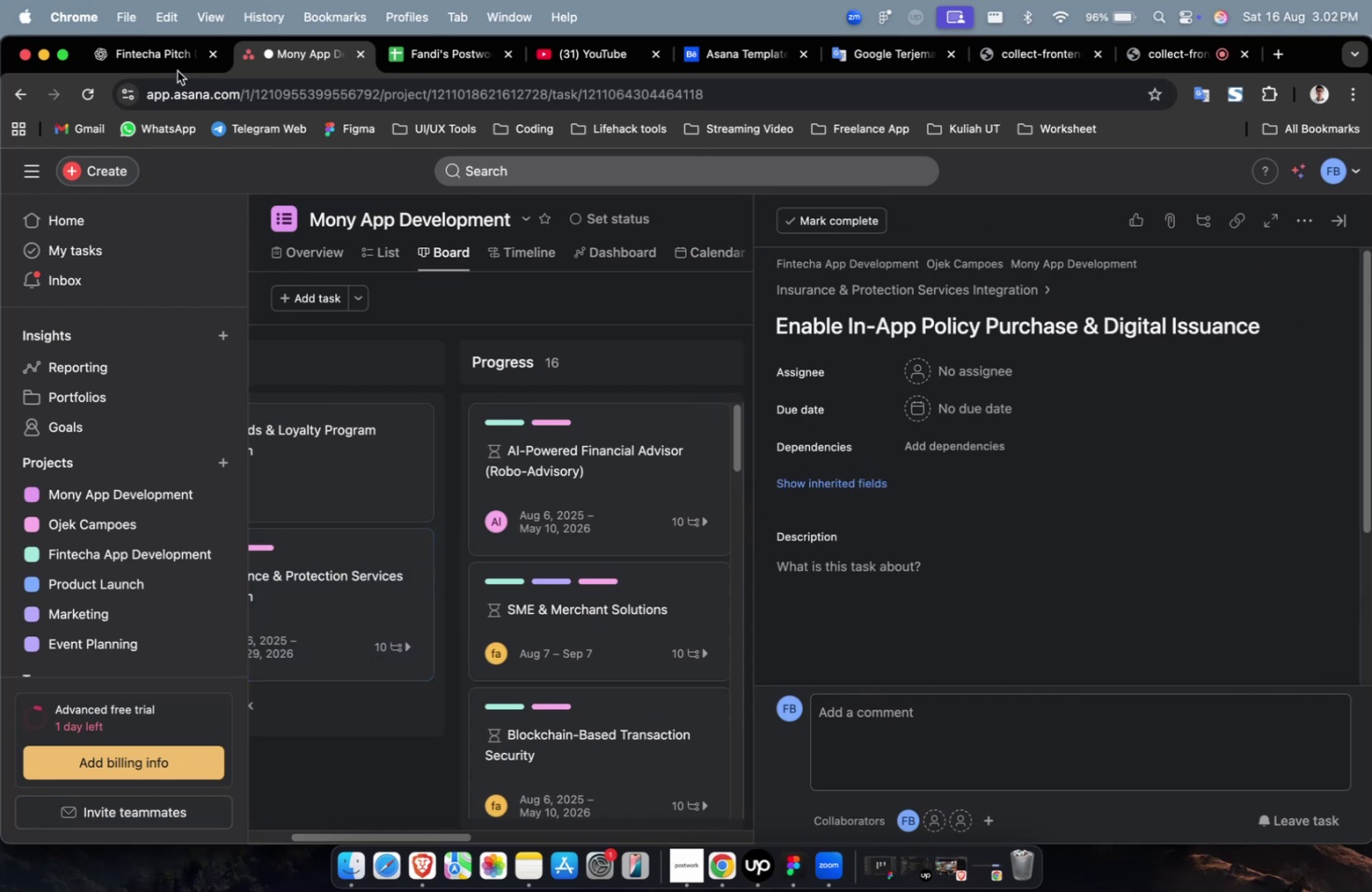 
left_click([160, 50])
 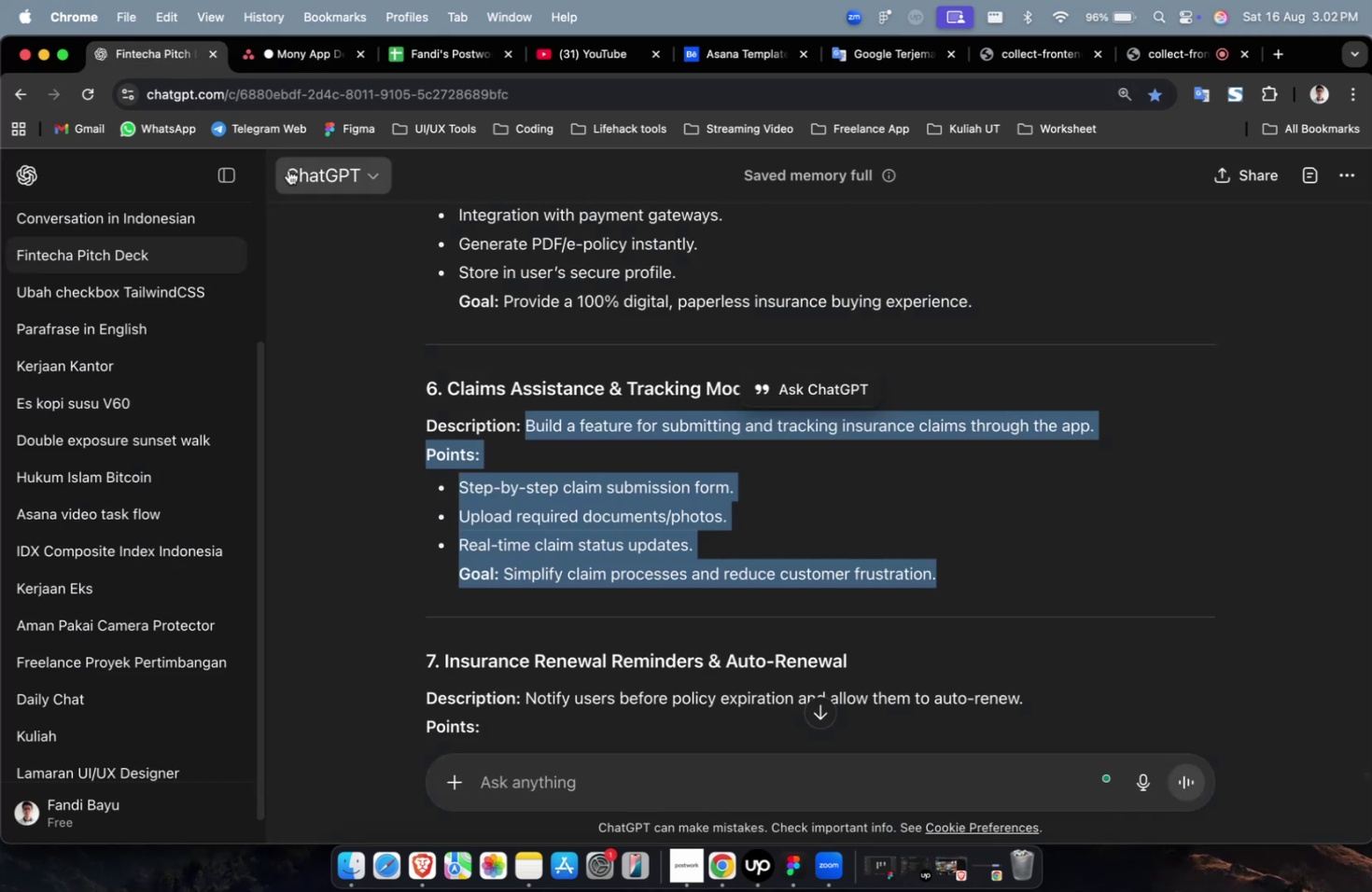 
scroll: coordinate [957, 450], scroll_direction: up, amount: 5.0
 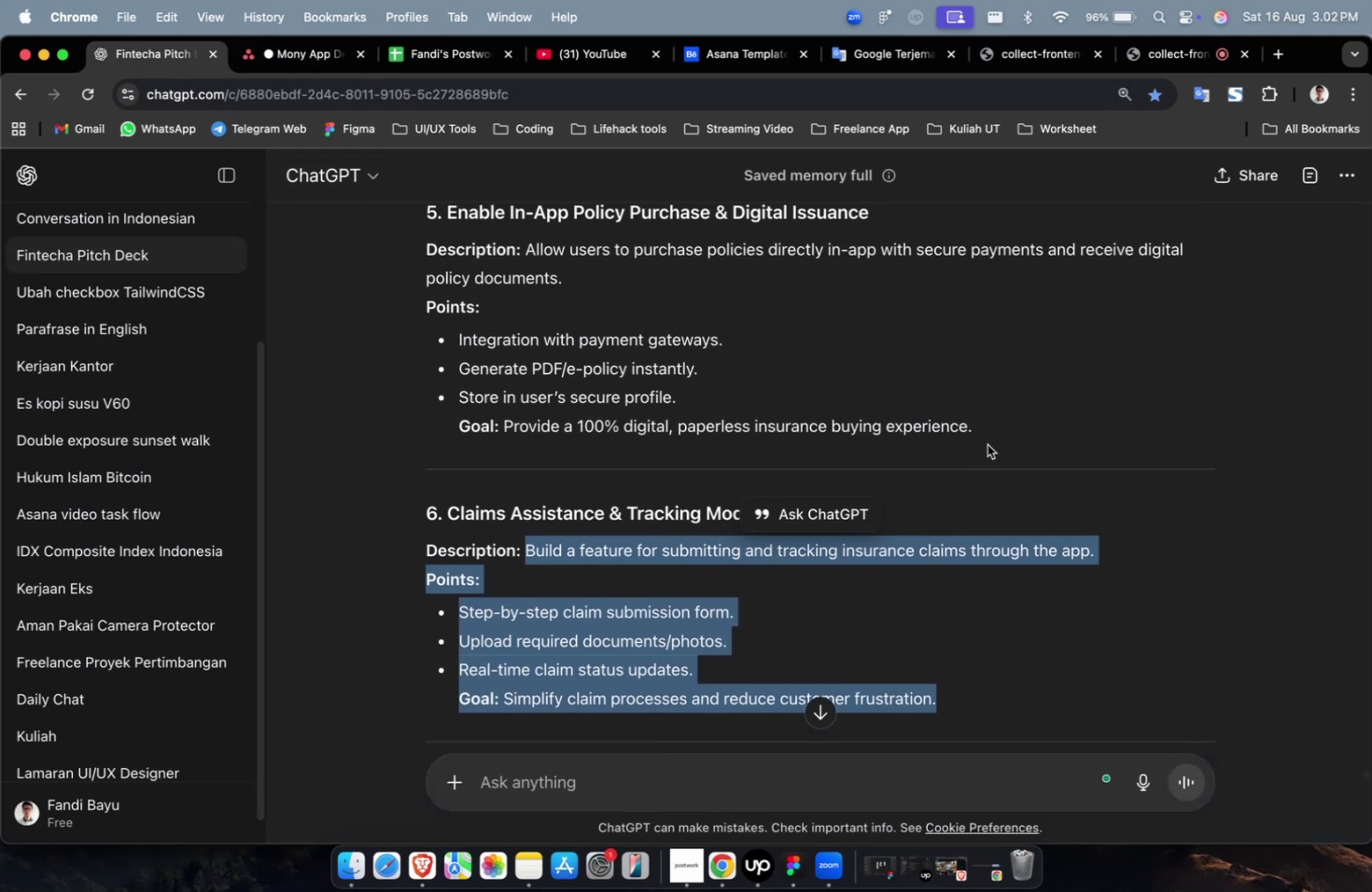 
left_click_drag(start_coordinate=[986, 426], to_coordinate=[528, 253])
 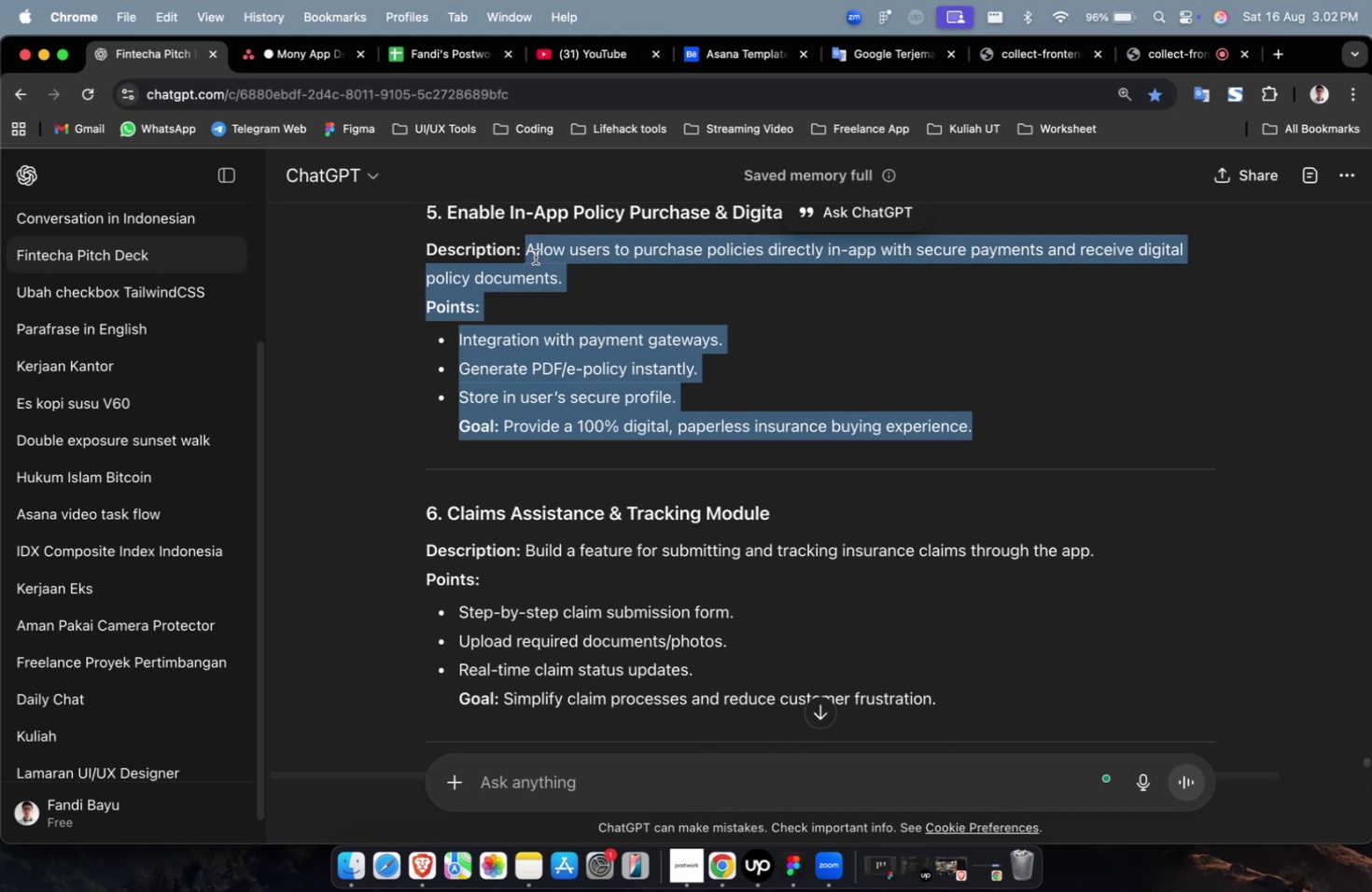 
right_click([539, 259])
 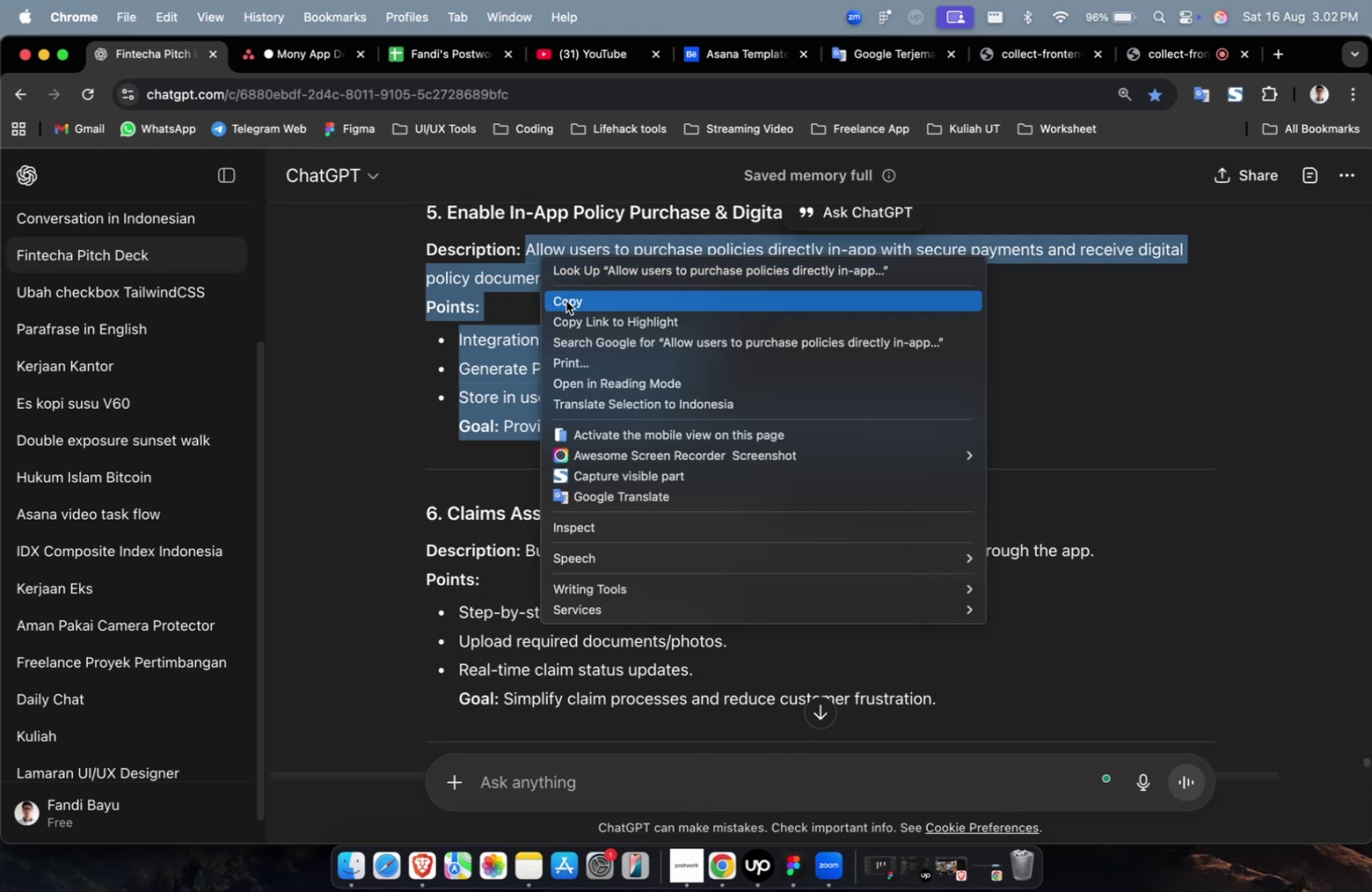 
left_click([567, 304])
 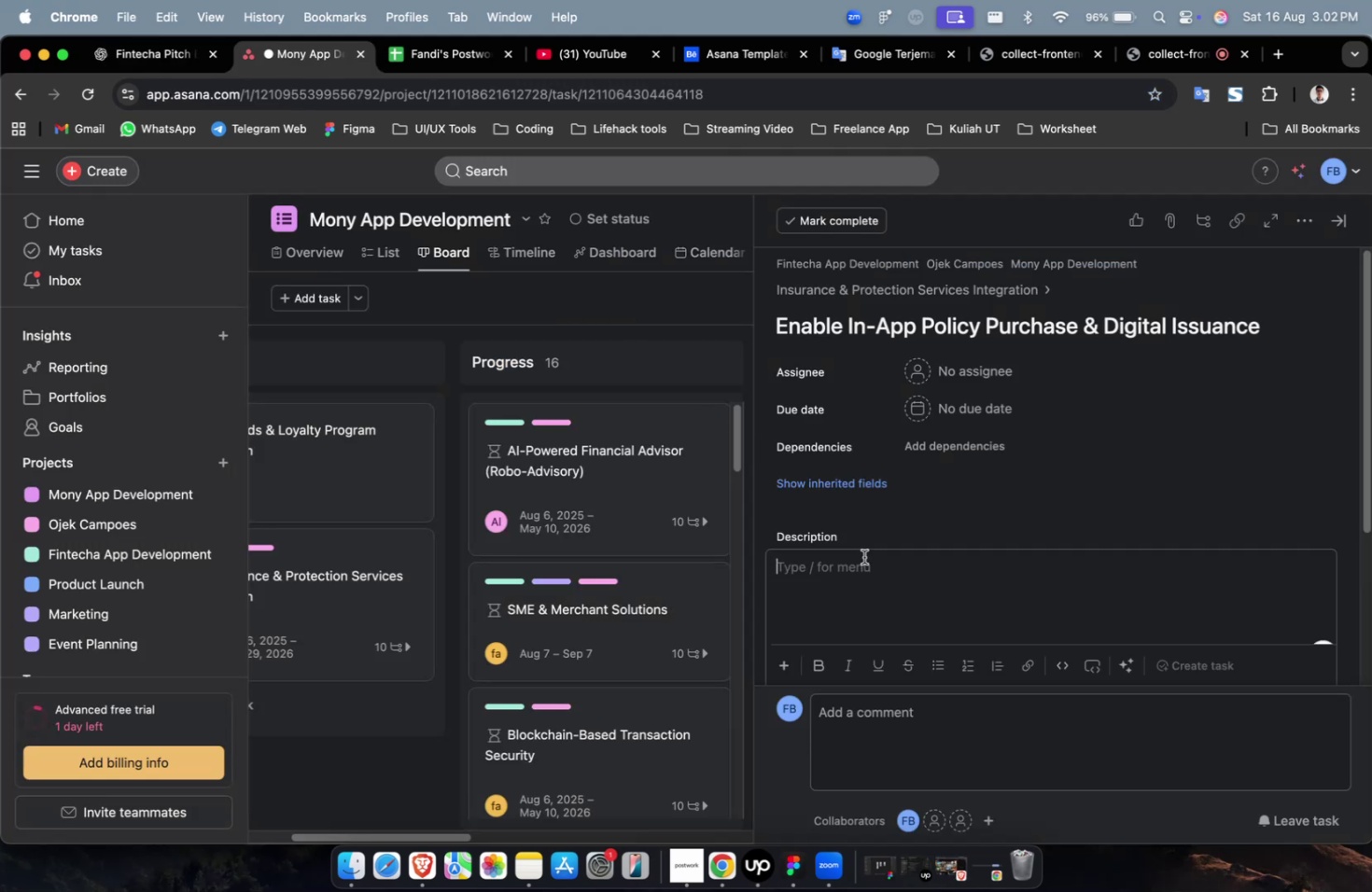 
left_click([874, 567])
 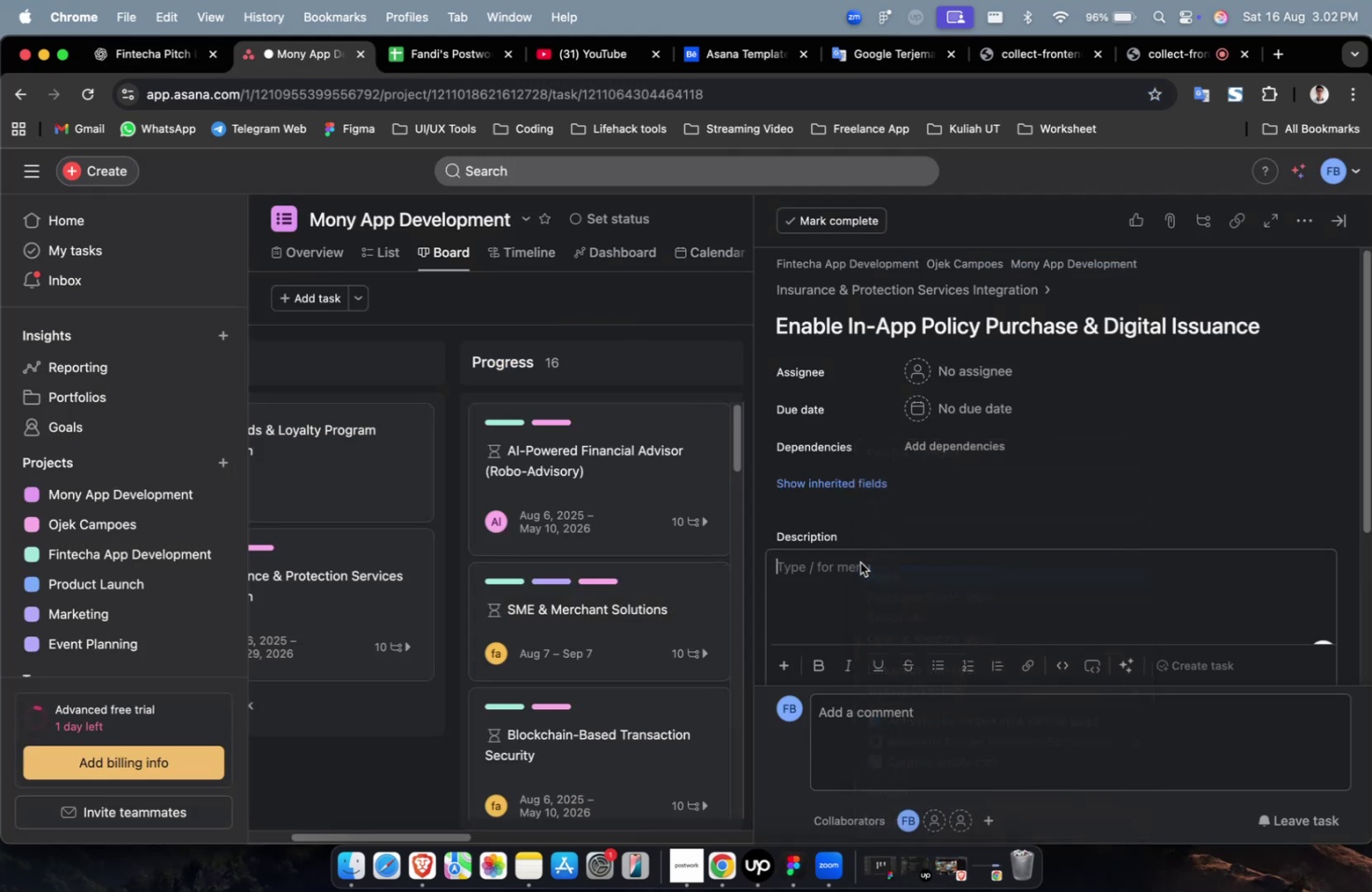 
scroll: coordinate [854, 560], scroll_direction: up, amount: 8.0
 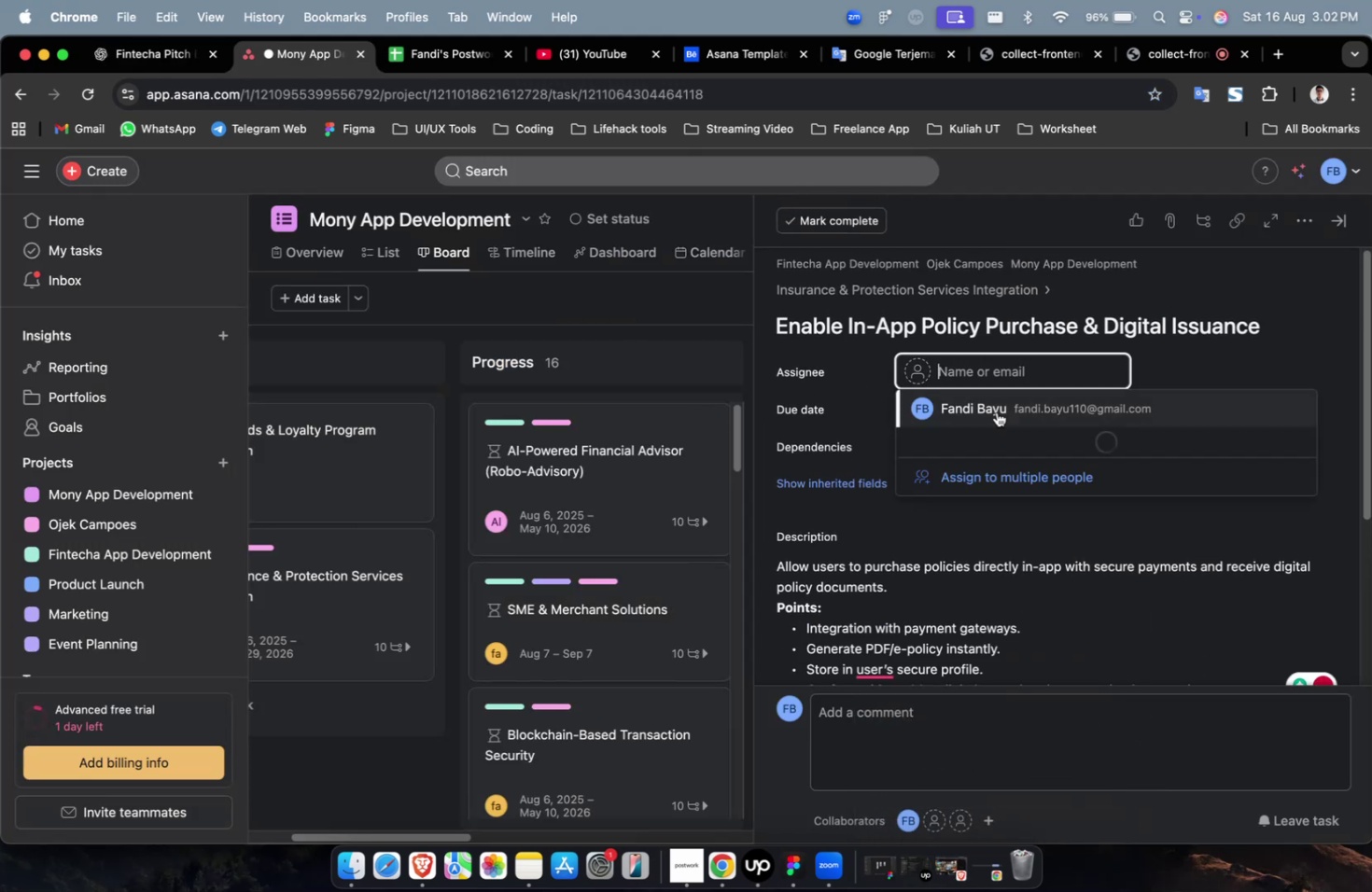 
double_click([1009, 475])
 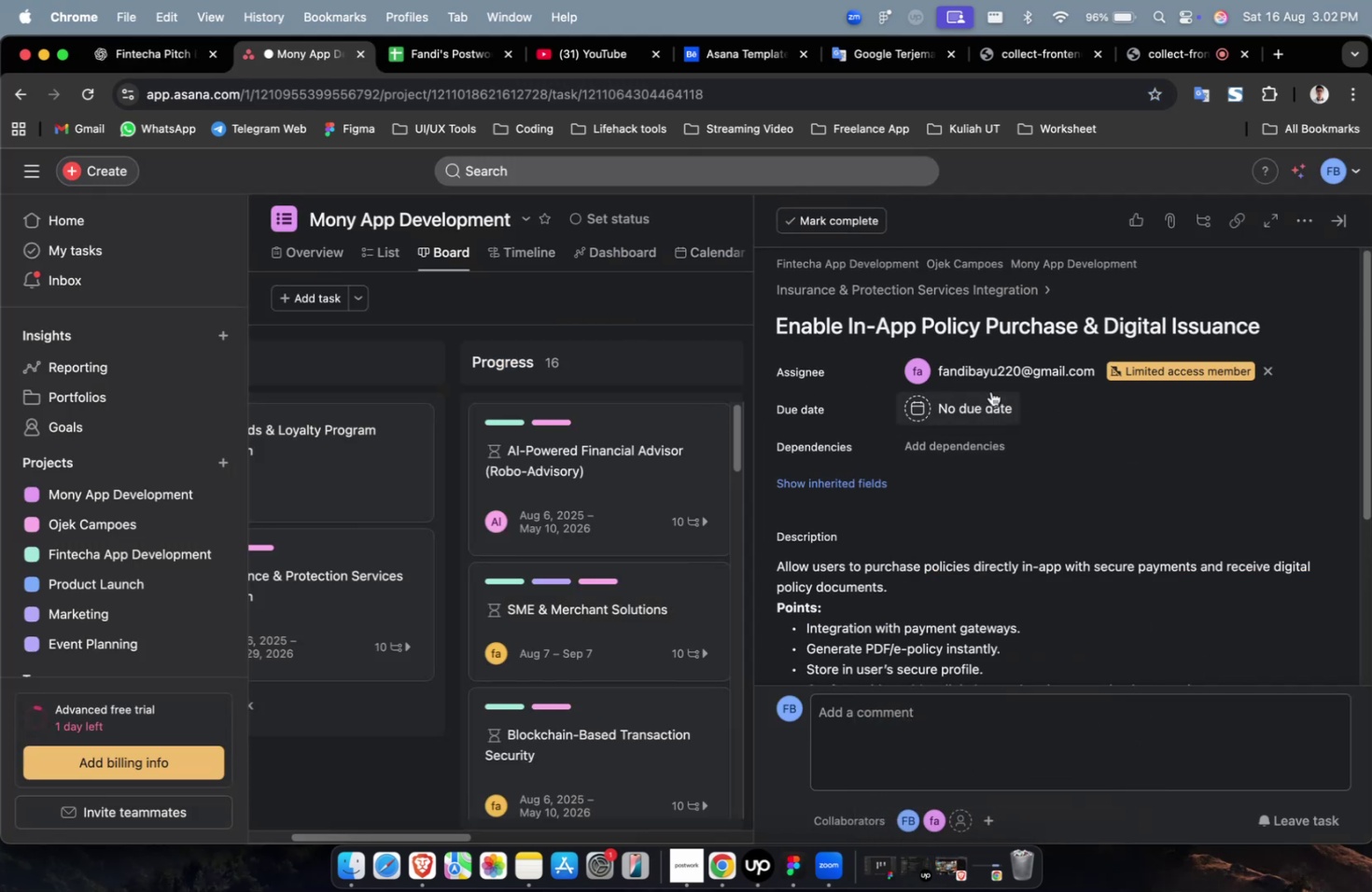 
triple_click([990, 383])
 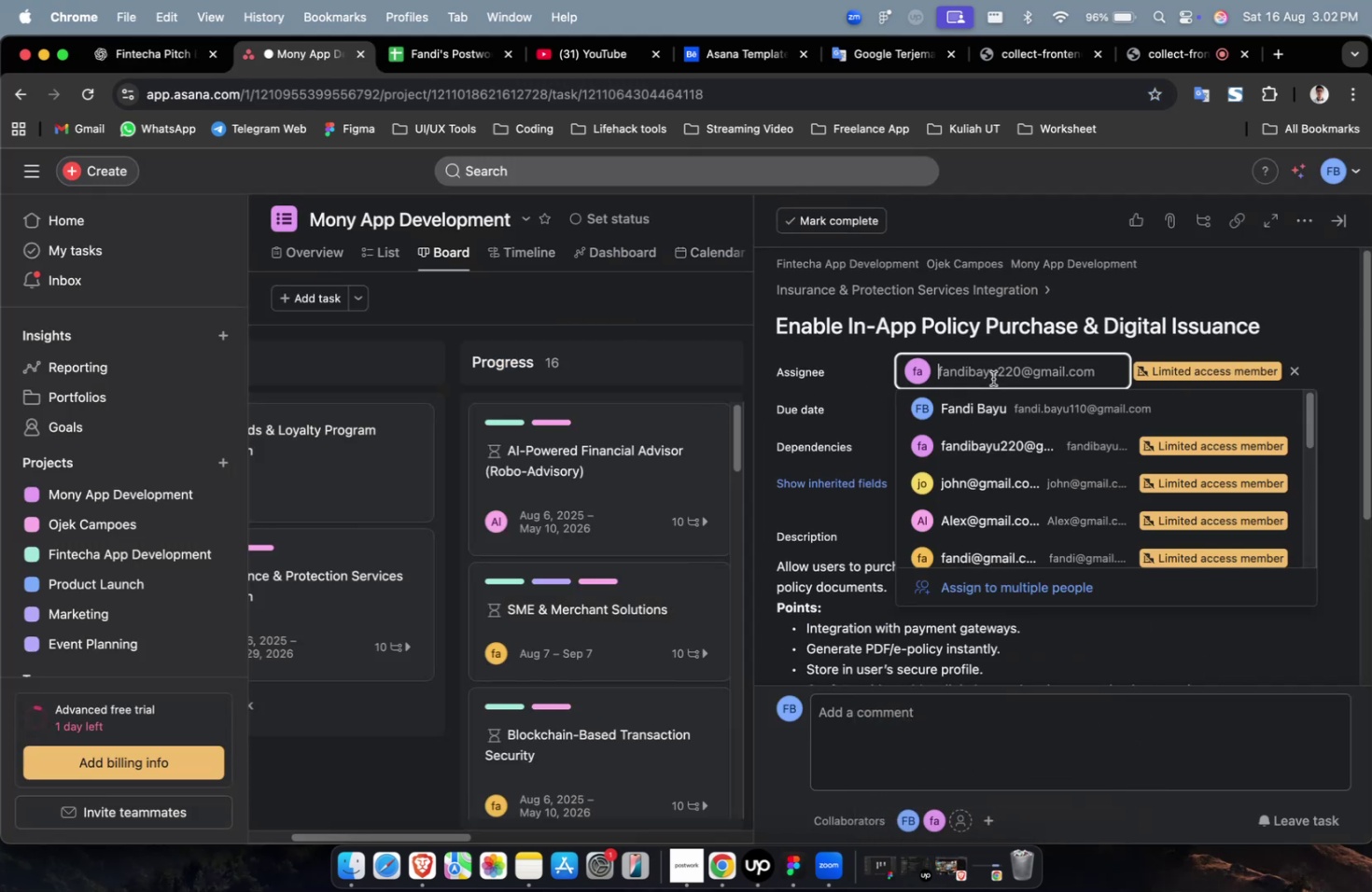 
scroll: coordinate [989, 475], scroll_direction: down, amount: 2.0
 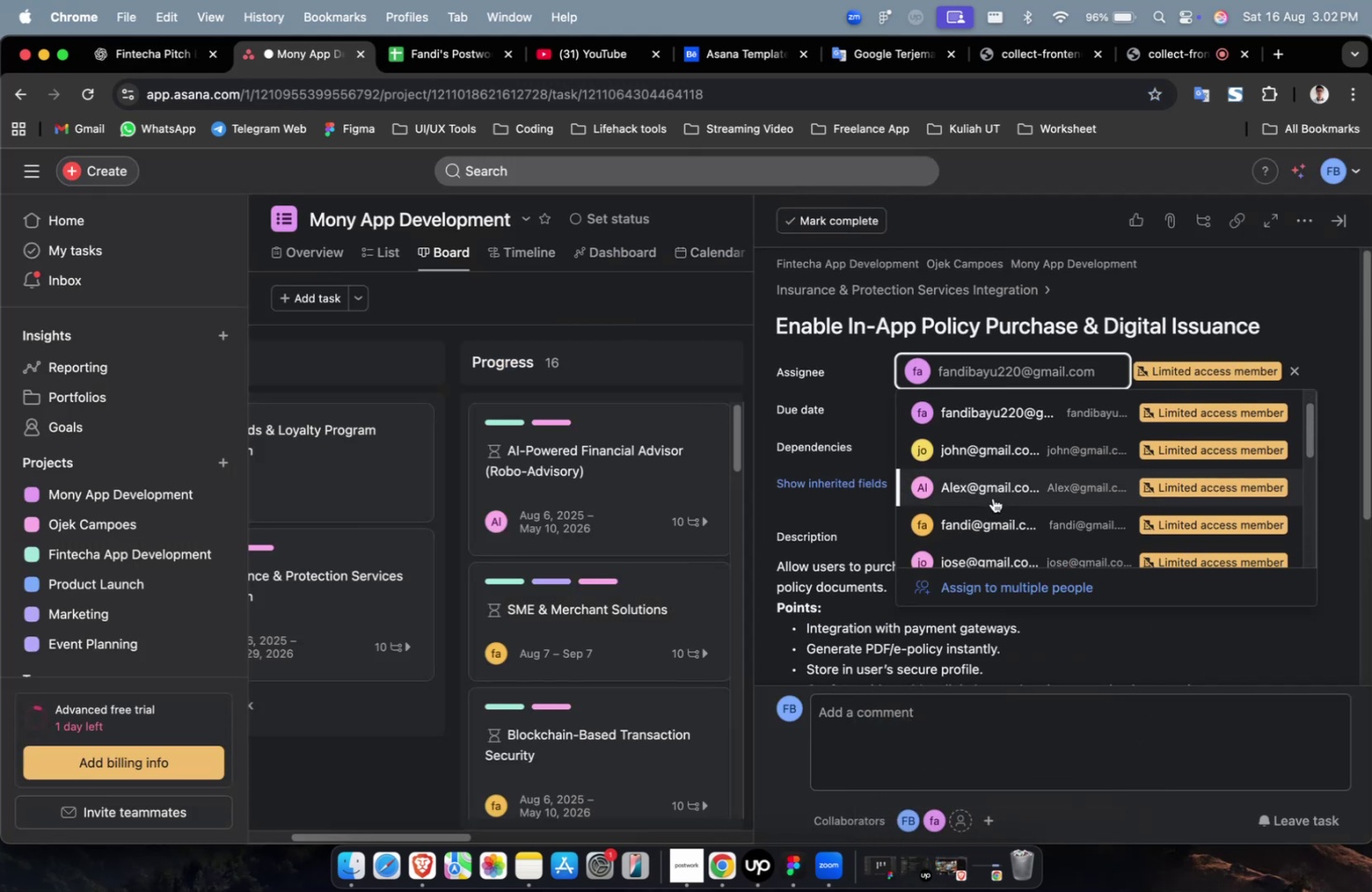 
left_click([995, 506])
 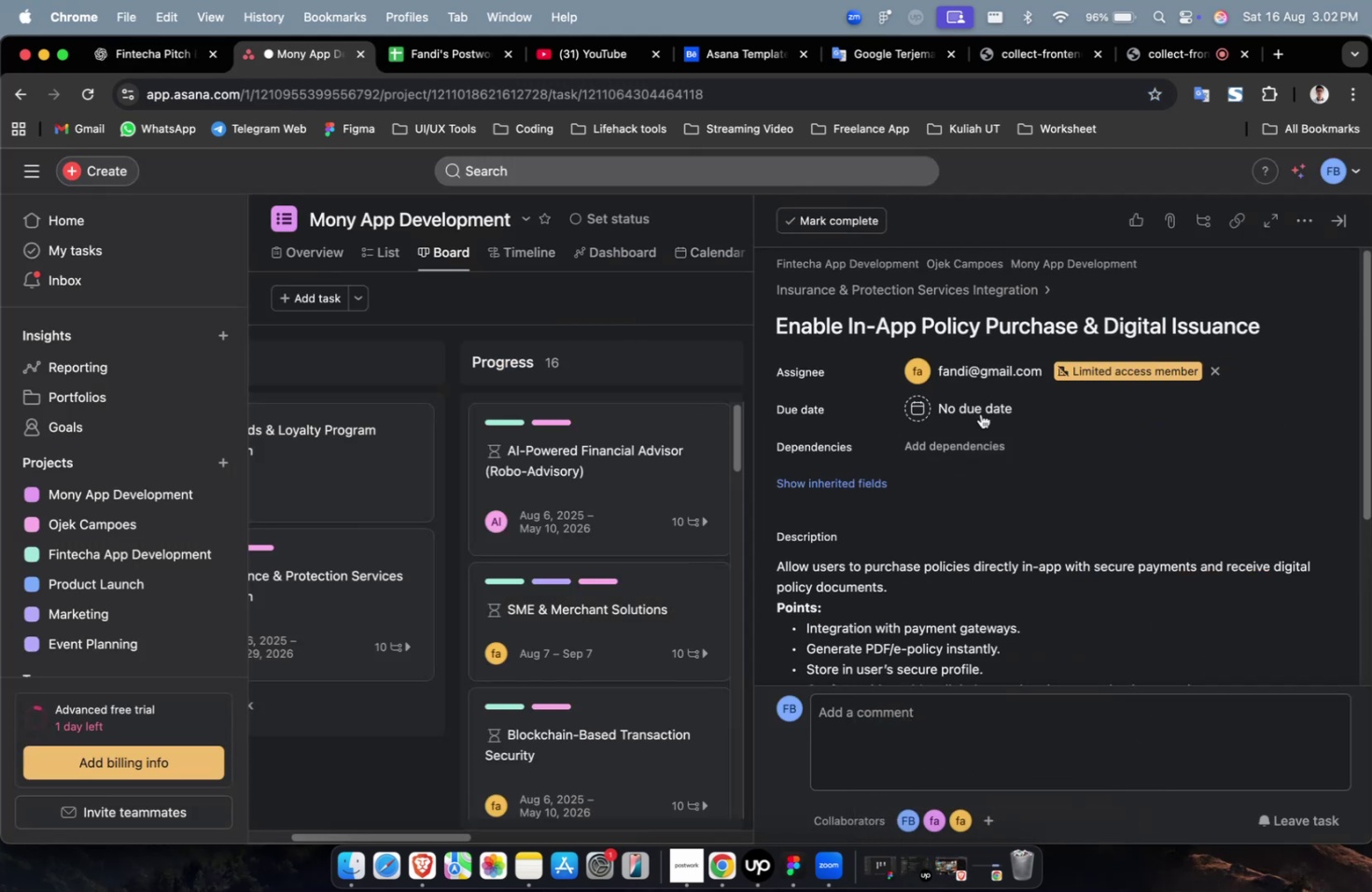 
double_click([979, 410])
 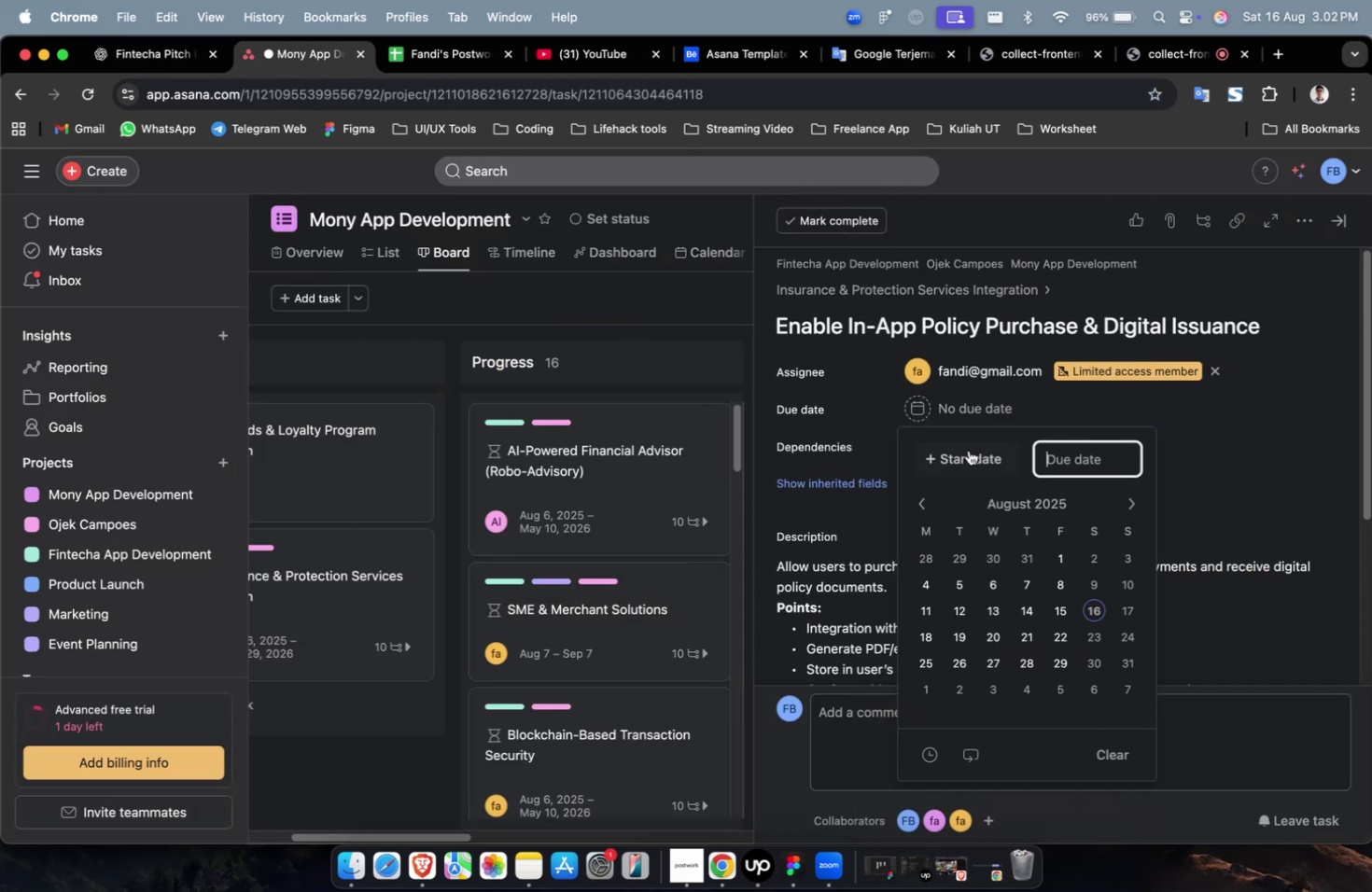 
triple_click([969, 453])
 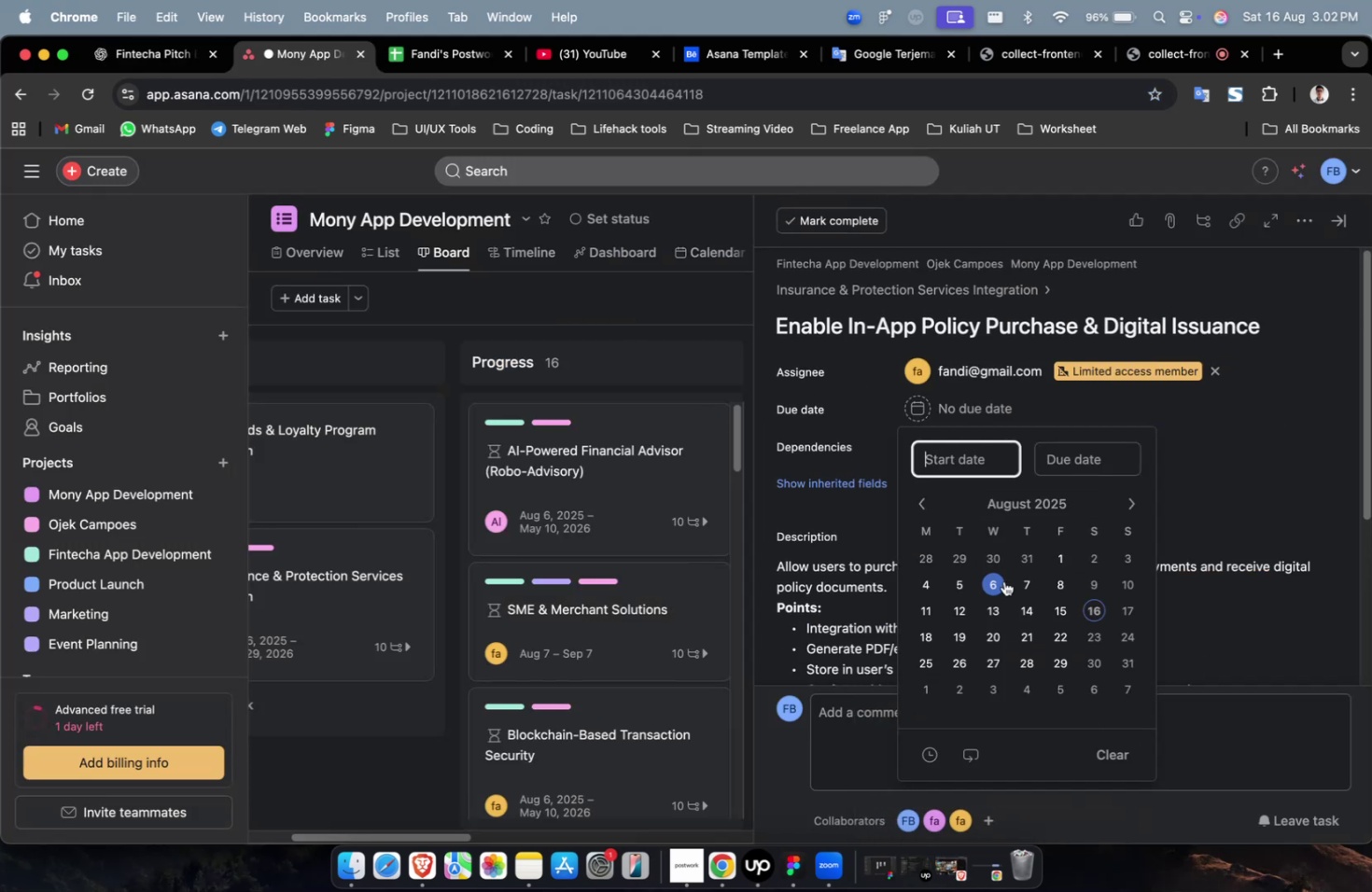 
triple_click([1001, 587])
 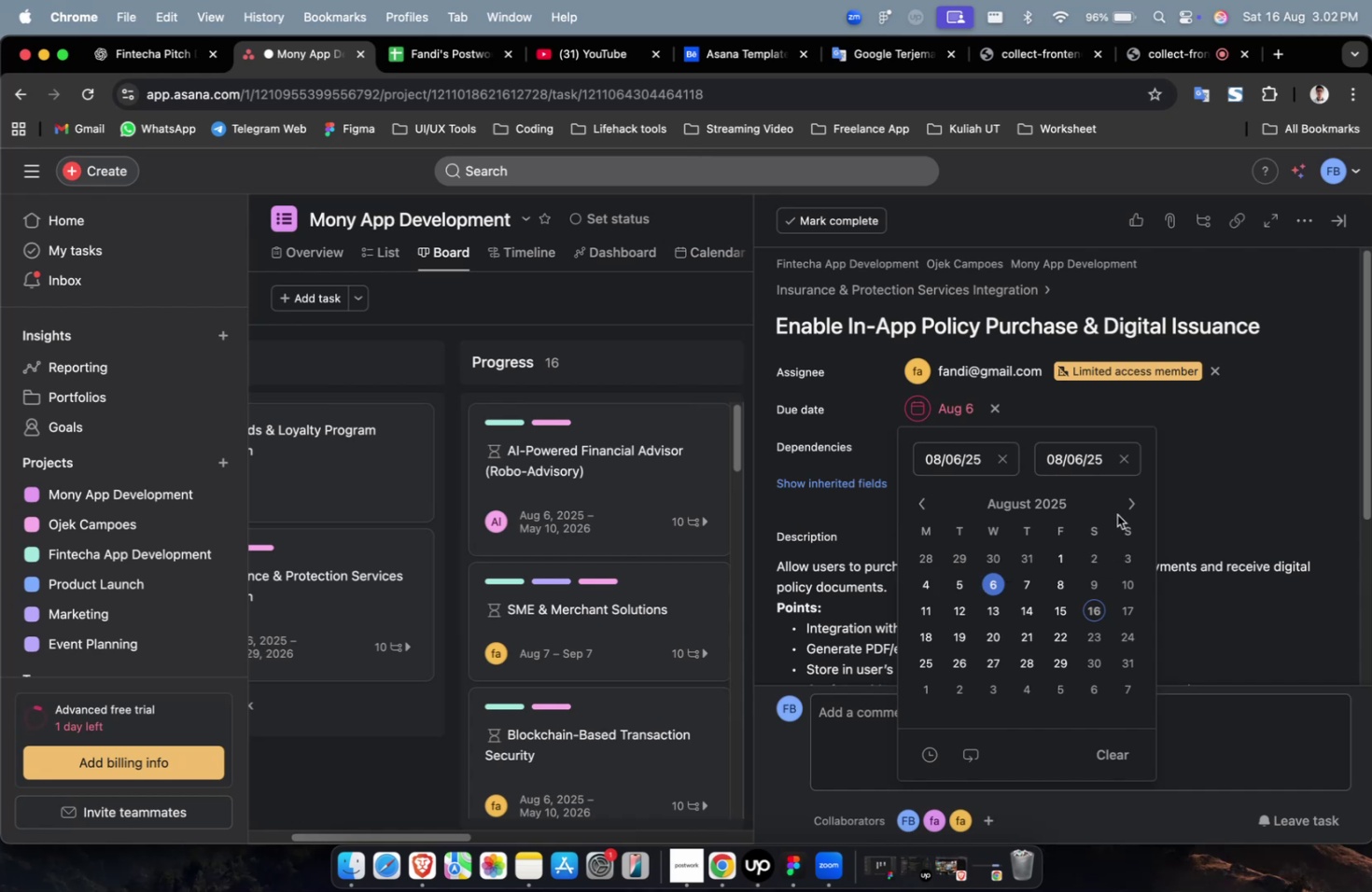 
triple_click([1117, 507])
 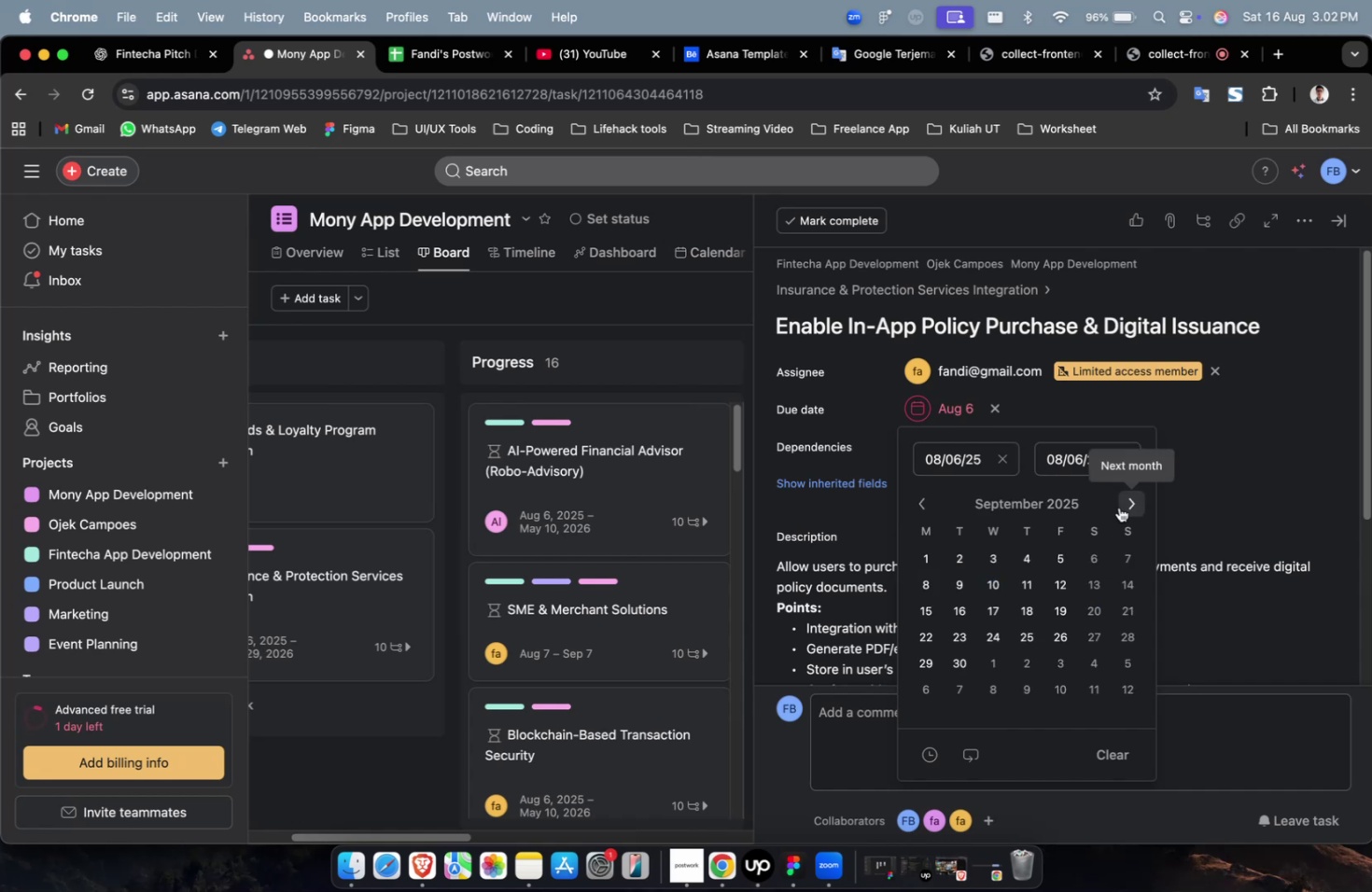 
triple_click([1119, 508])
 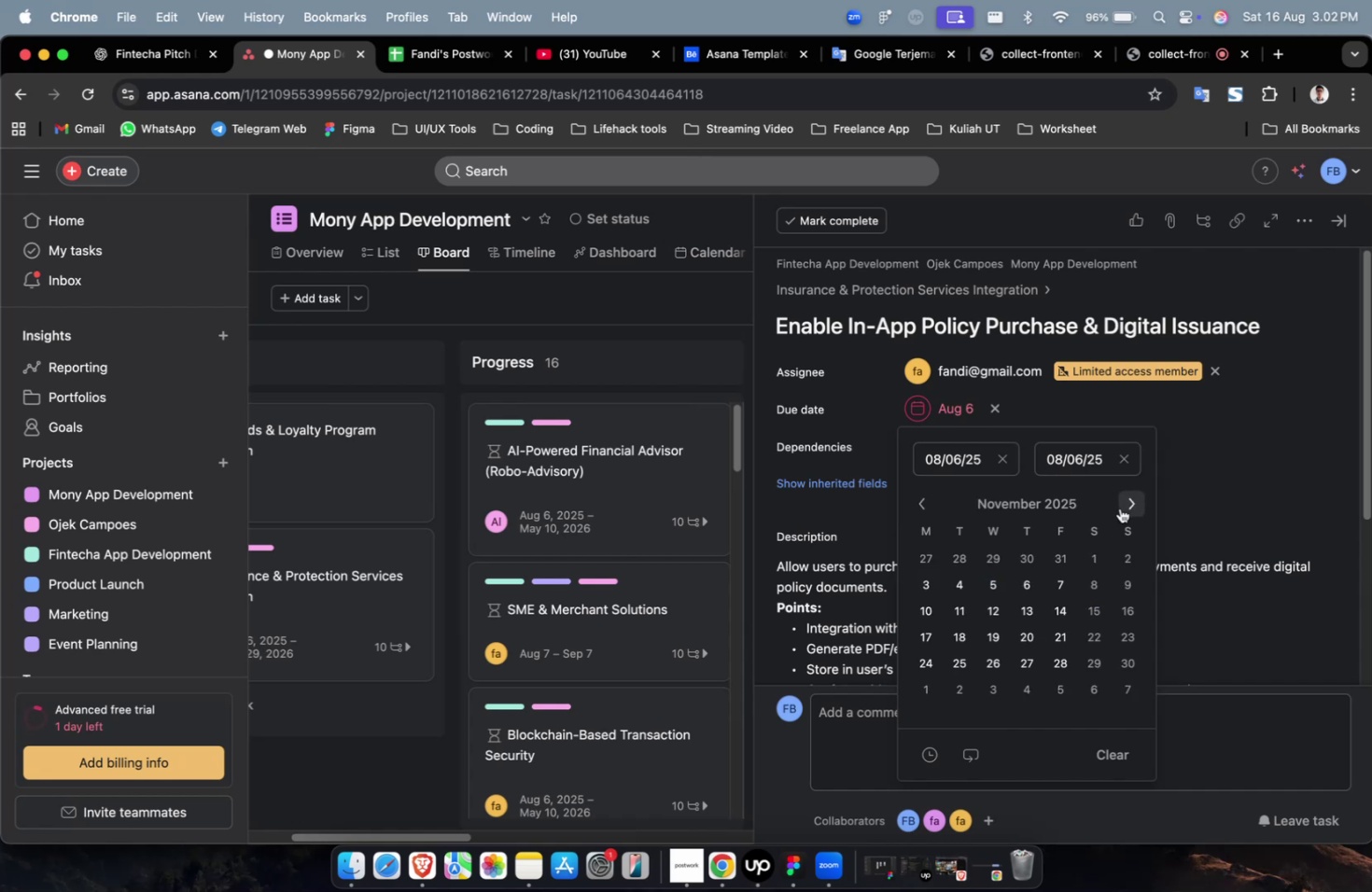 
triple_click([1119, 508])
 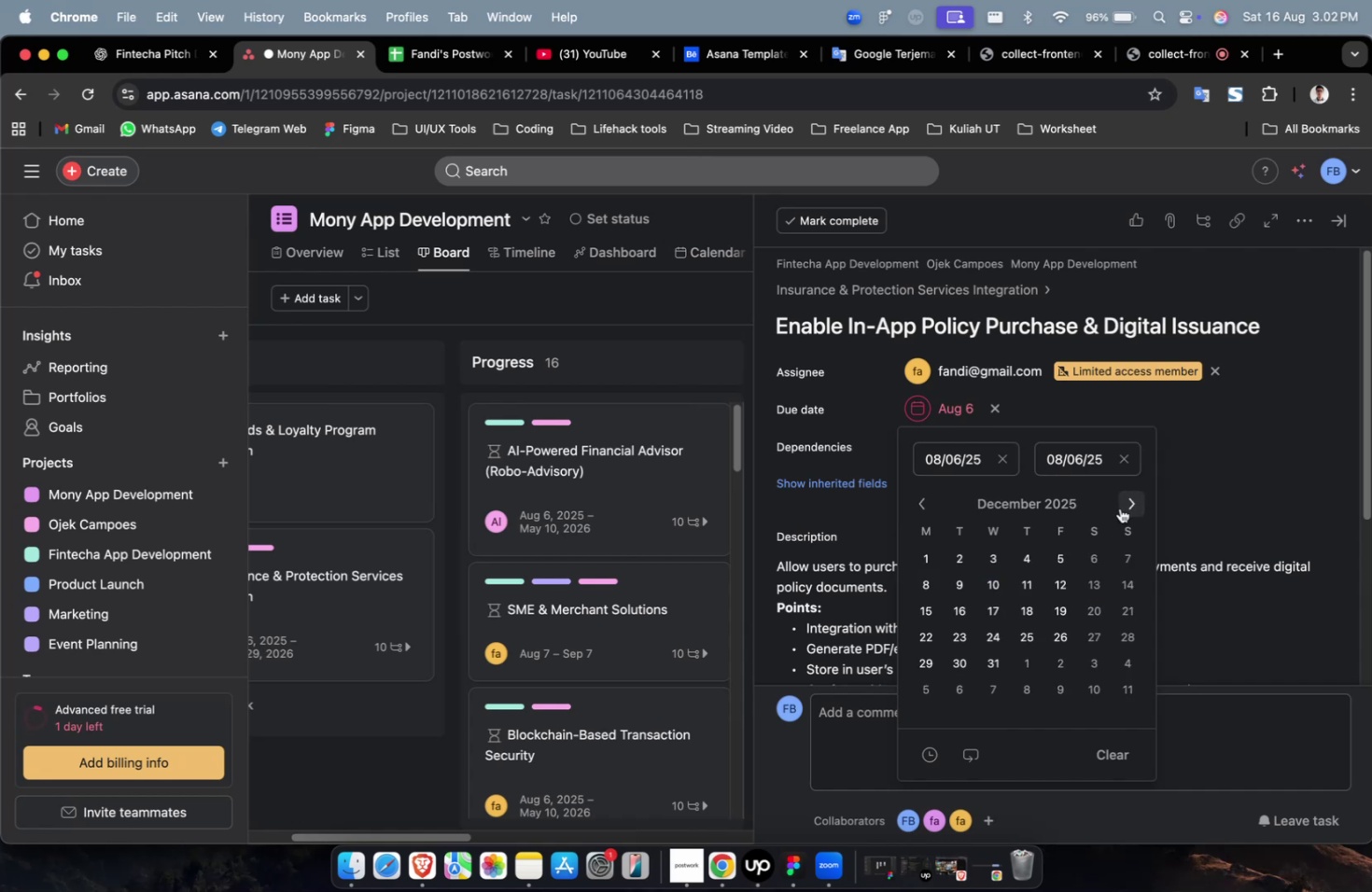 
triple_click([1119, 508])
 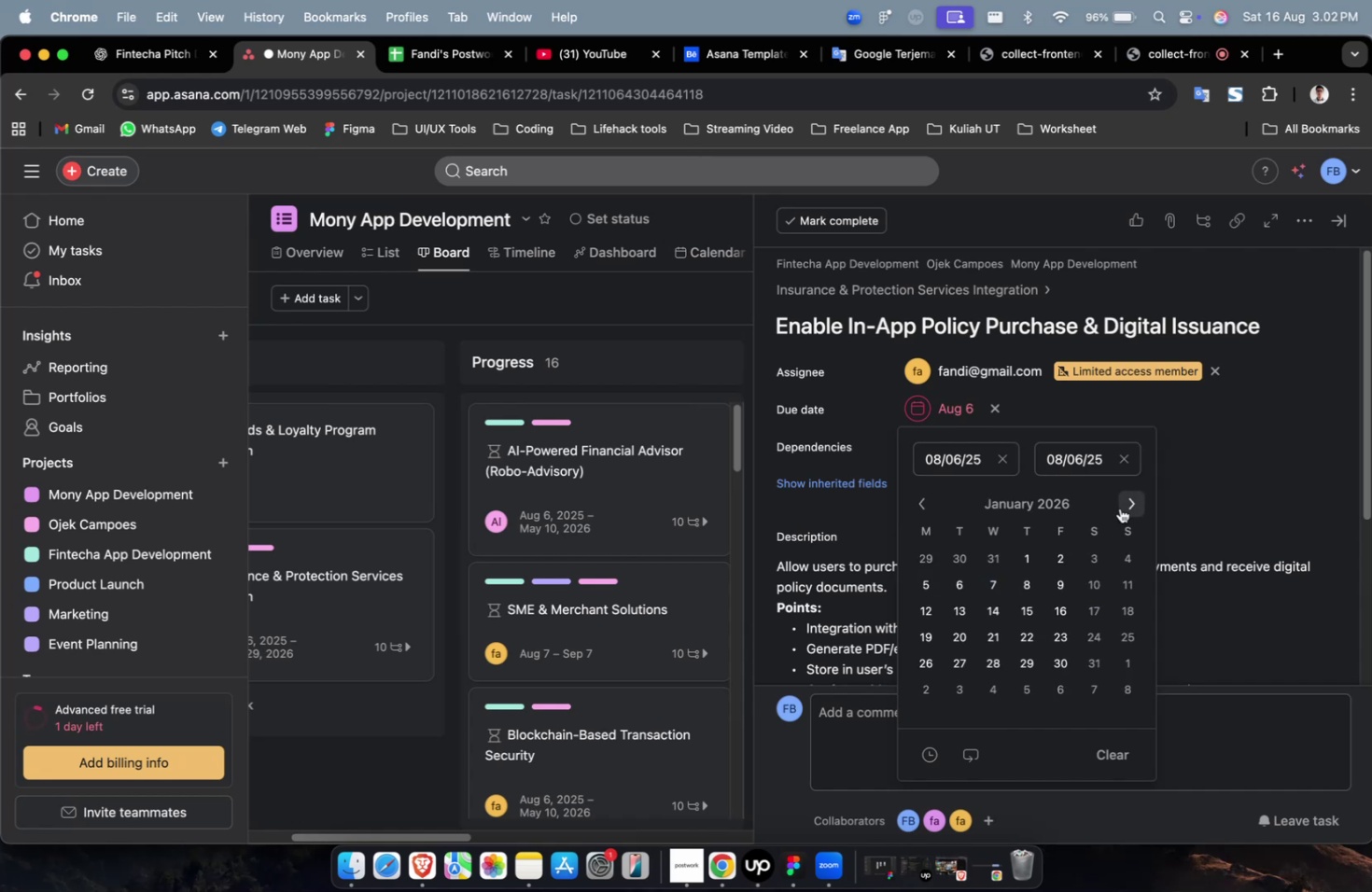 
triple_click([1119, 508])
 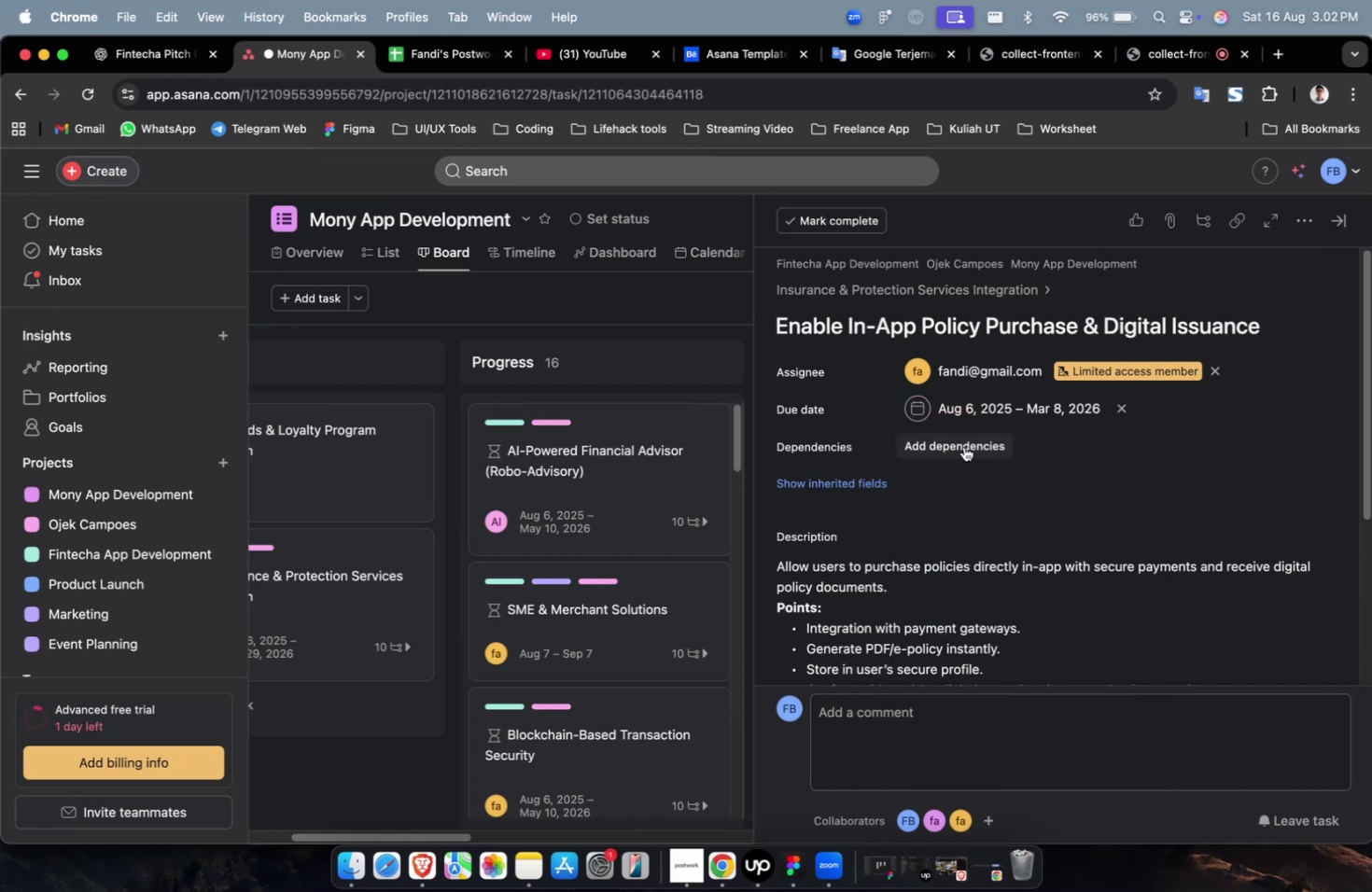 
triple_click([985, 484])
 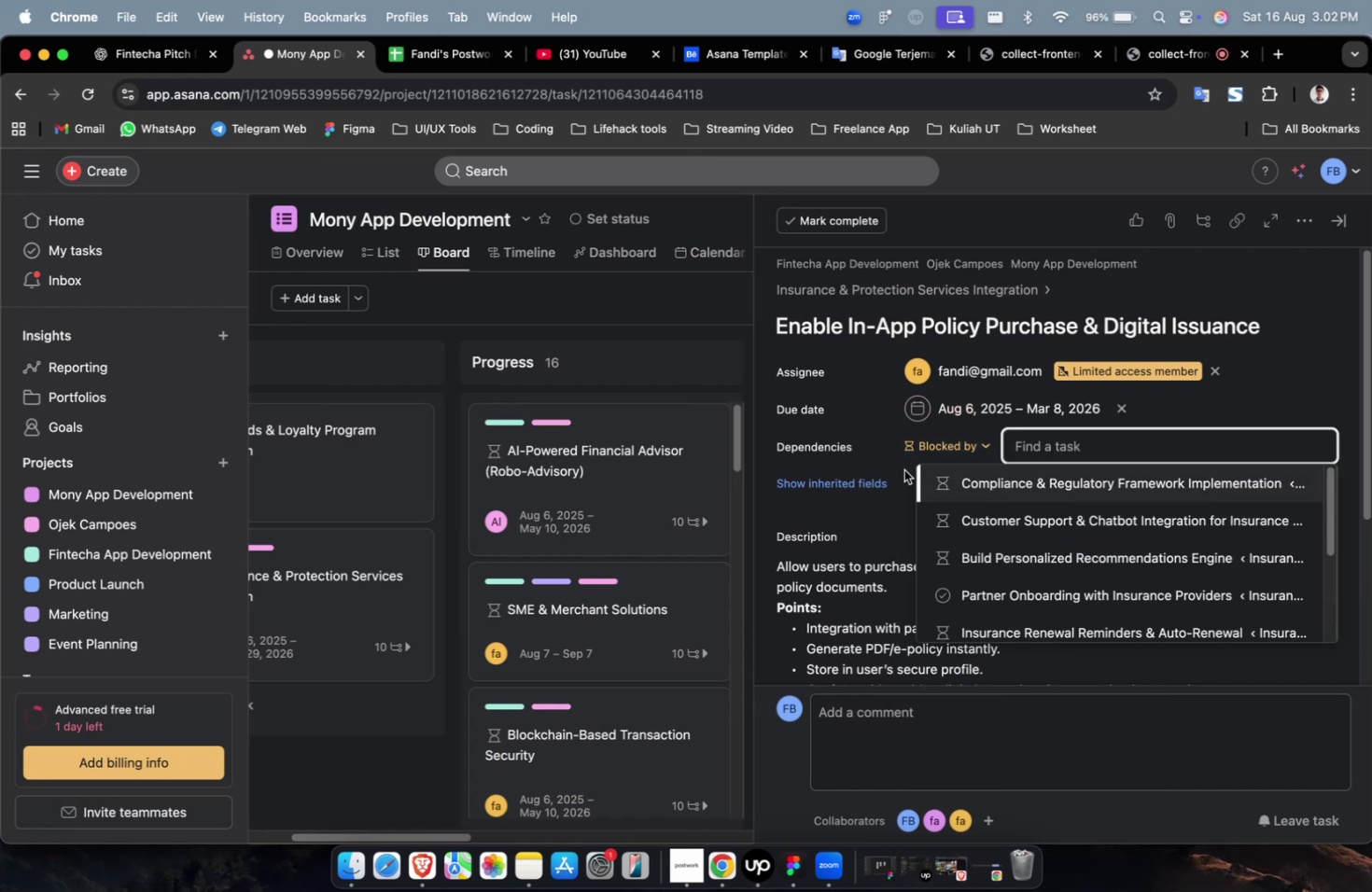 
triple_click([980, 488])
 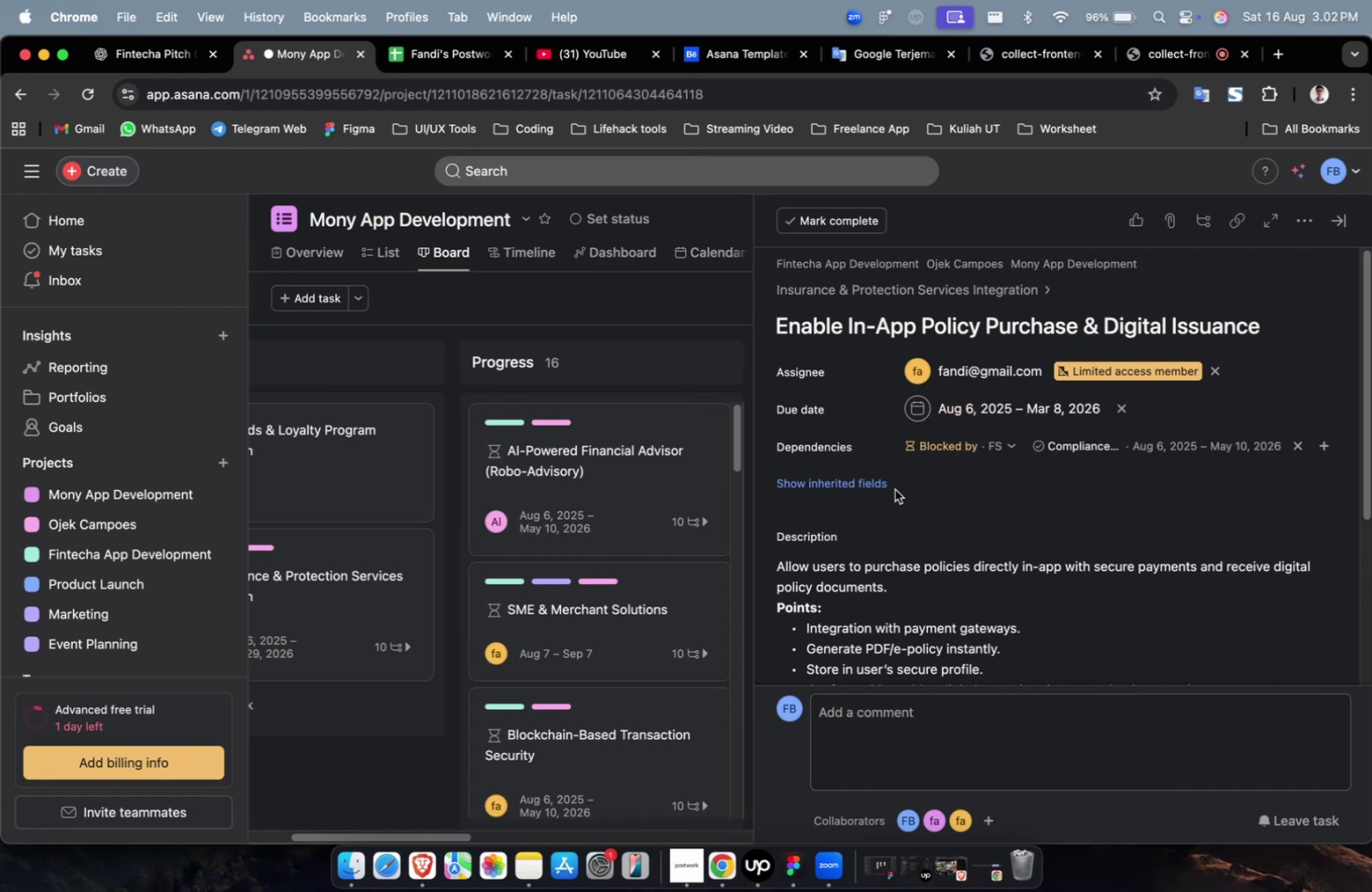 
triple_click([880, 489])
 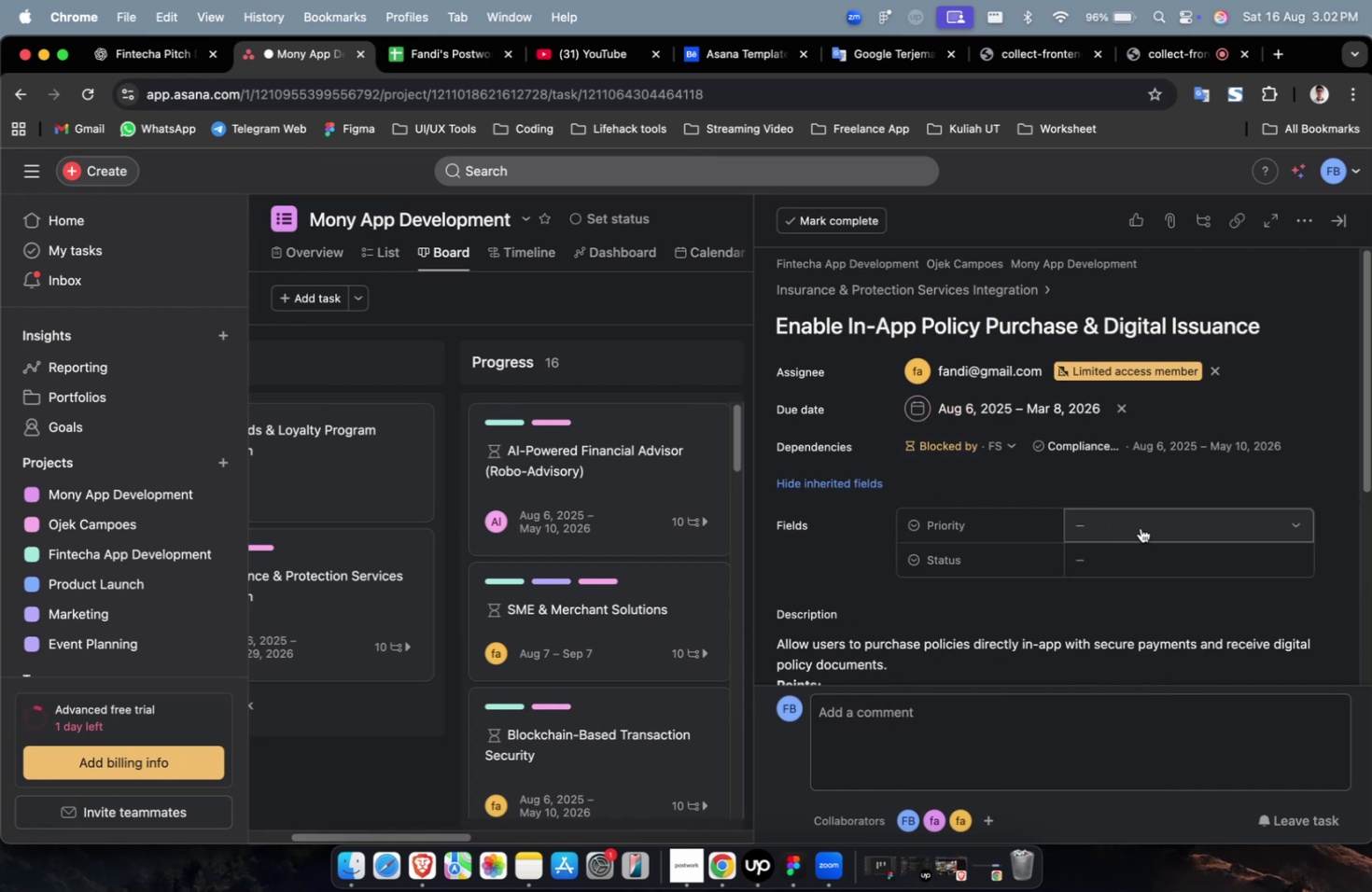 
triple_click([1143, 528])
 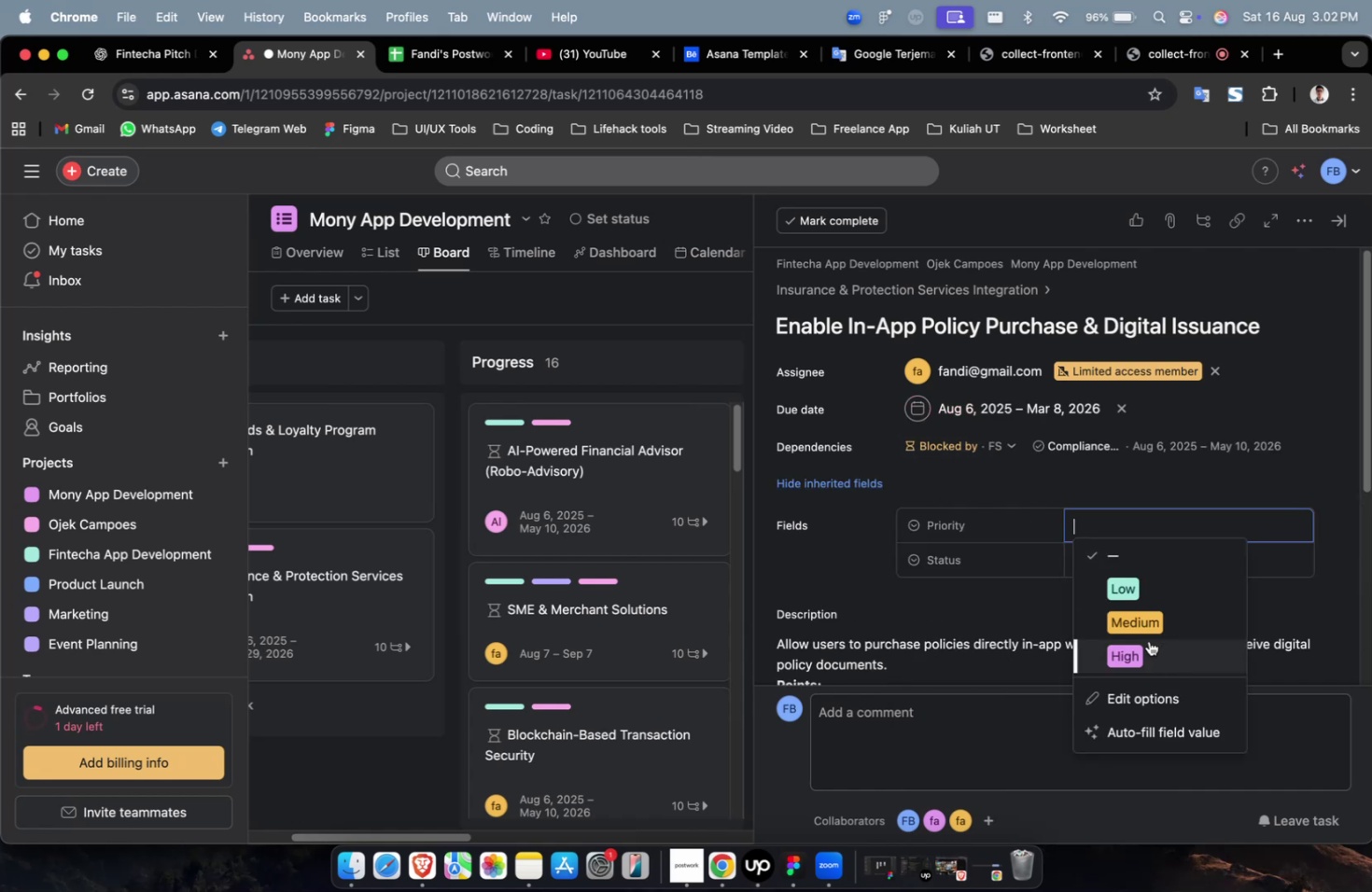 
triple_click([1148, 641])
 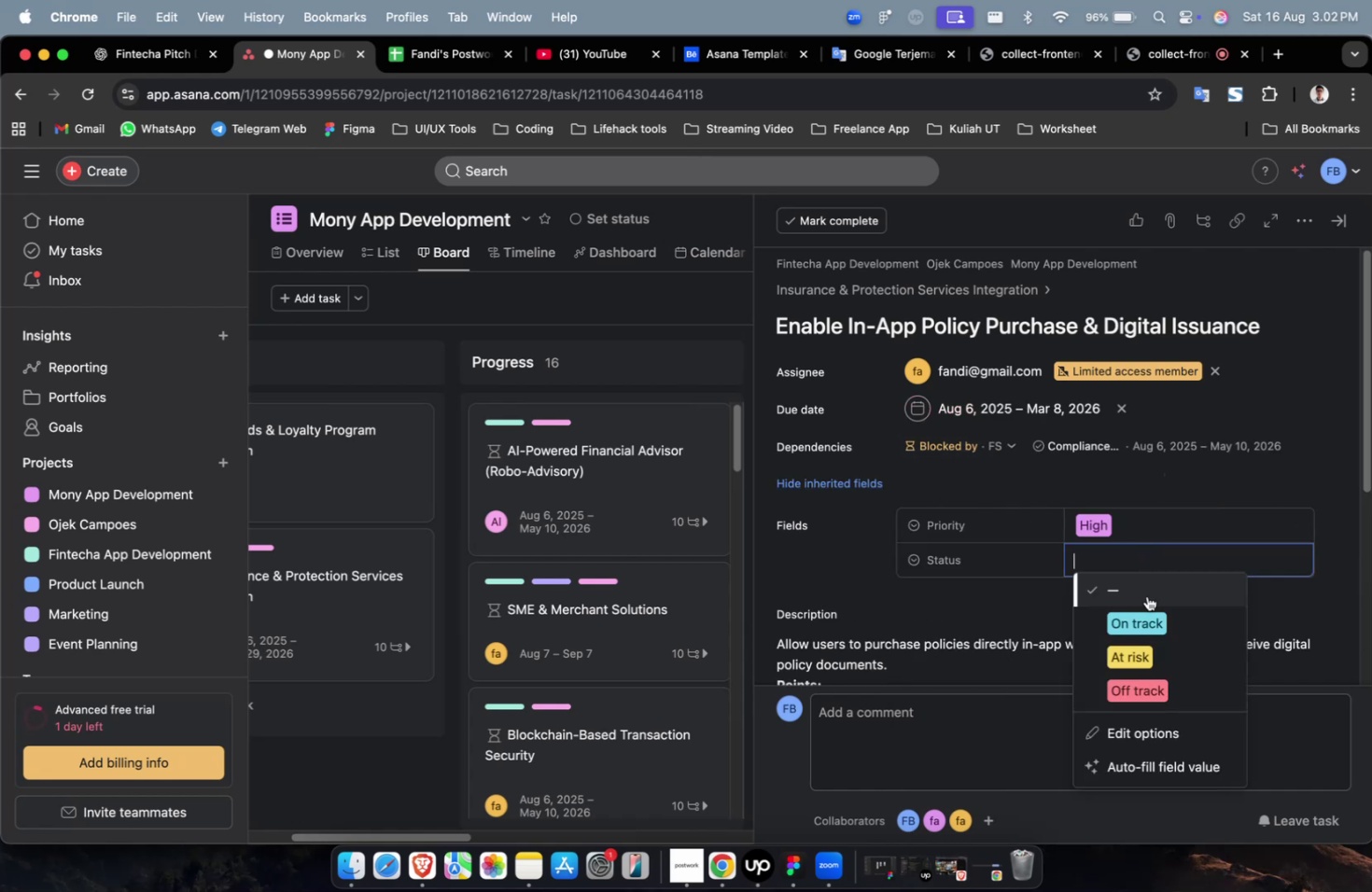 
triple_click([1145, 620])
 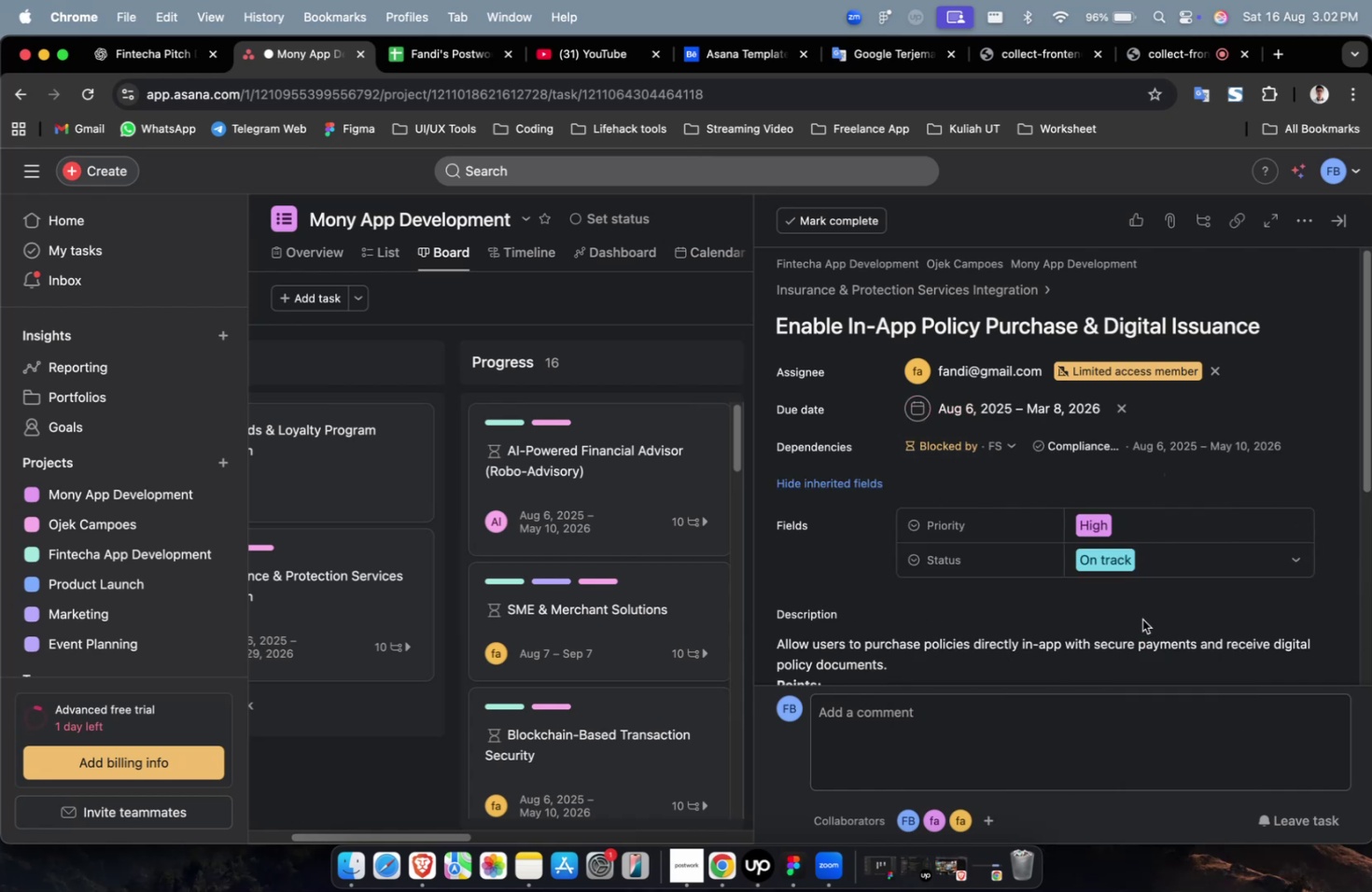 
scroll: coordinate [1141, 619], scroll_direction: down, amount: 35.0
 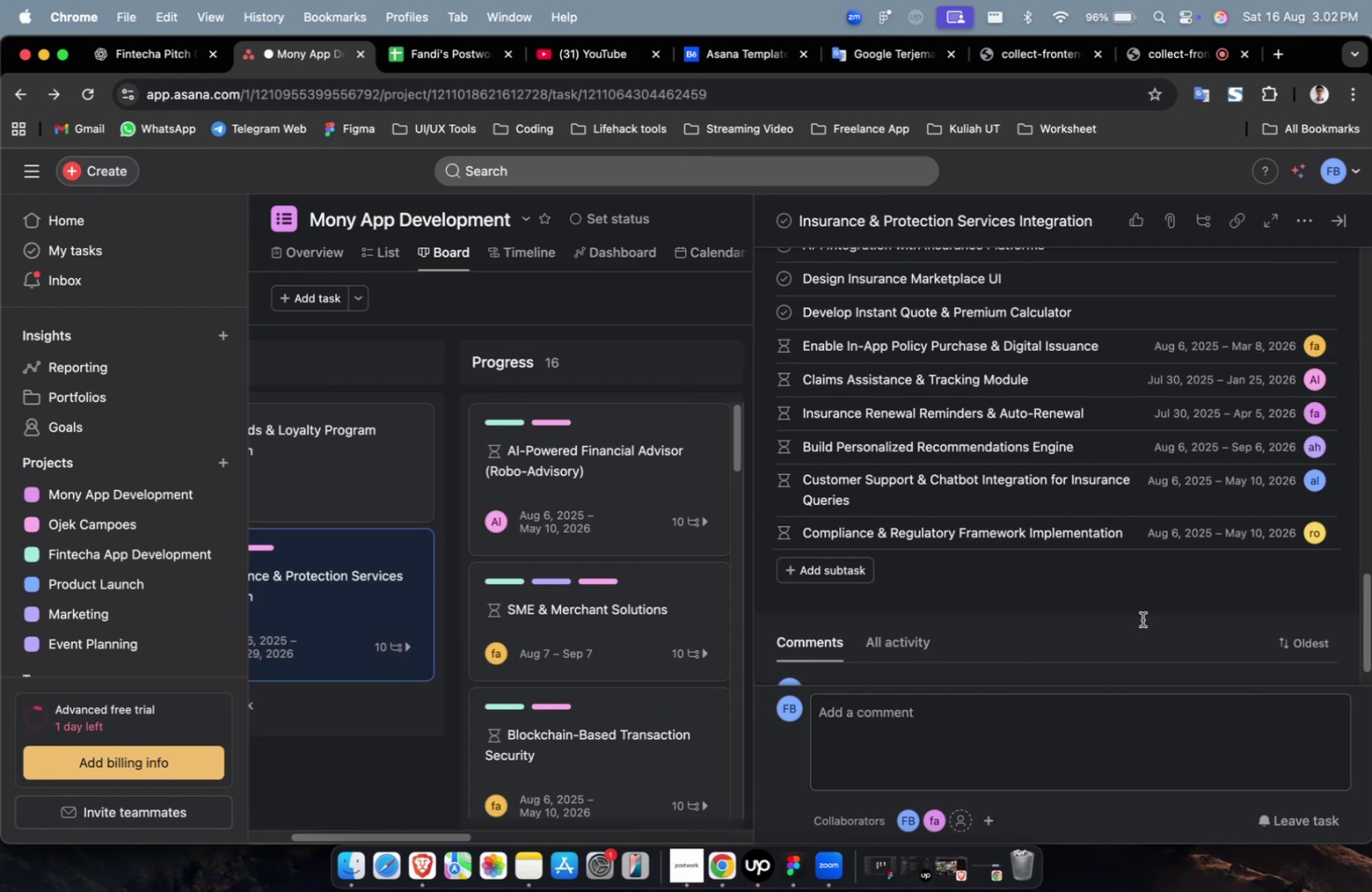 
scroll: coordinate [1146, 604], scroll_direction: up, amount: 4.0
 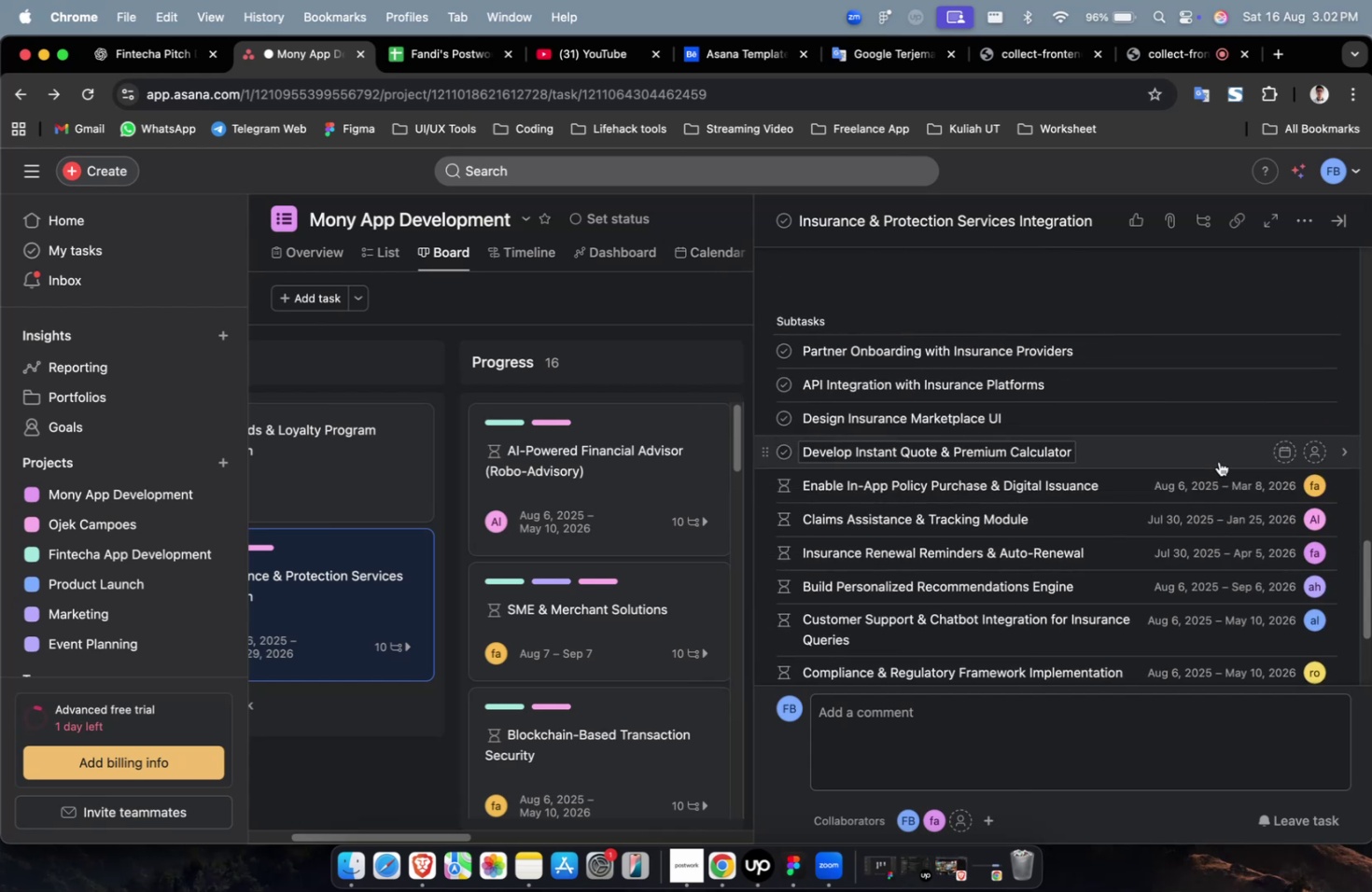 
left_click([1217, 453])
 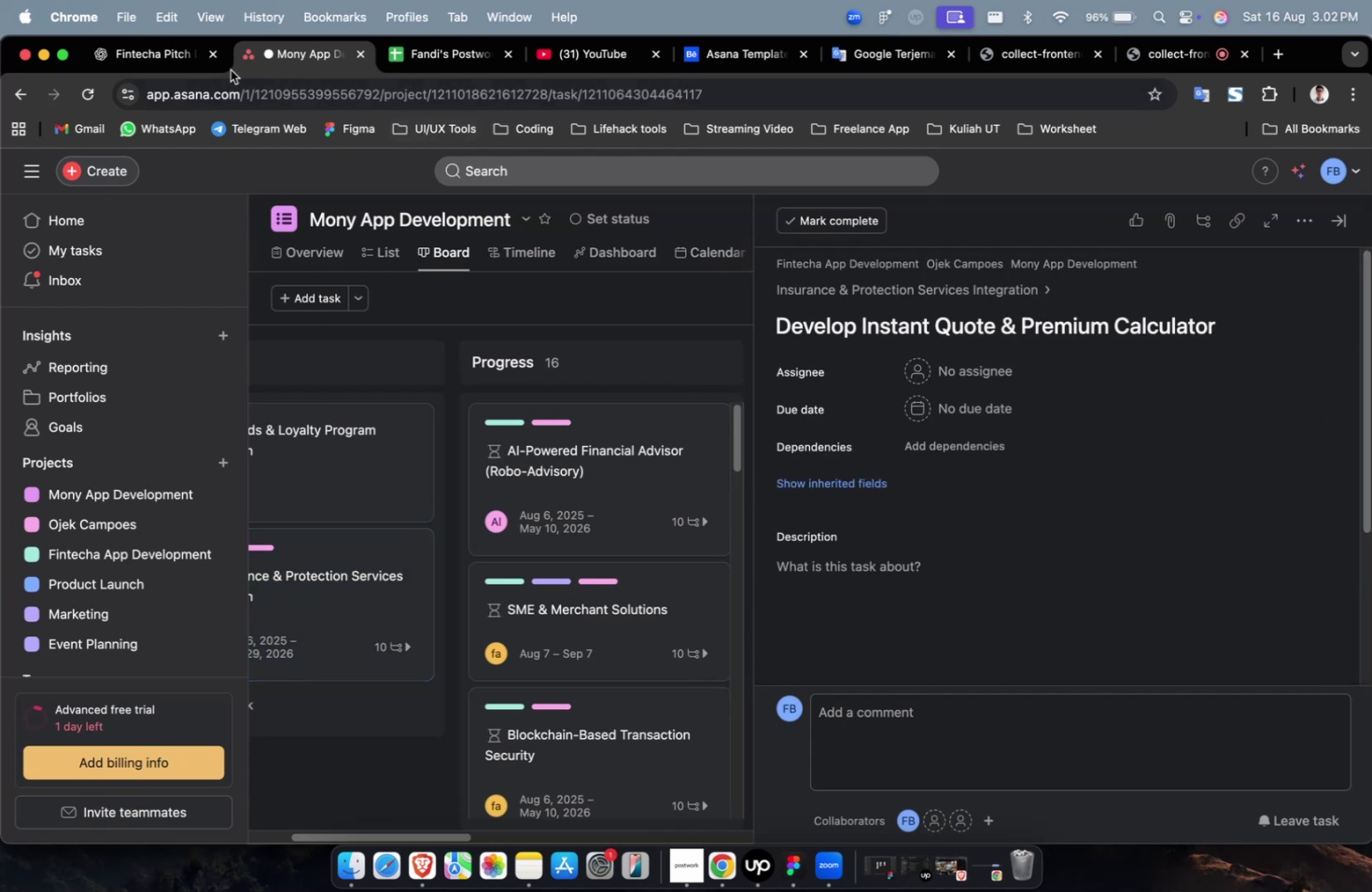 
left_click([164, 63])
 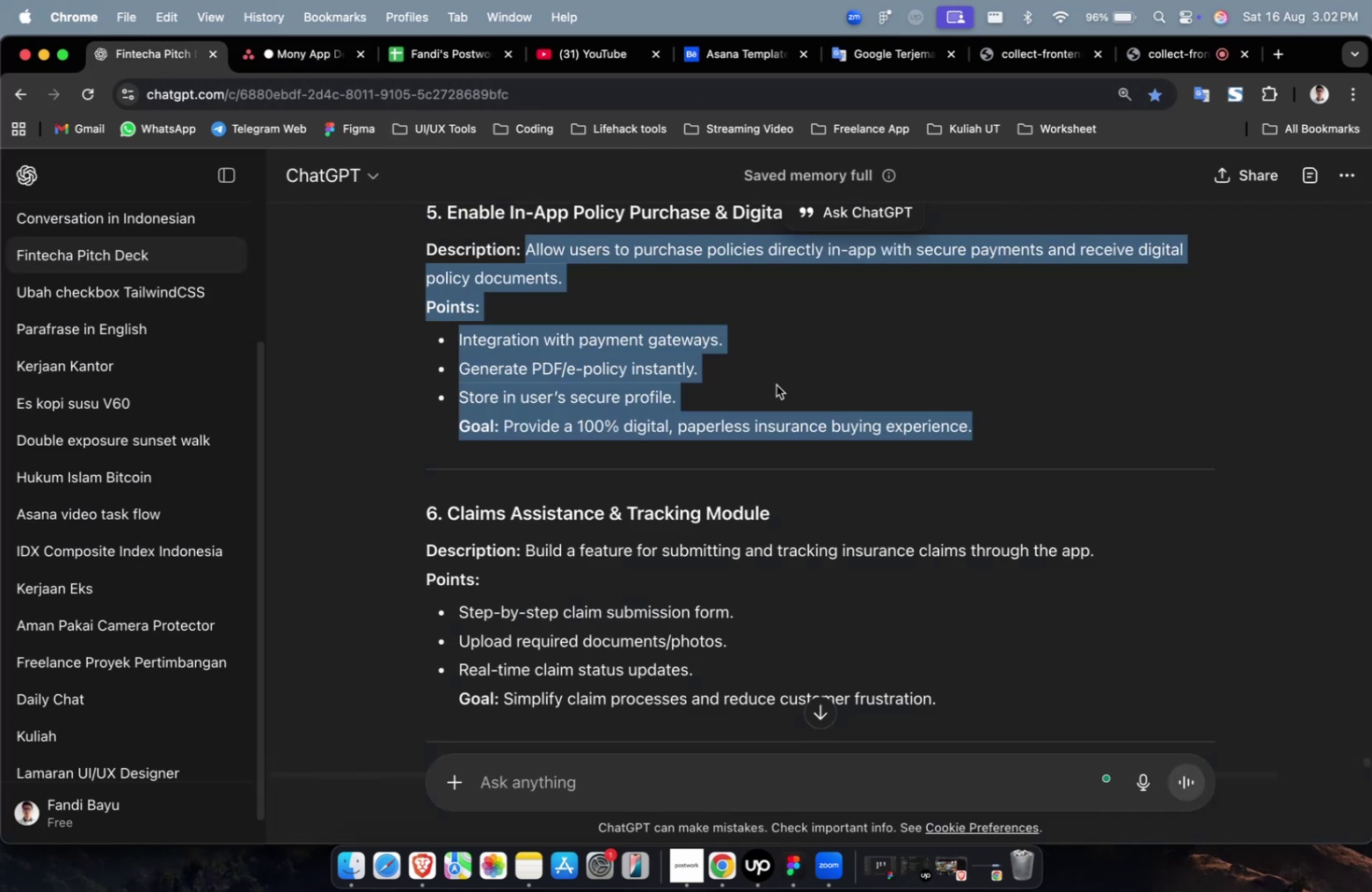 
scroll: coordinate [861, 442], scroll_direction: up, amount: 12.0
 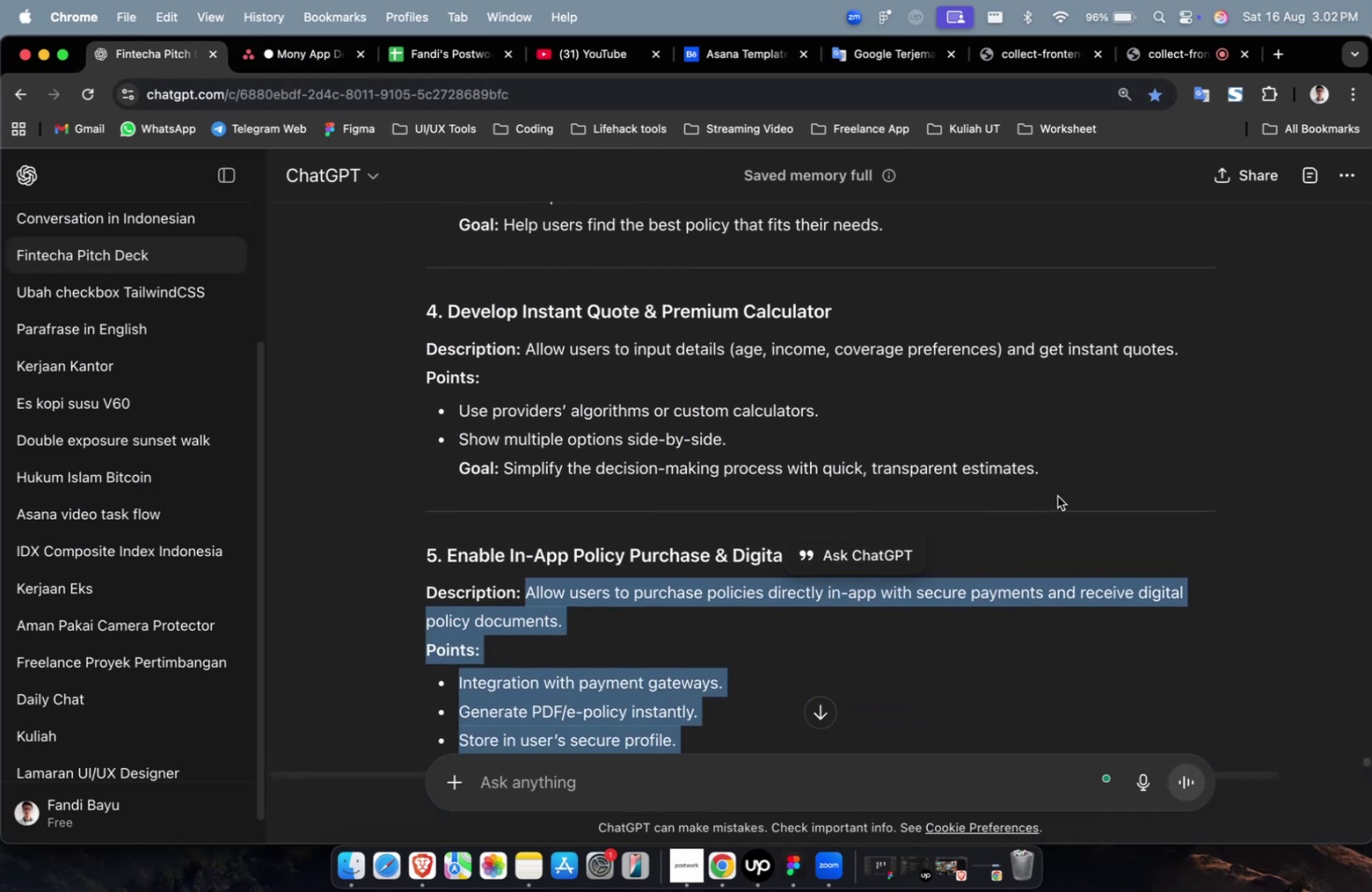 
left_click_drag(start_coordinate=[1059, 464], to_coordinate=[525, 360])
 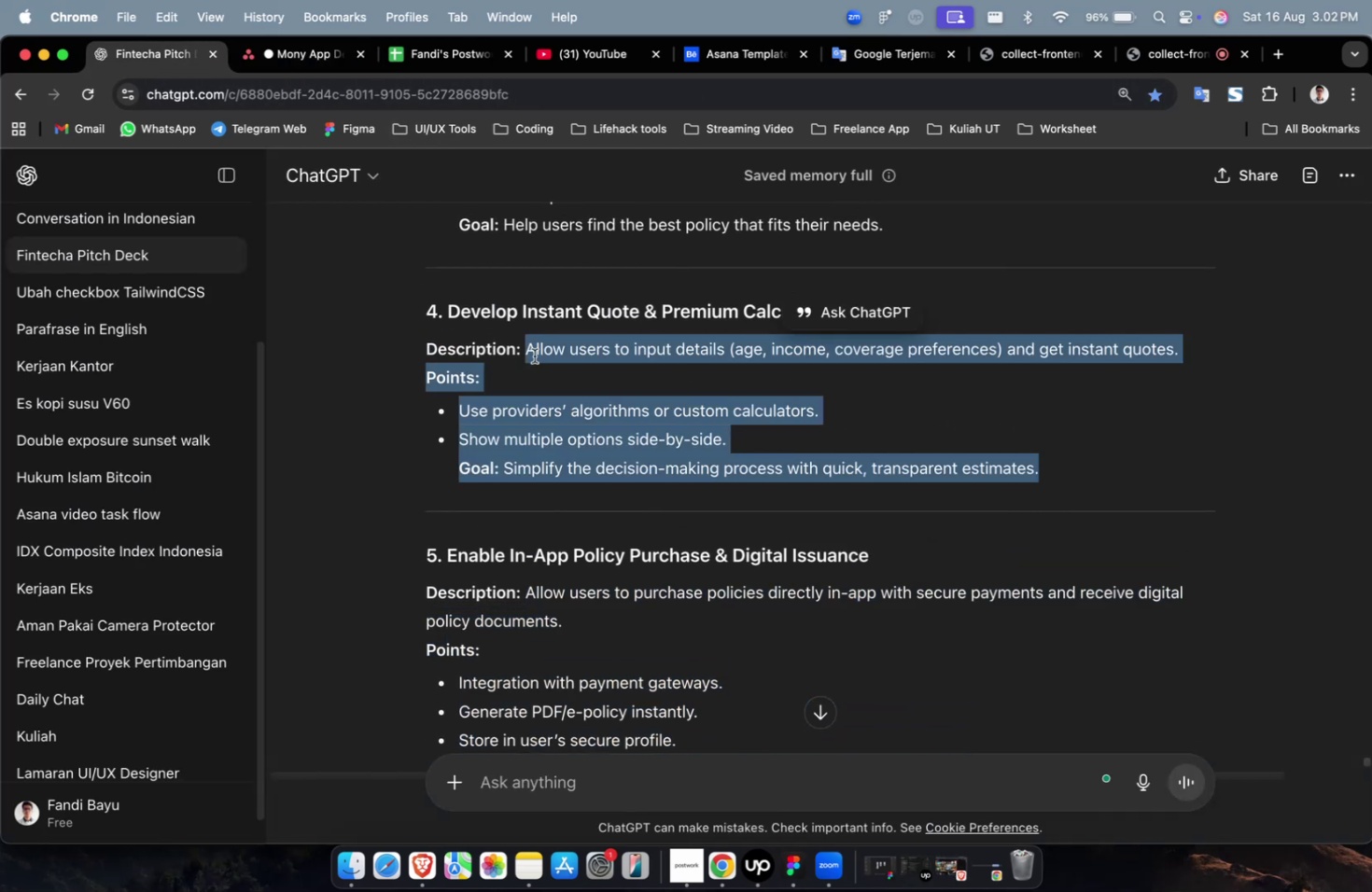 
right_click([535, 355])
 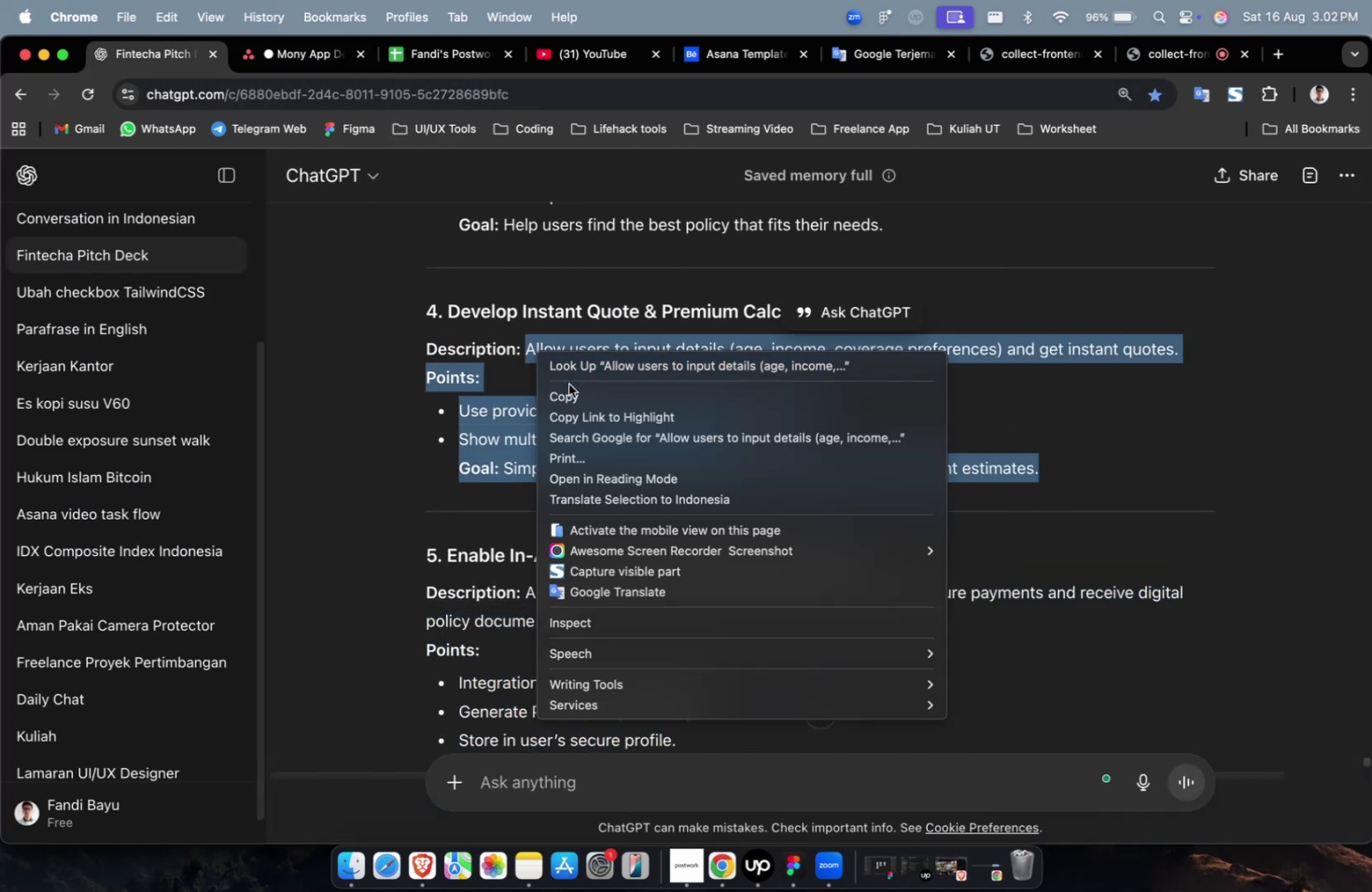 
left_click([570, 390])
 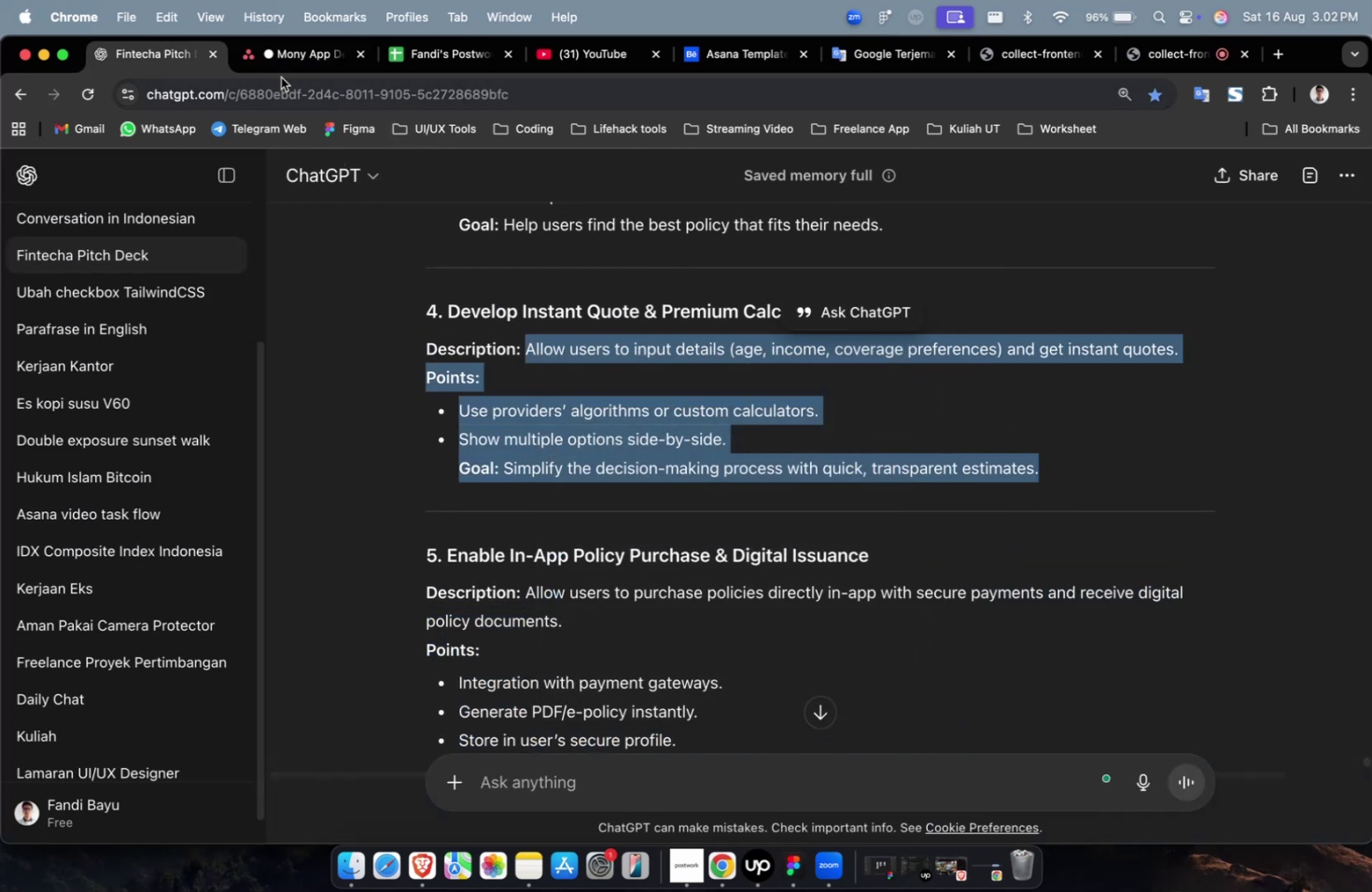 
double_click([284, 68])
 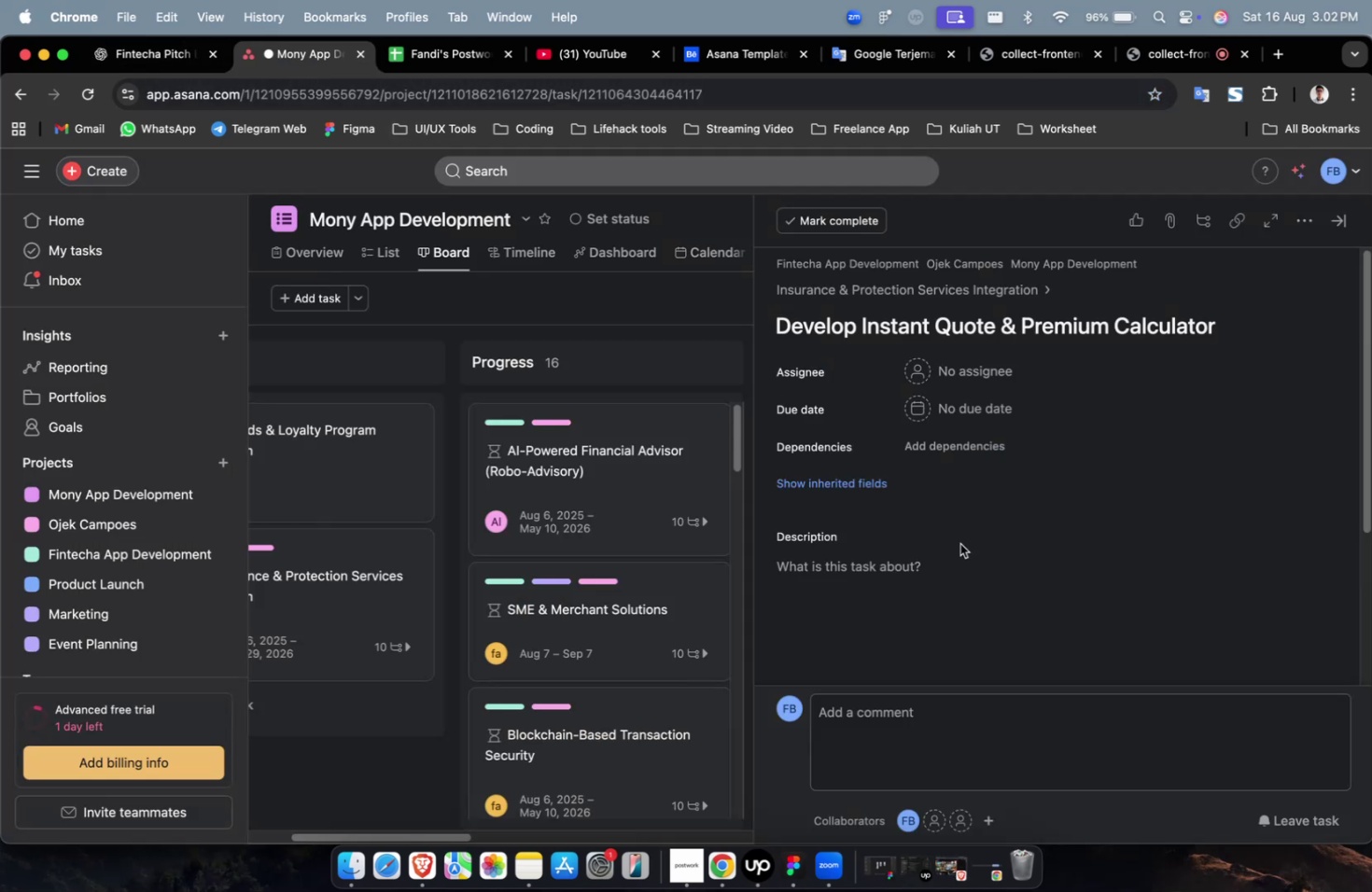 
triple_click([963, 568])
 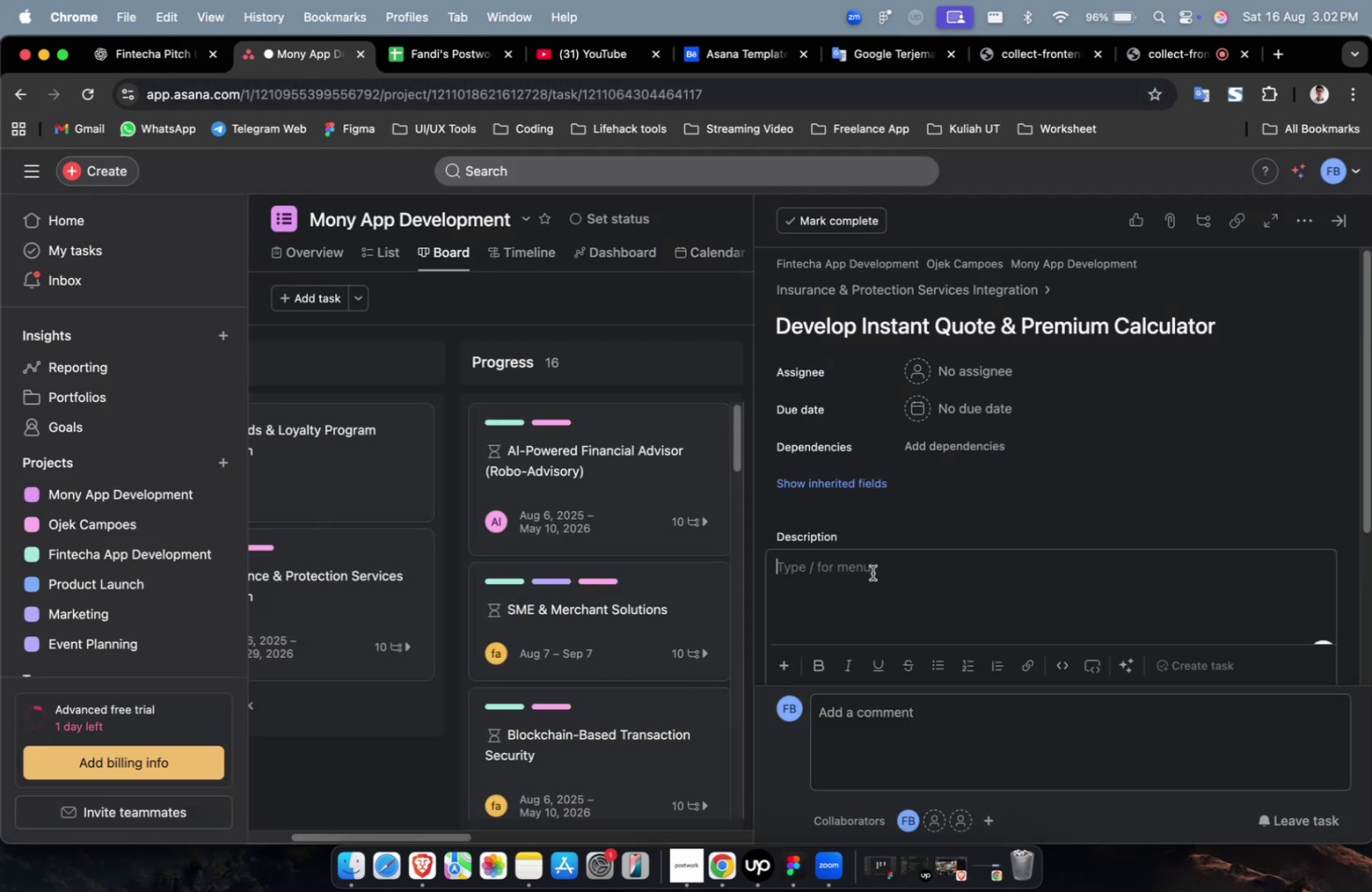 
right_click([872, 572])
 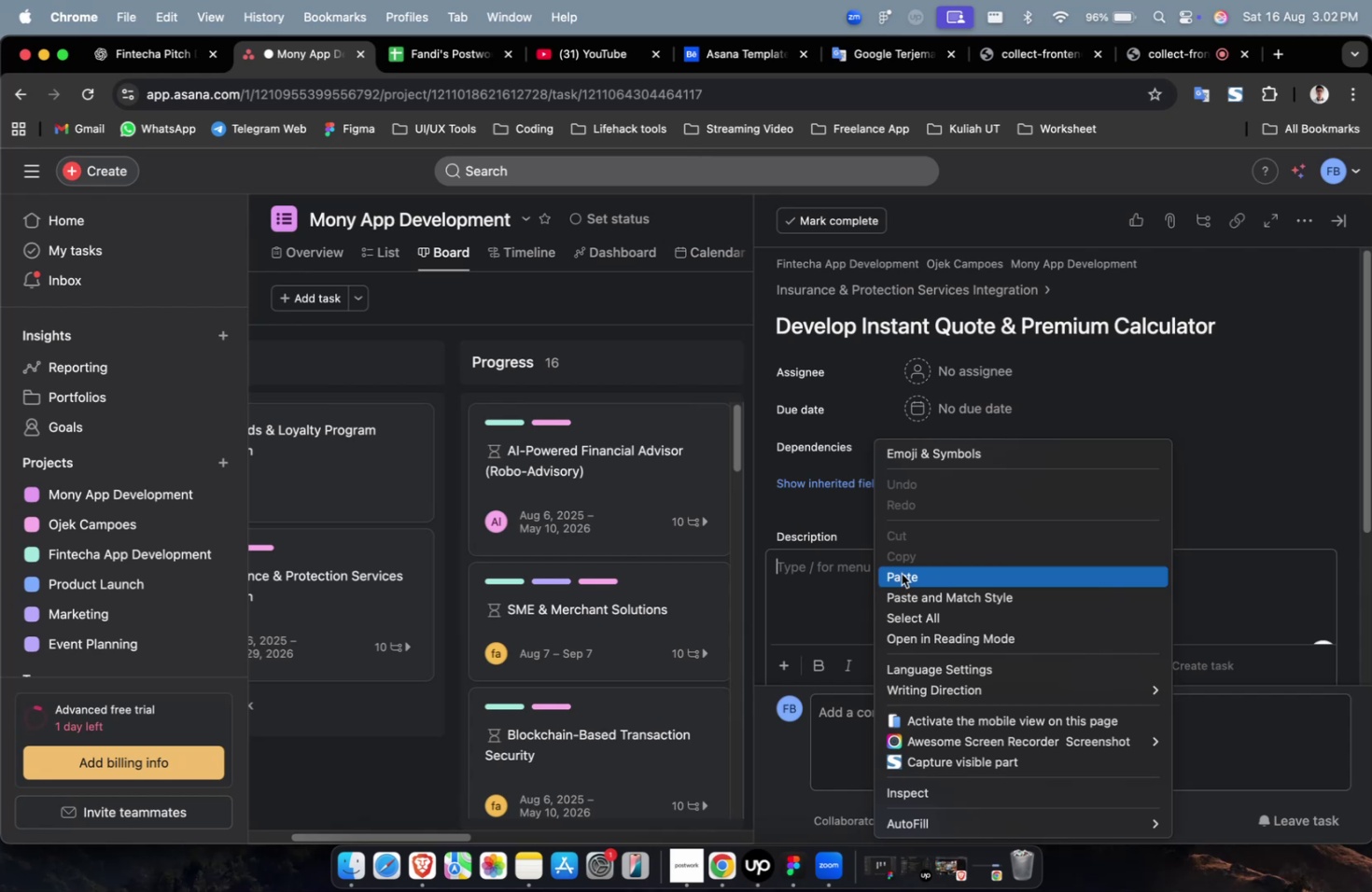 
left_click([901, 573])
 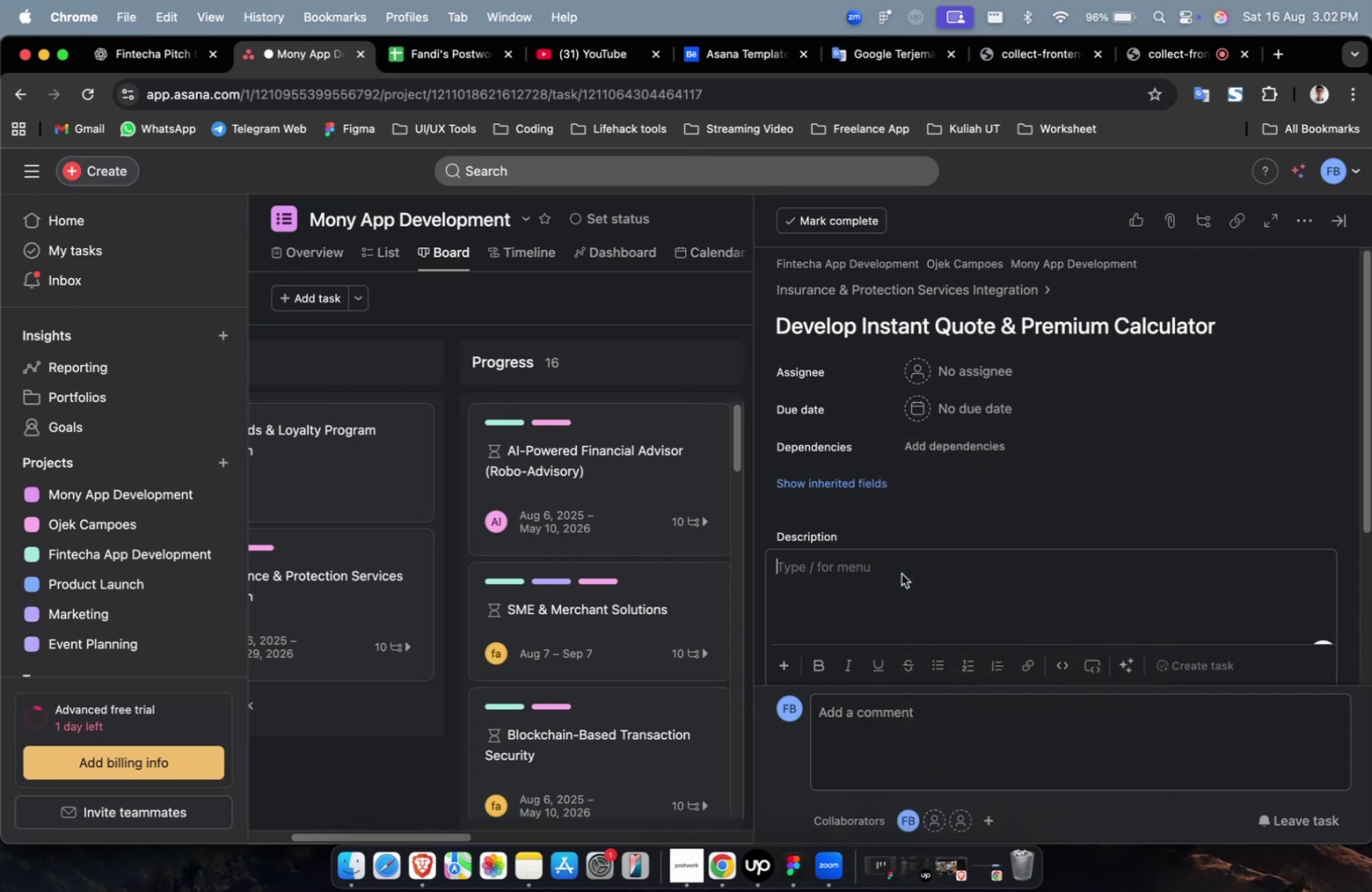 
scroll: coordinate [901, 573], scroll_direction: up, amount: 9.0
 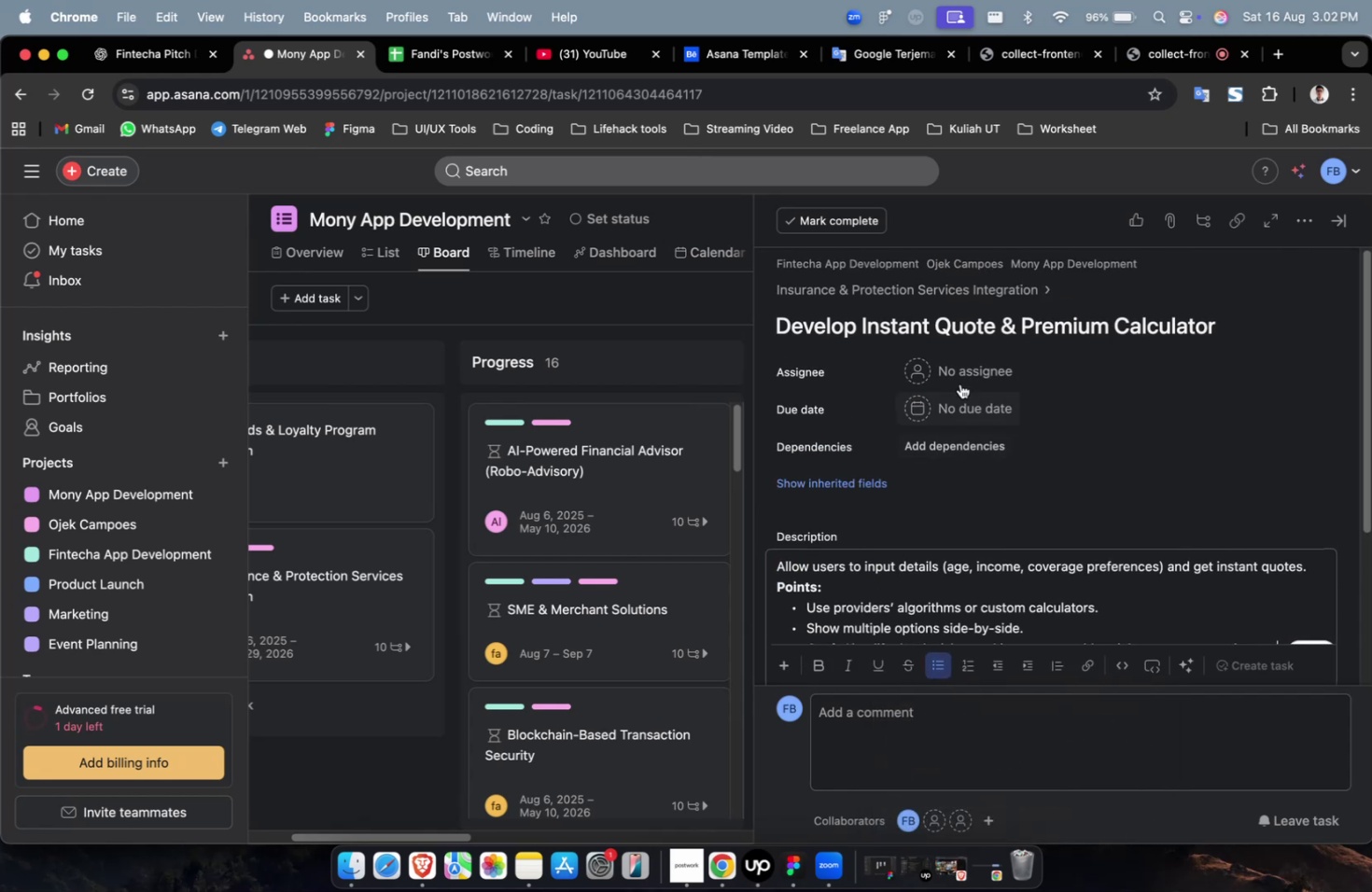 
left_click([962, 370])
 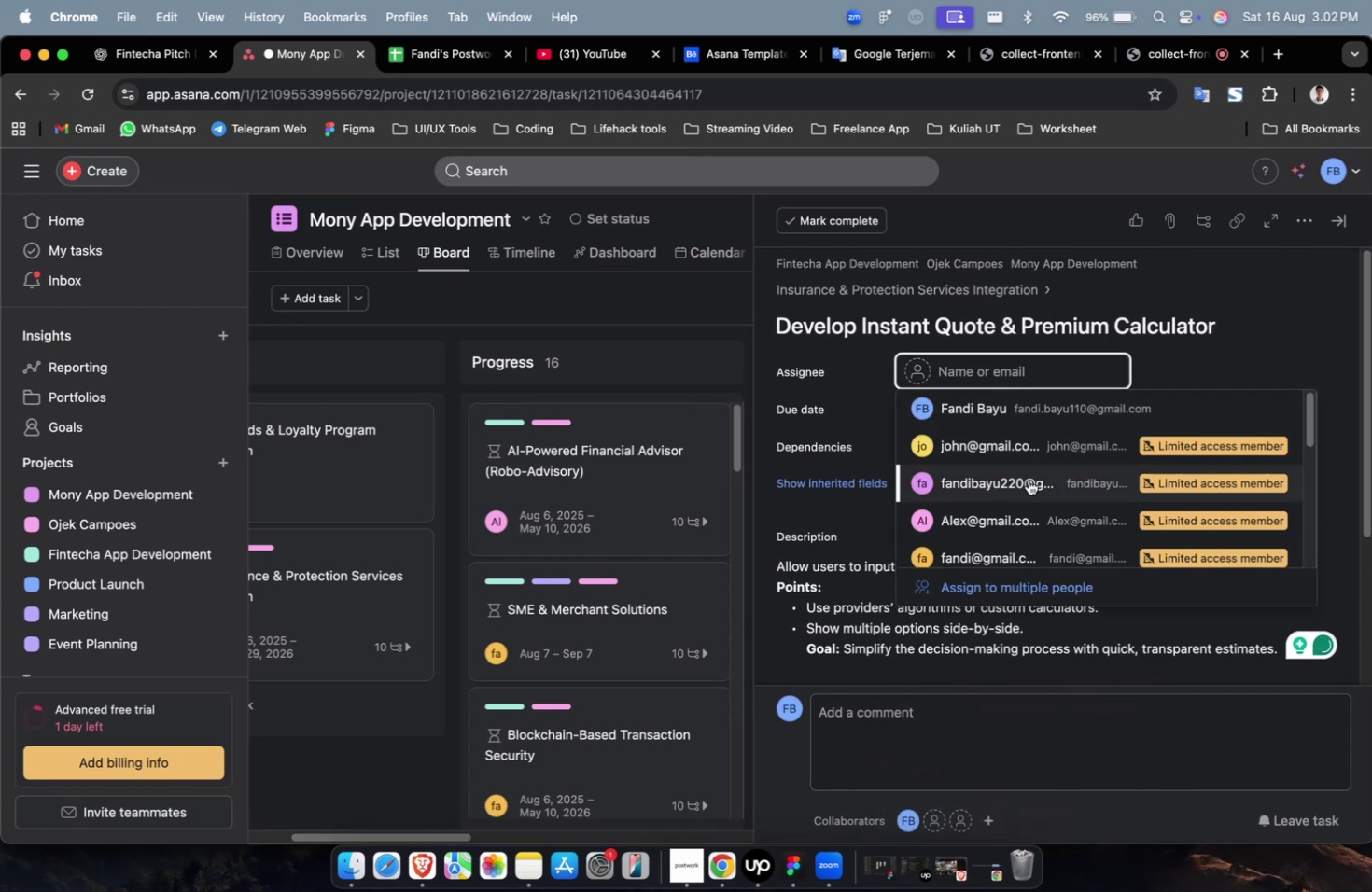 
left_click([1029, 485])
 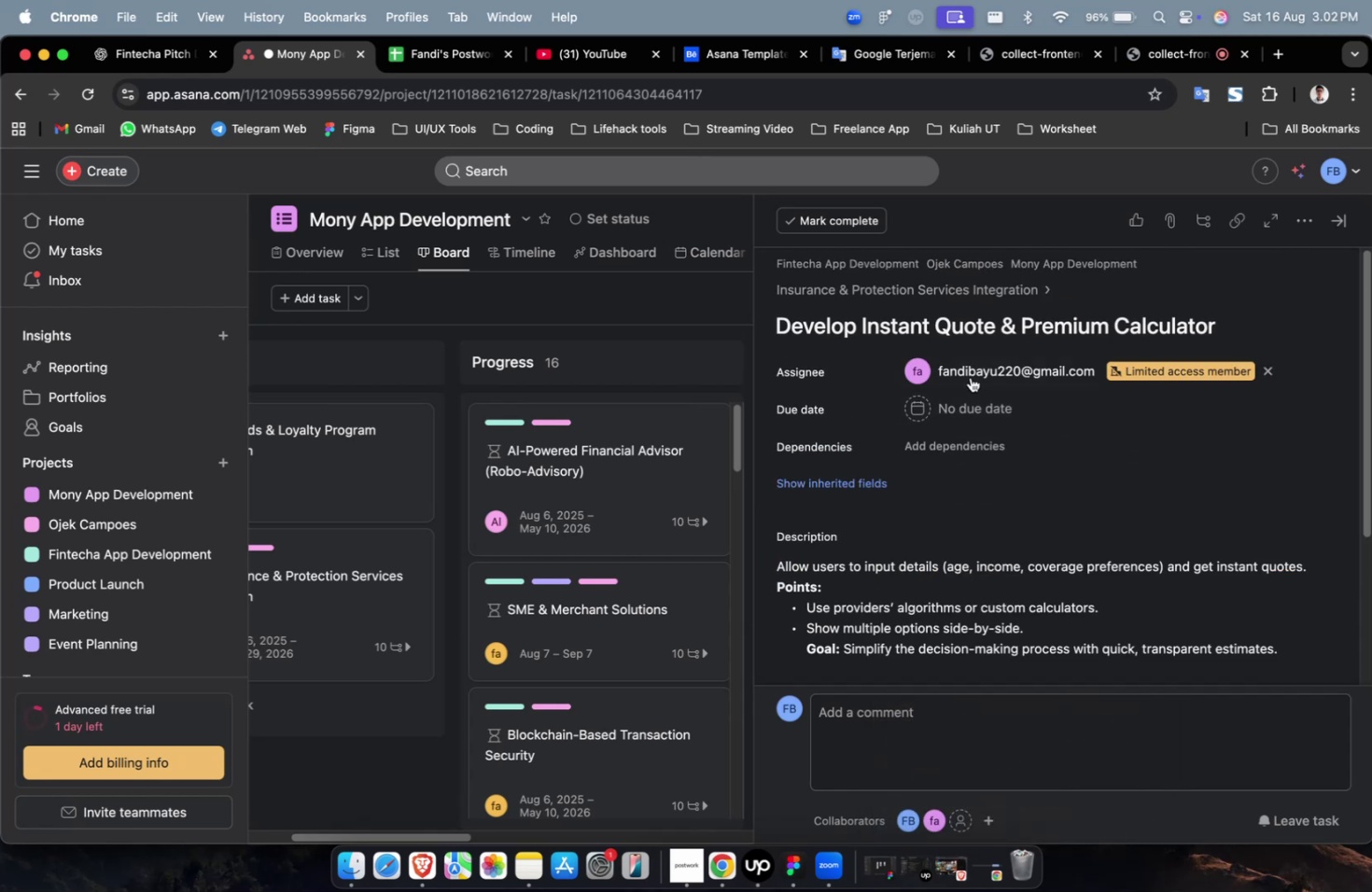 
double_click([968, 369])
 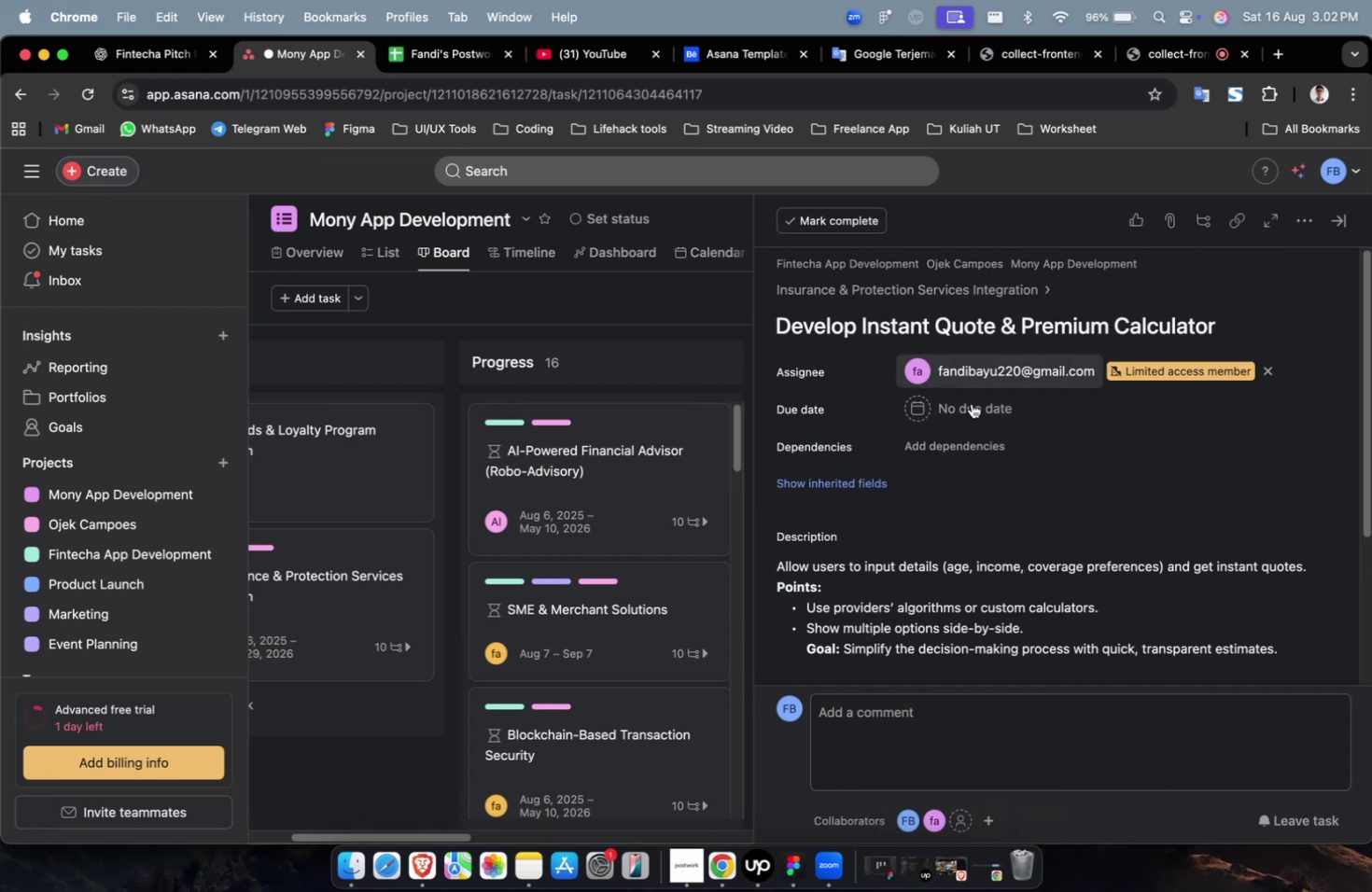 
scroll: coordinate [981, 441], scroll_direction: down, amount: 4.0
 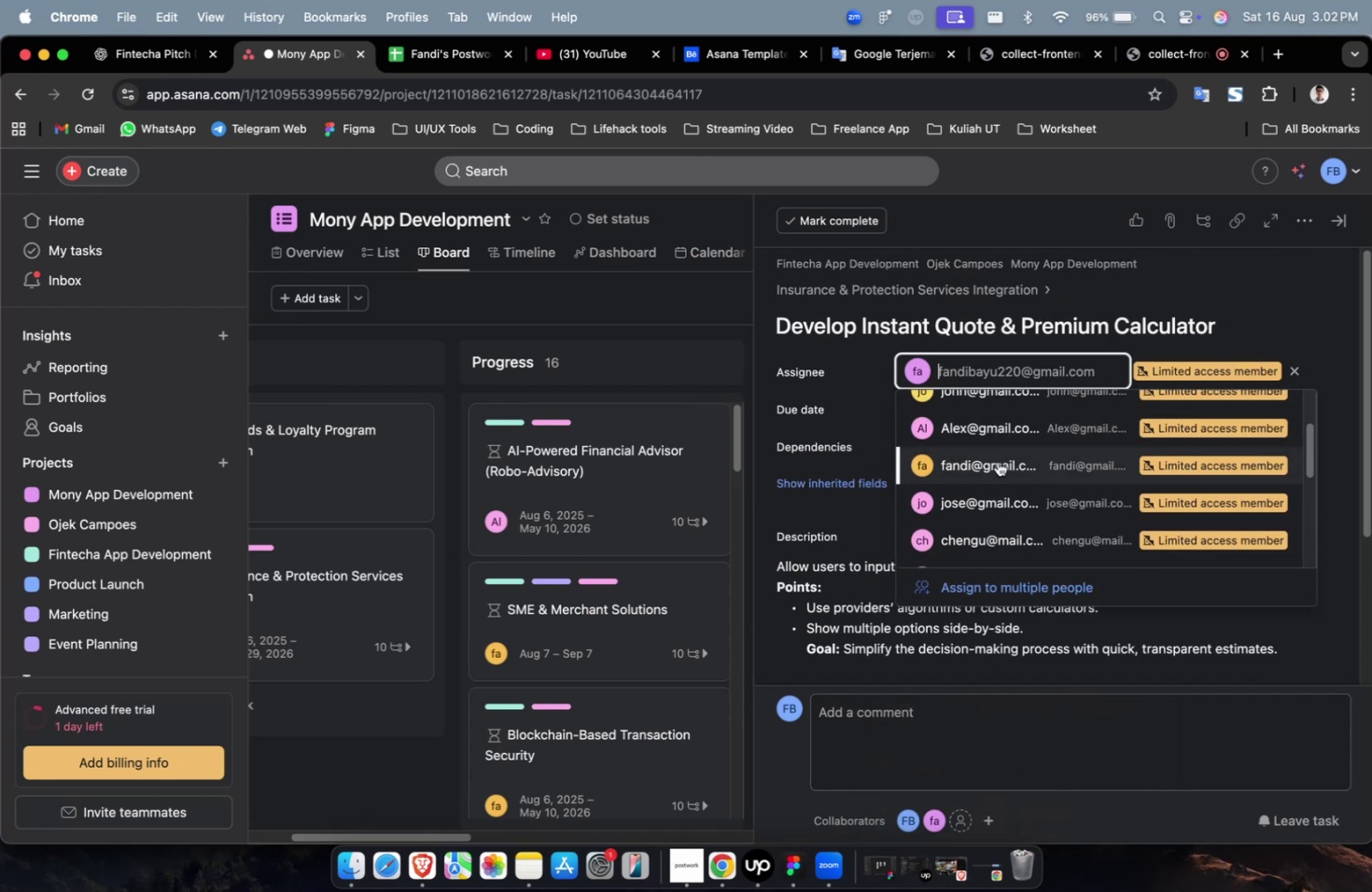 
left_click([1004, 478])
 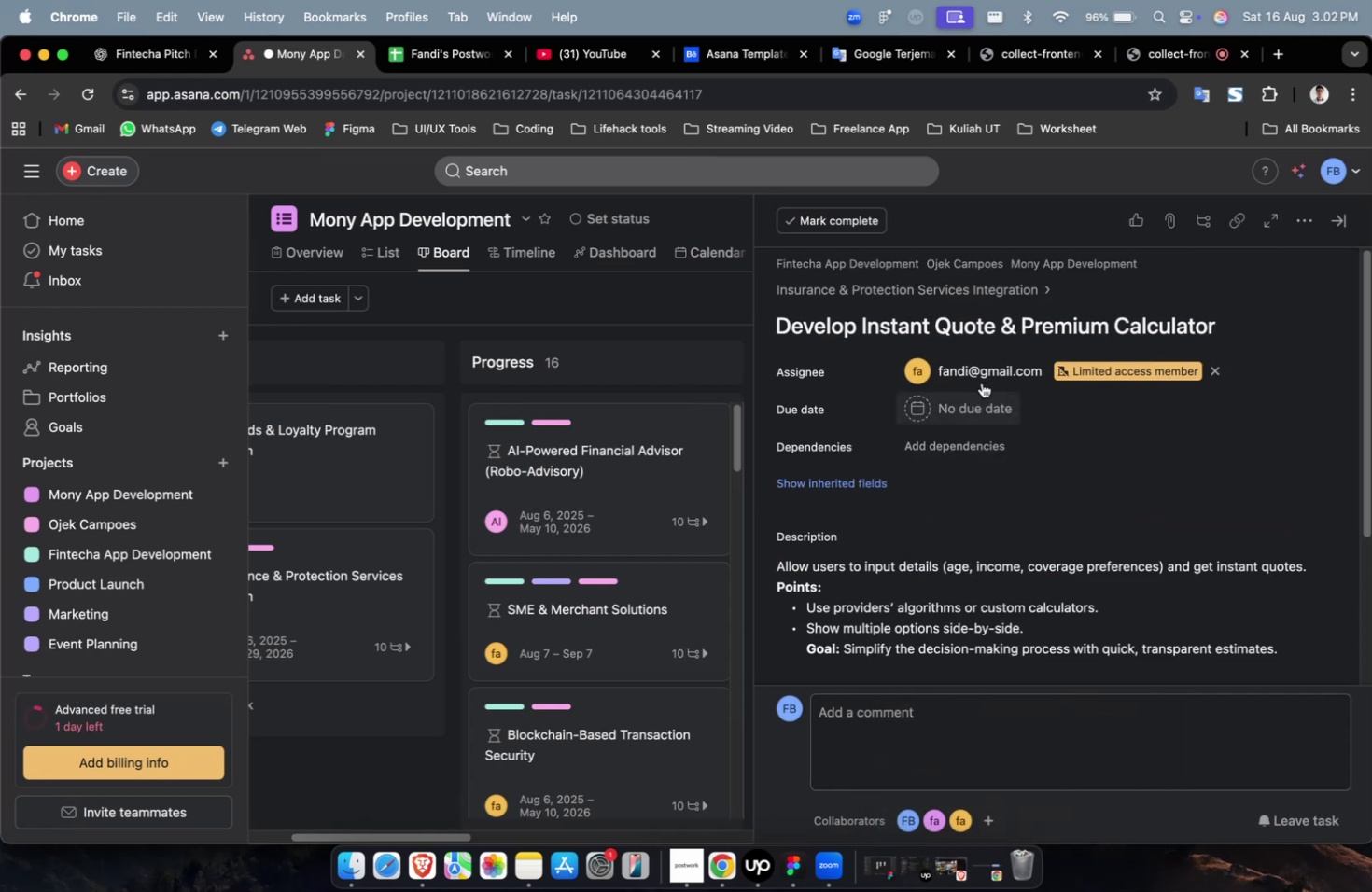 
double_click([981, 374])
 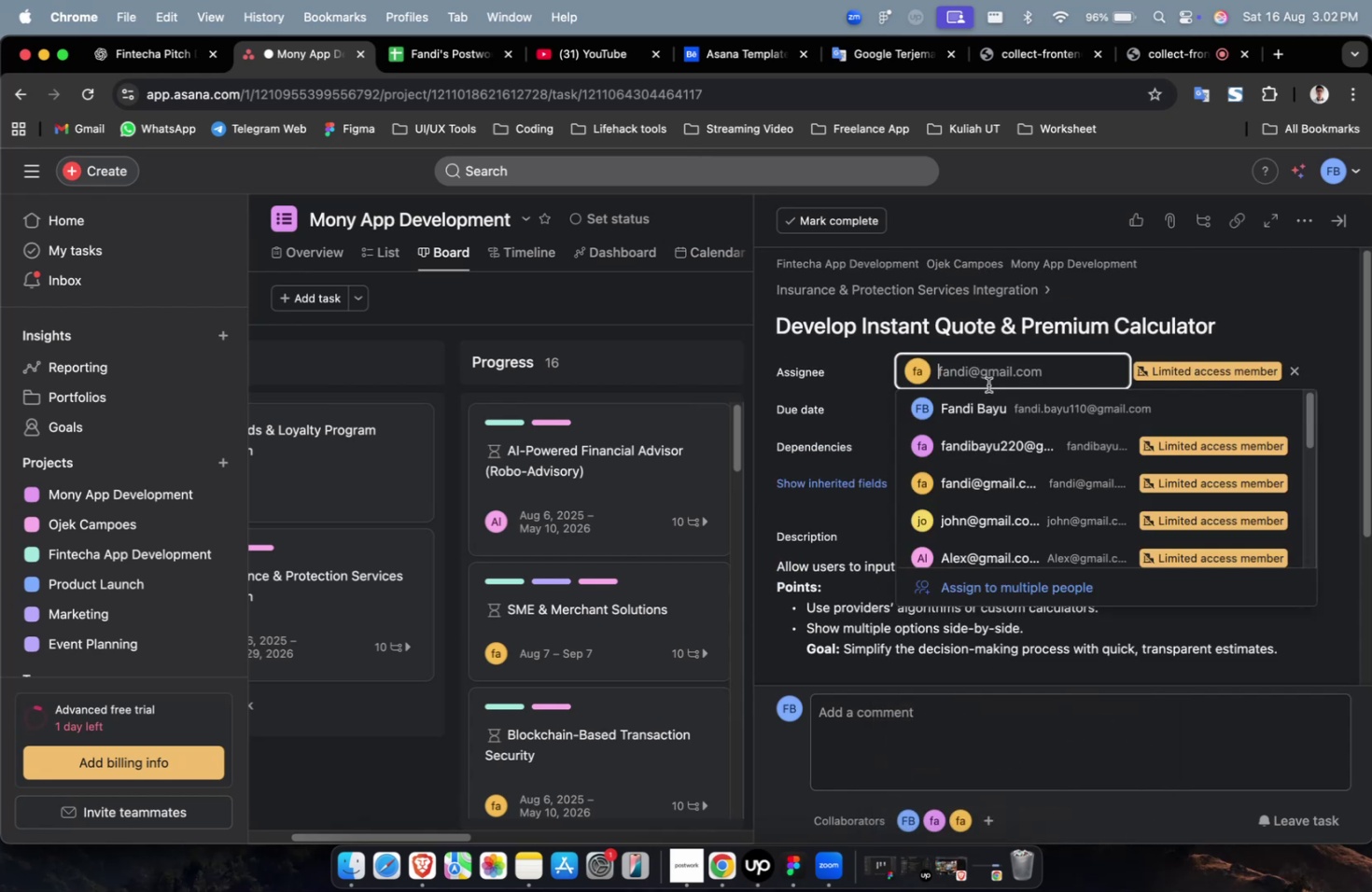 
scroll: coordinate [1003, 459], scroll_direction: down, amount: 8.0
 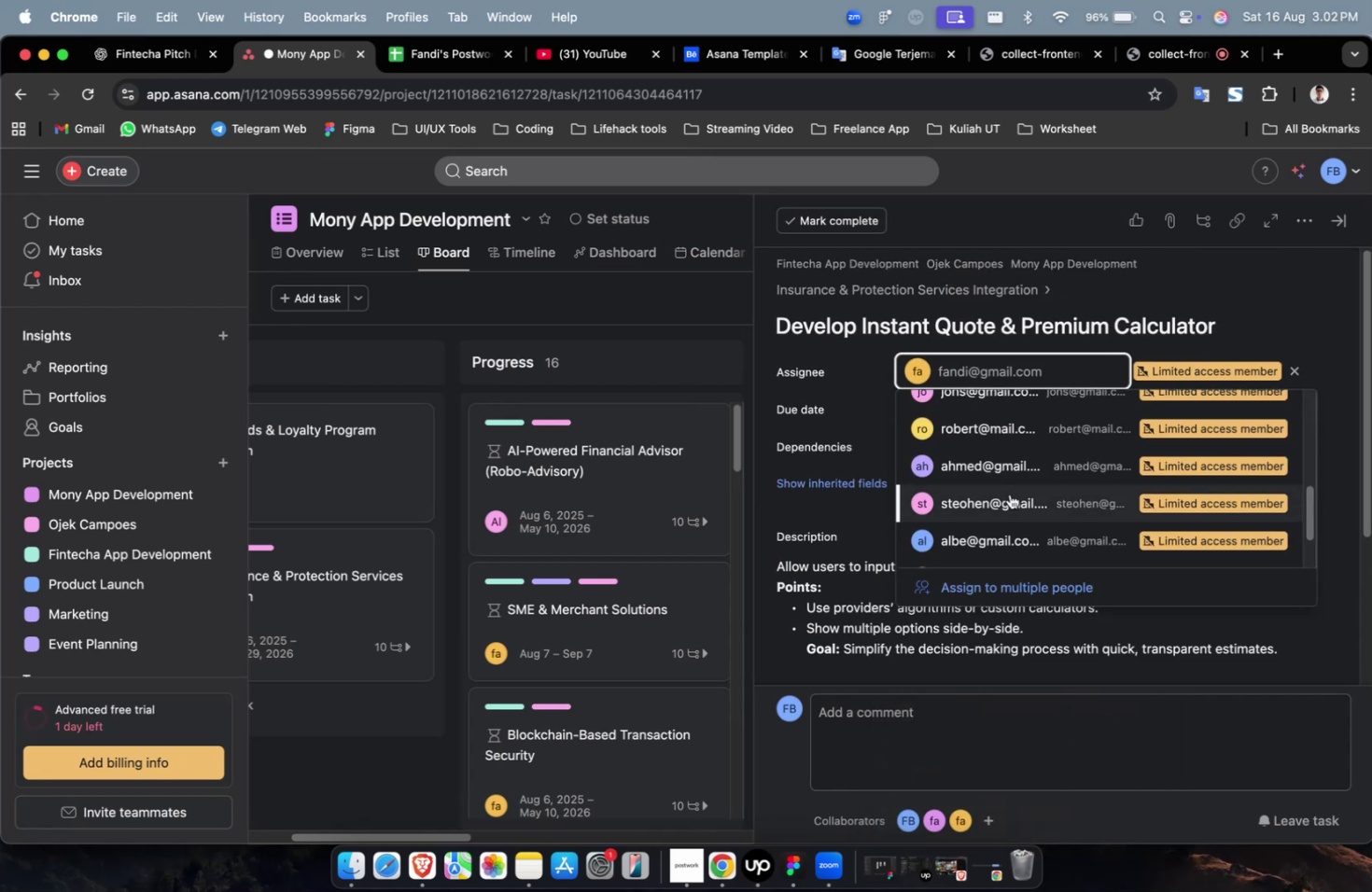 
left_click([1009, 496])
 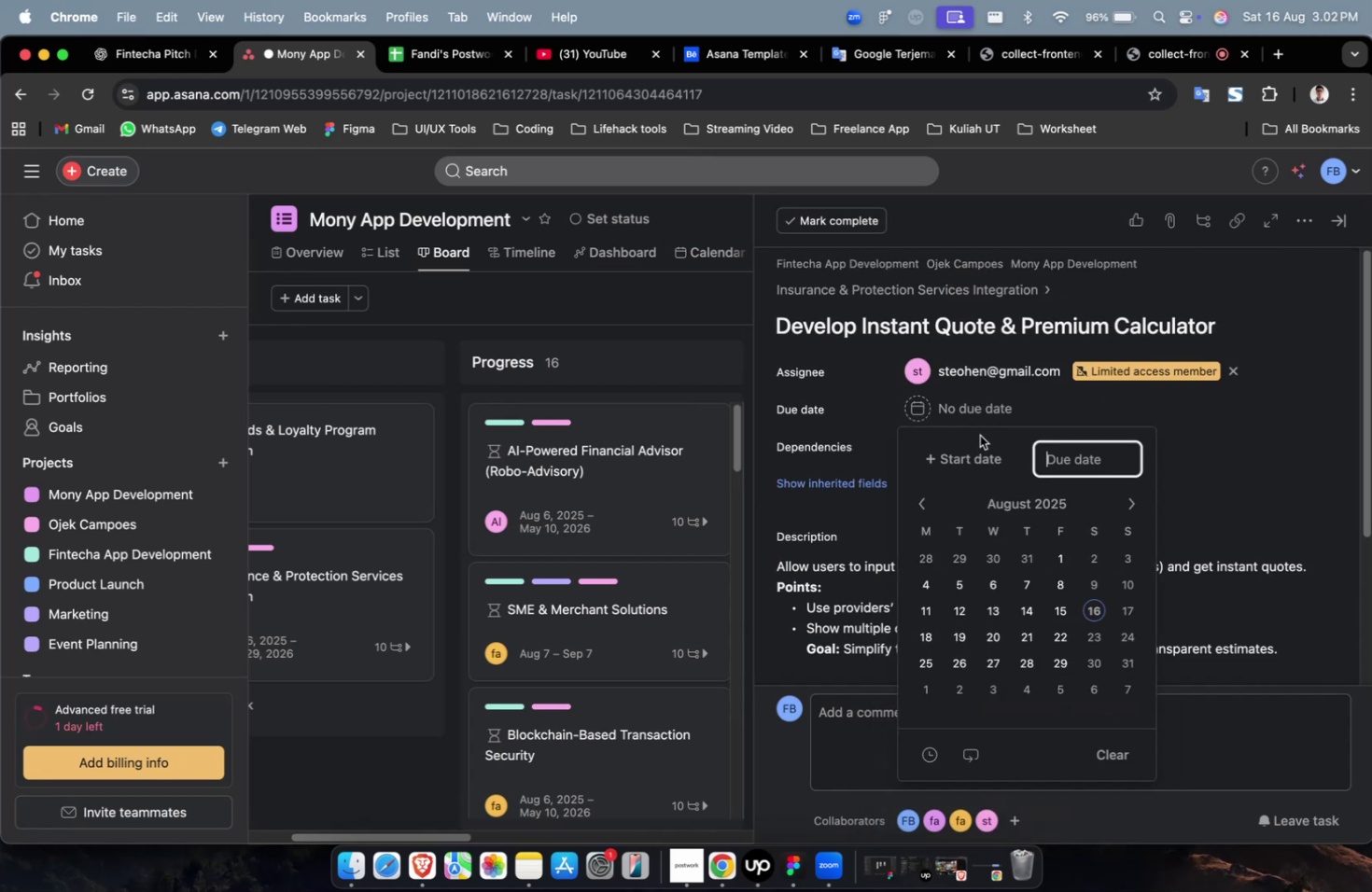 
triple_click([974, 448])
 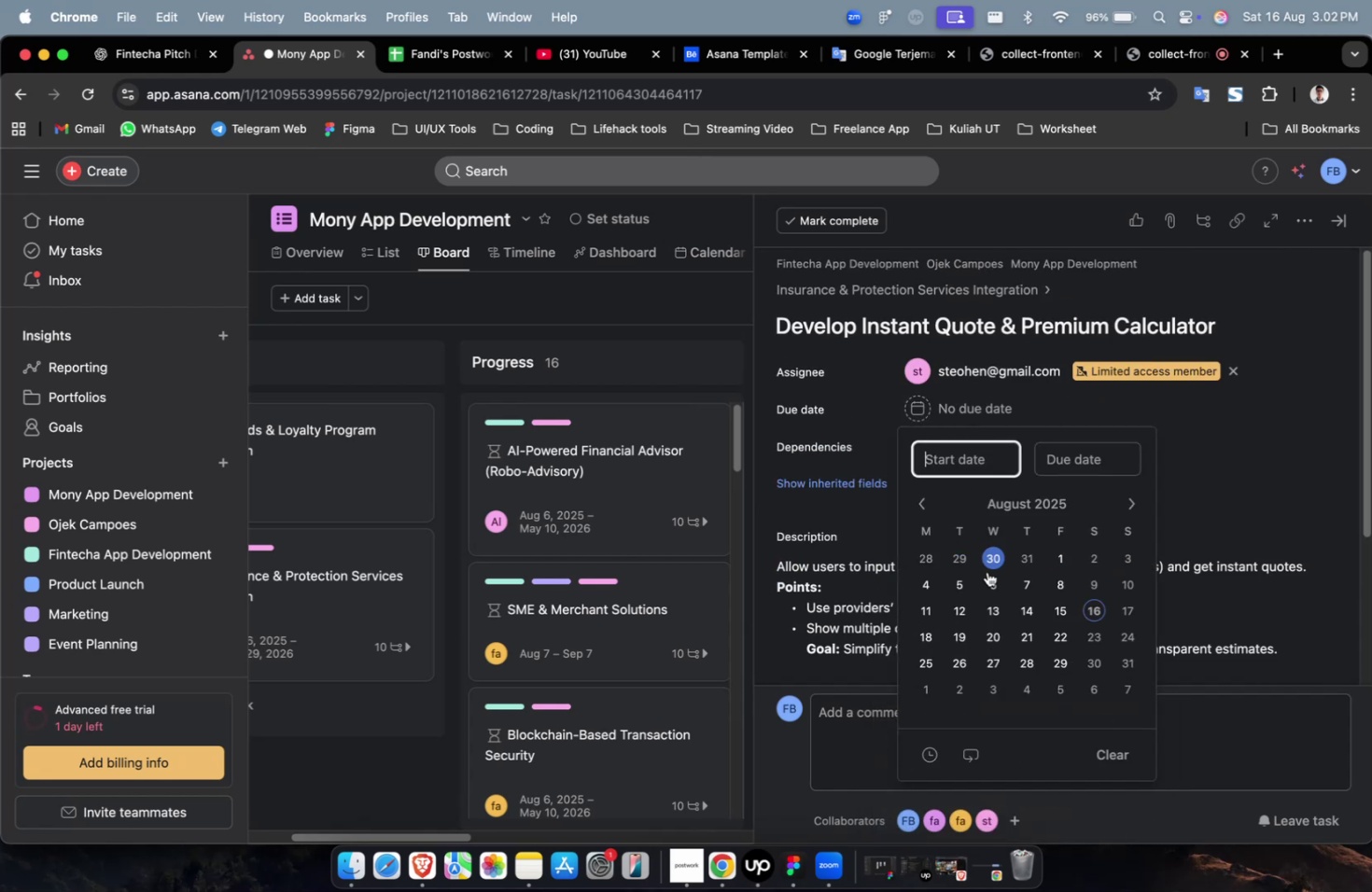 
triple_click([993, 579])
 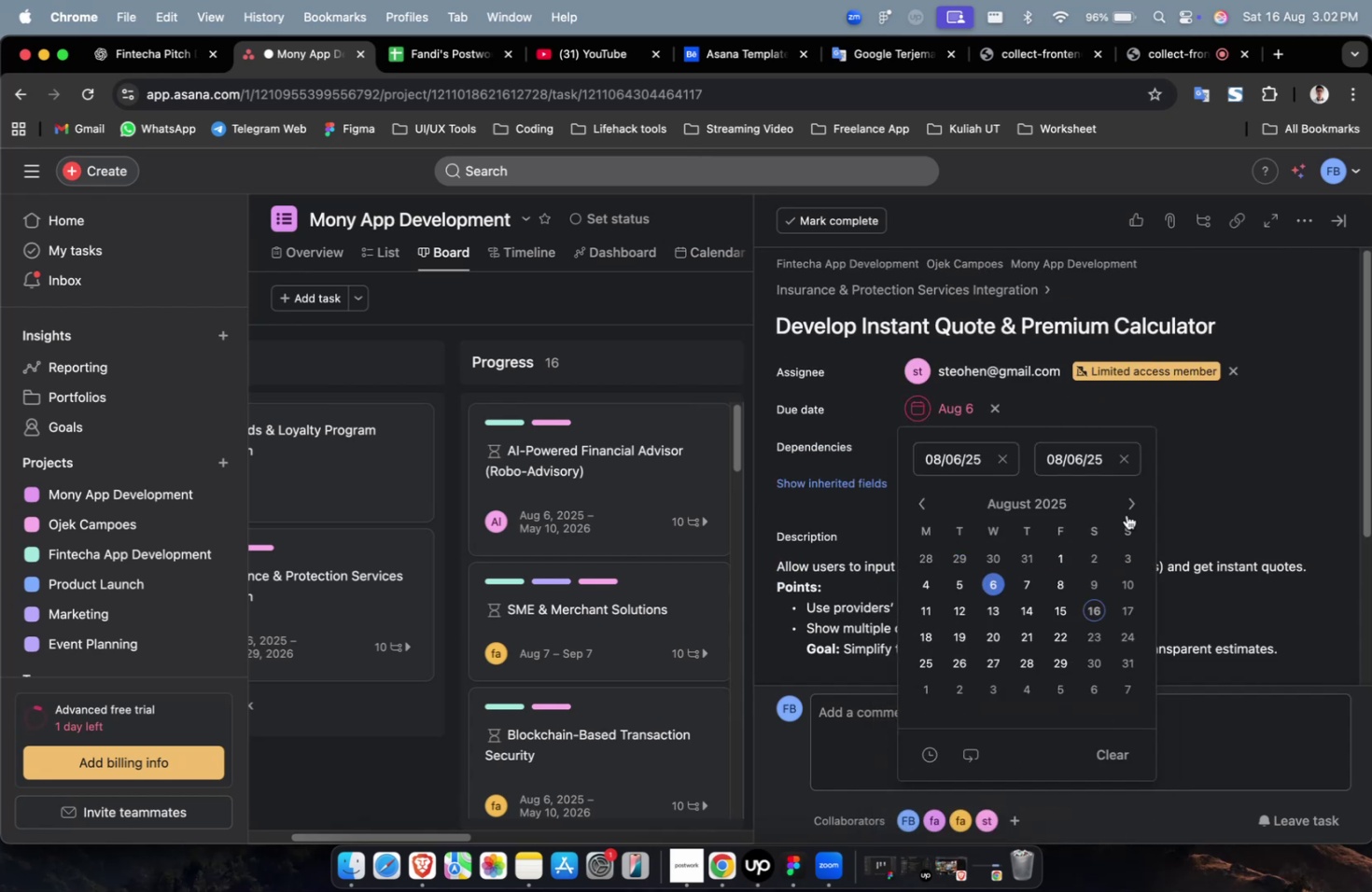 
triple_click([1130, 507])
 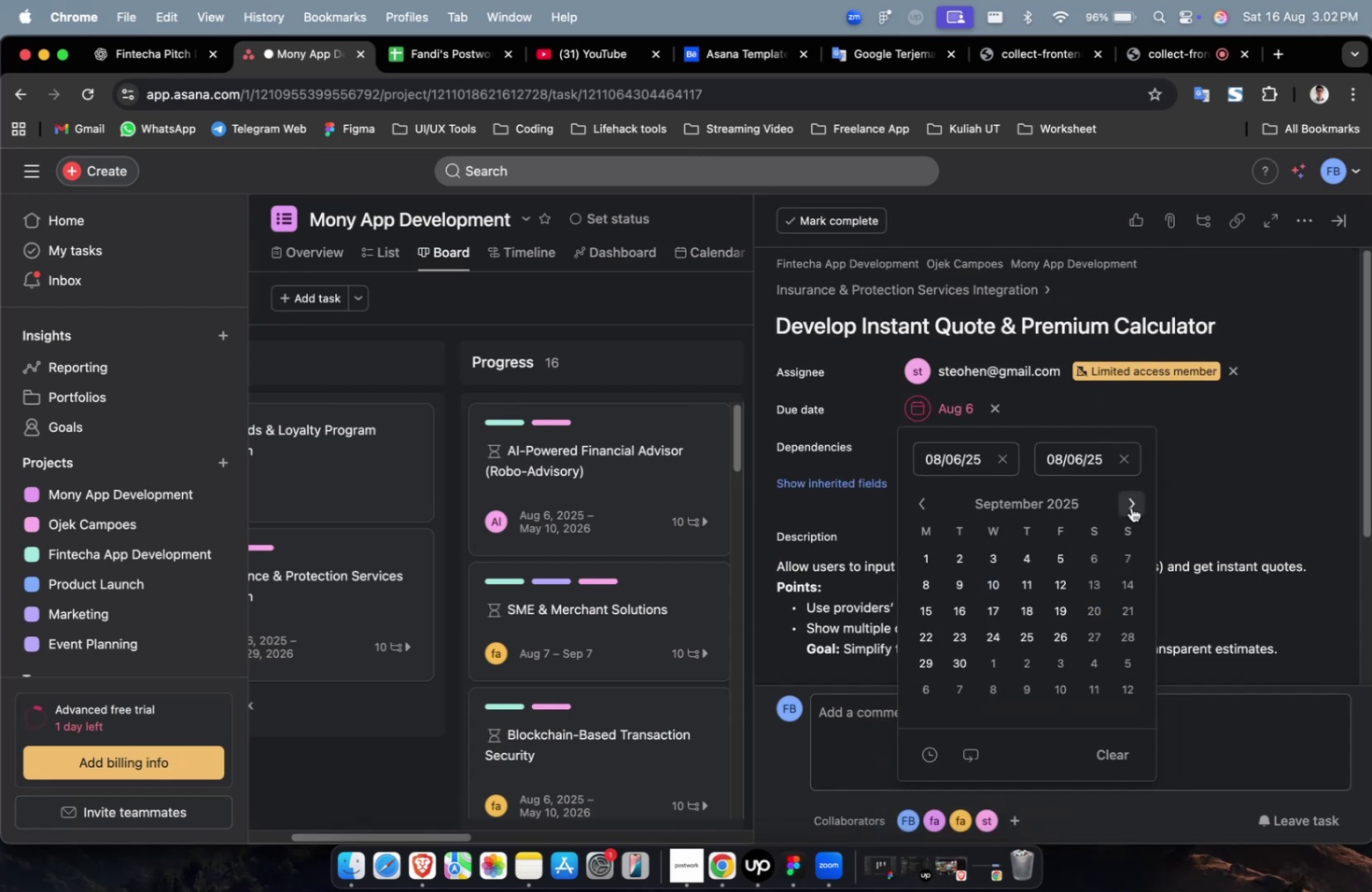 
triple_click([1130, 507])
 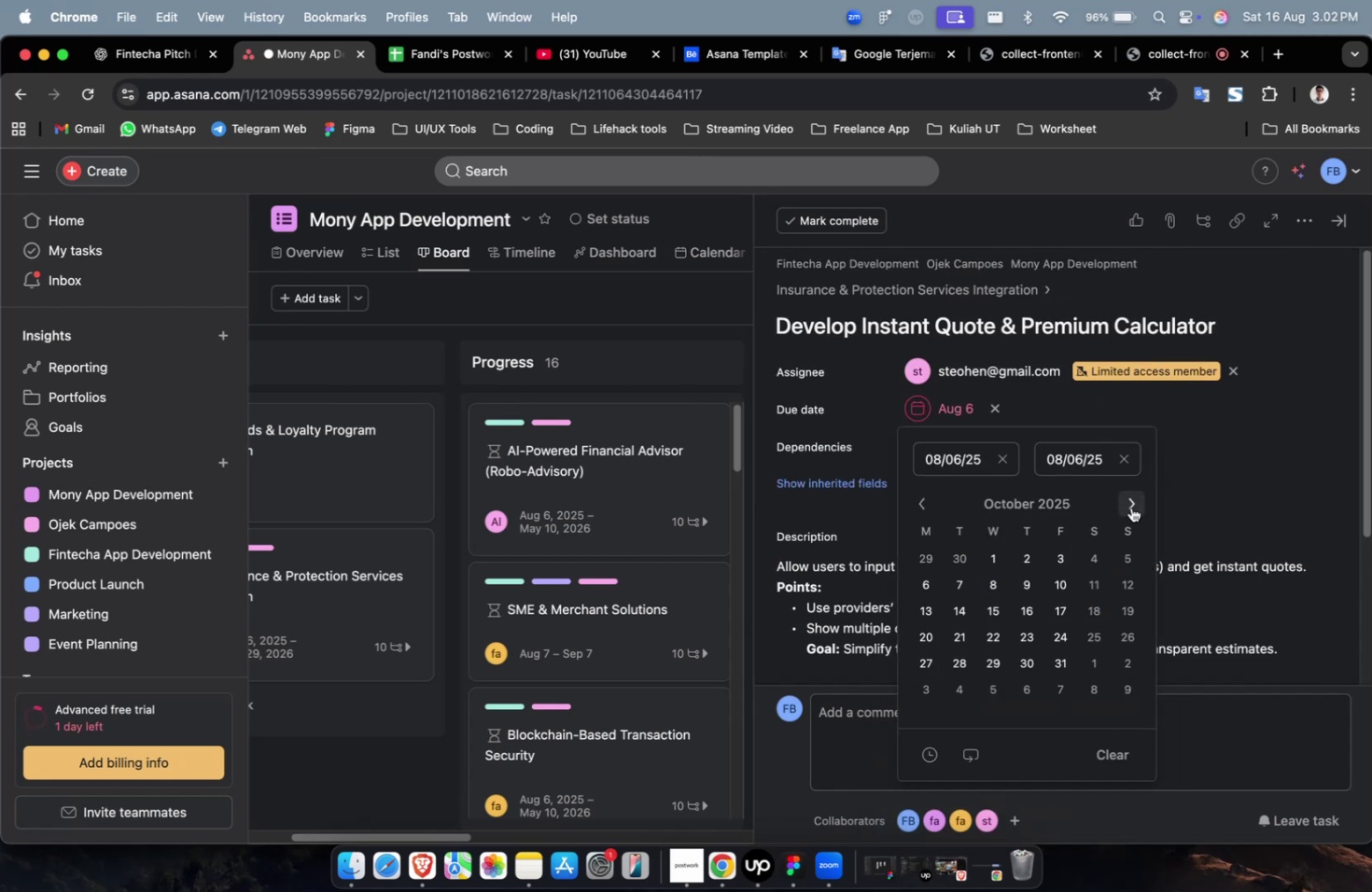 
triple_click([1130, 507])
 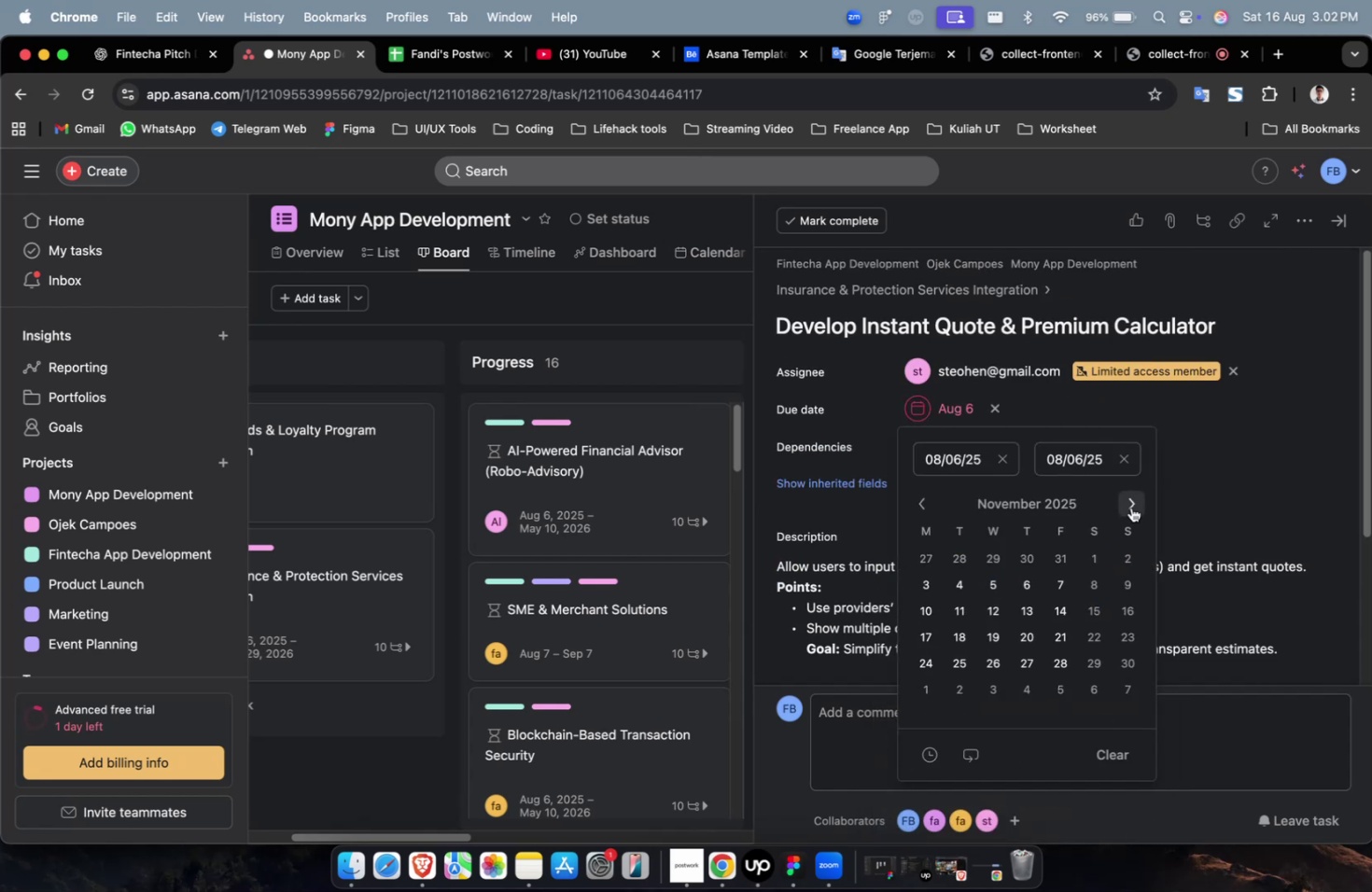 
triple_click([1130, 507])
 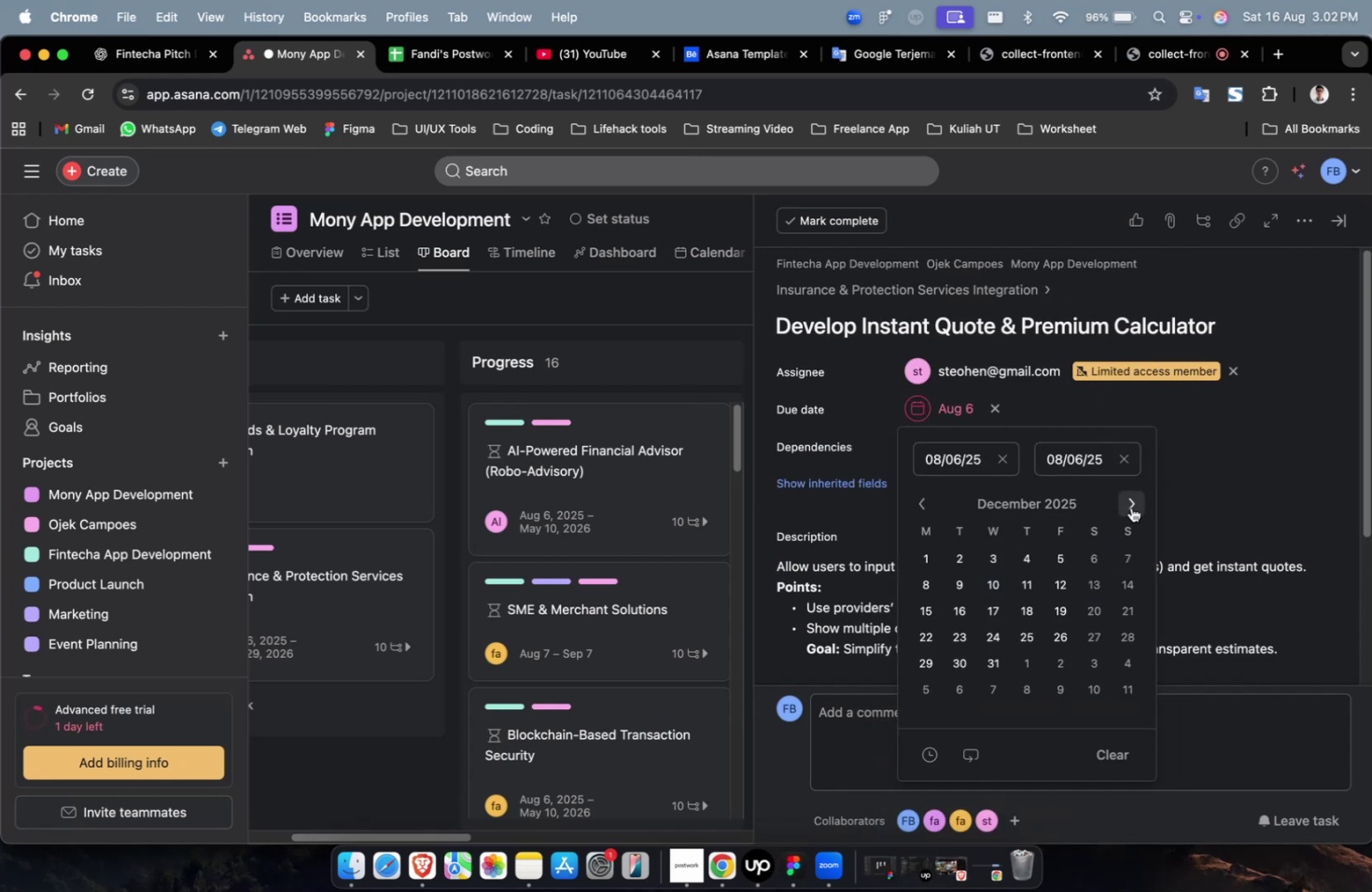 
triple_click([1130, 507])
 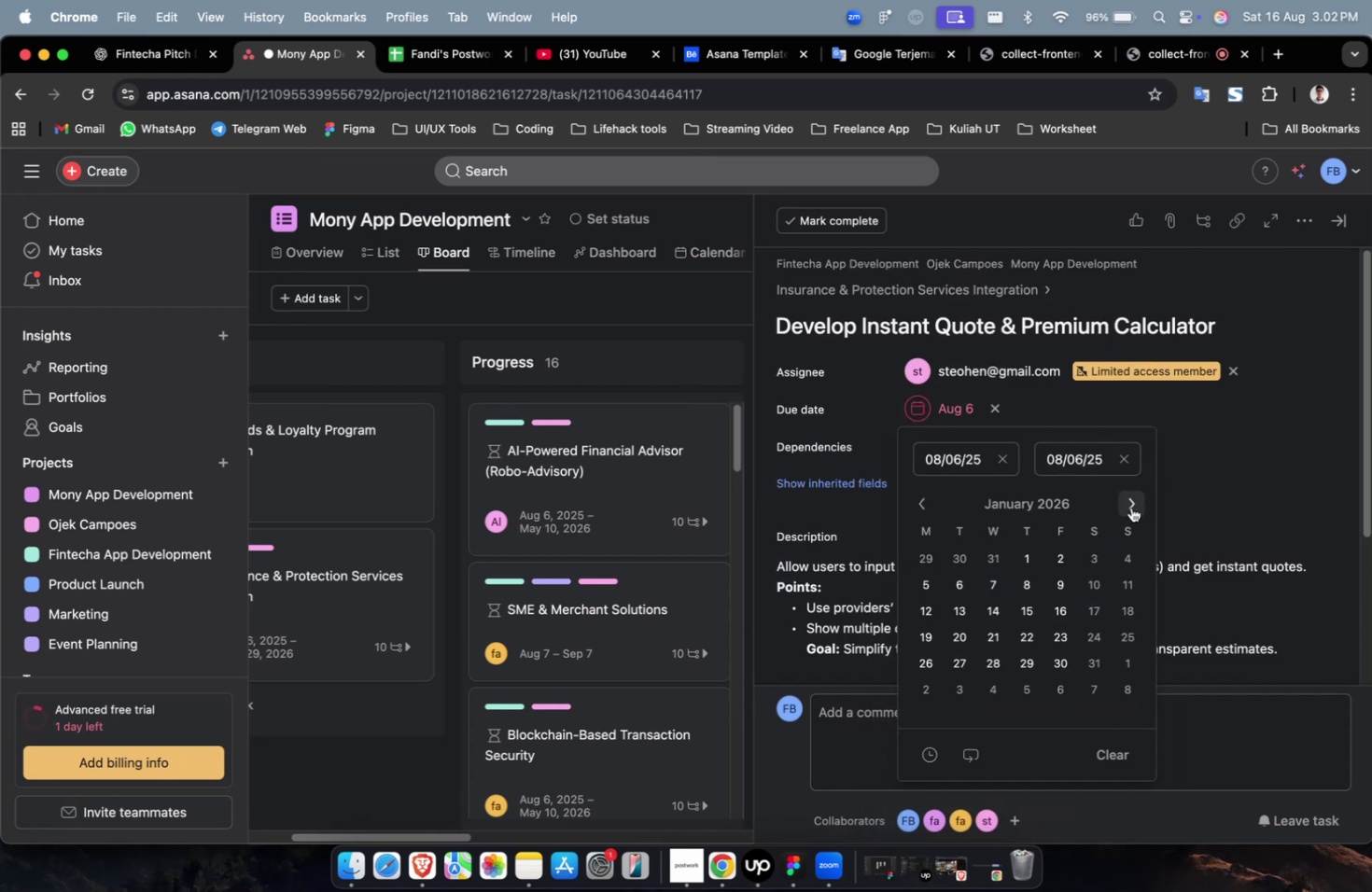 
triple_click([1130, 507])
 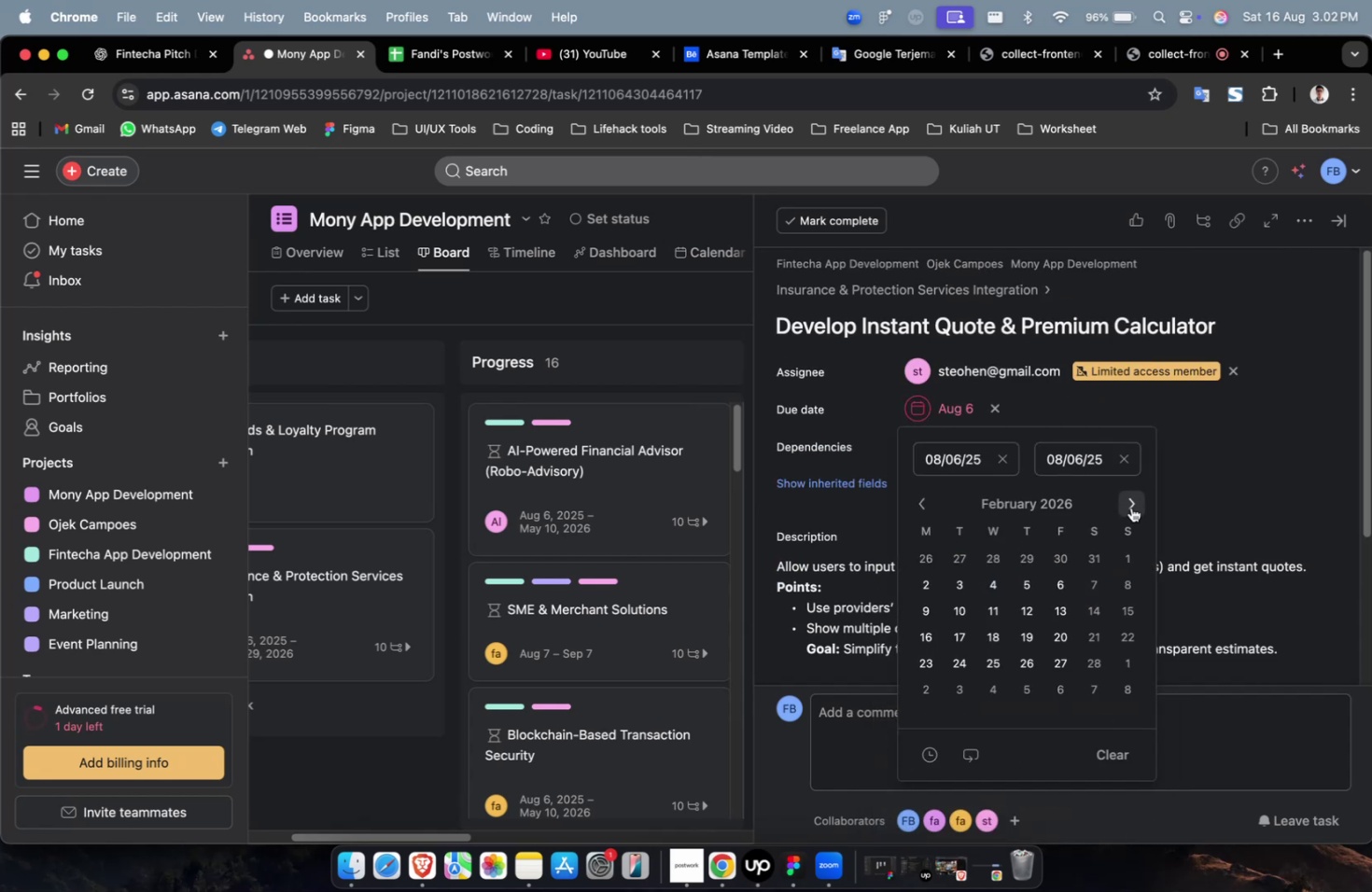 
triple_click([1130, 507])
 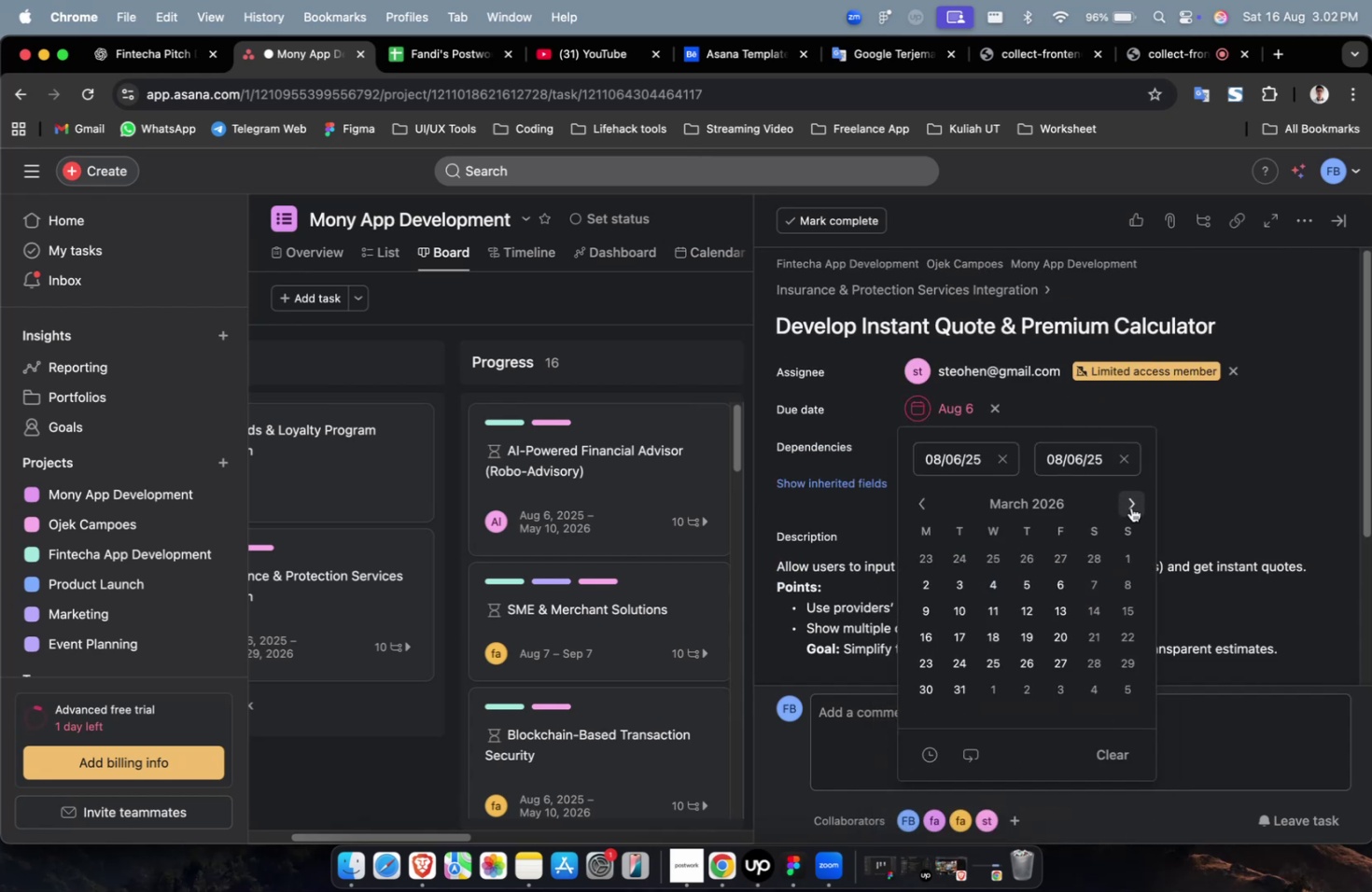 
triple_click([1130, 507])
 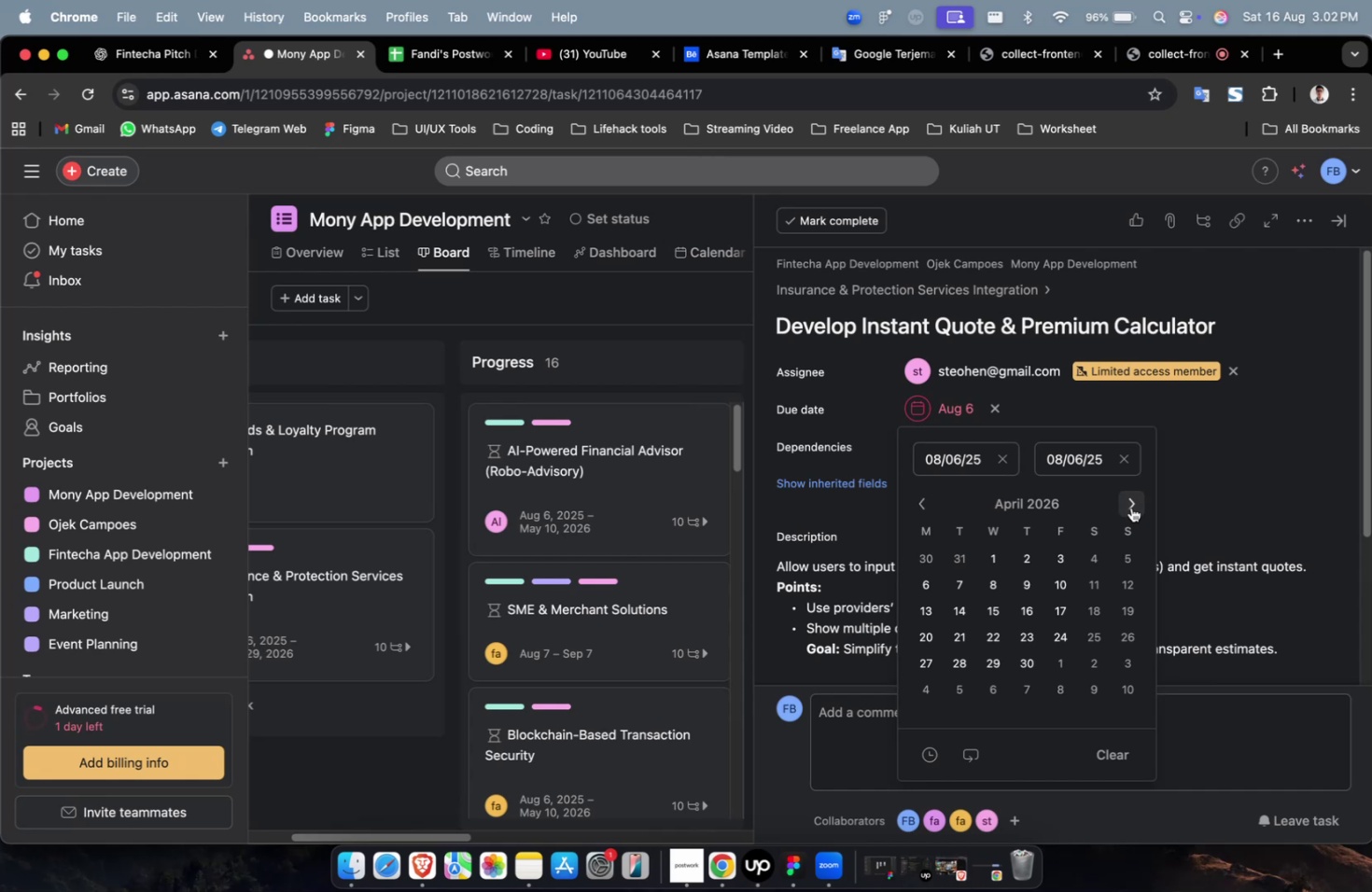 
triple_click([1130, 507])
 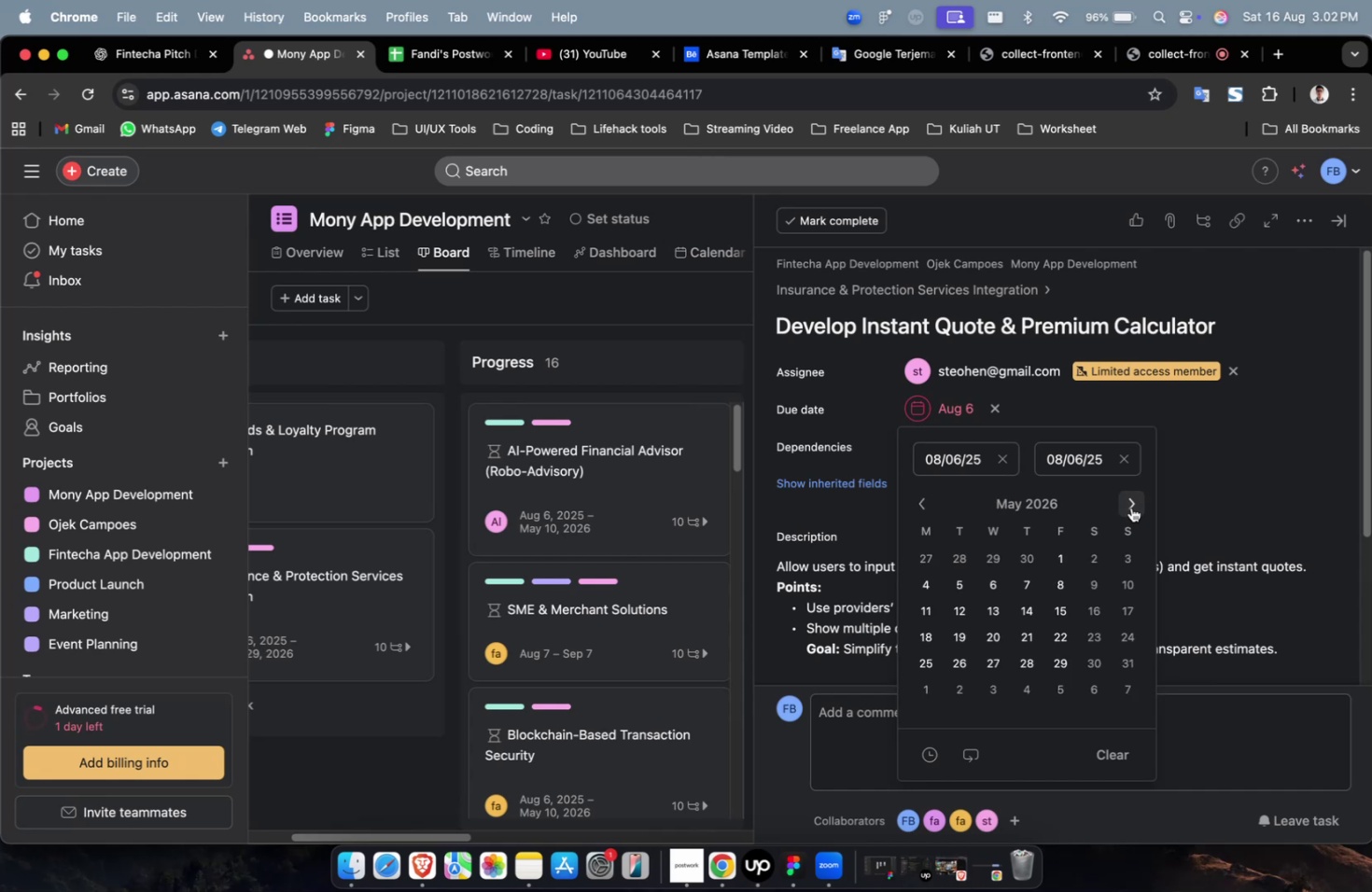 
triple_click([1130, 507])
 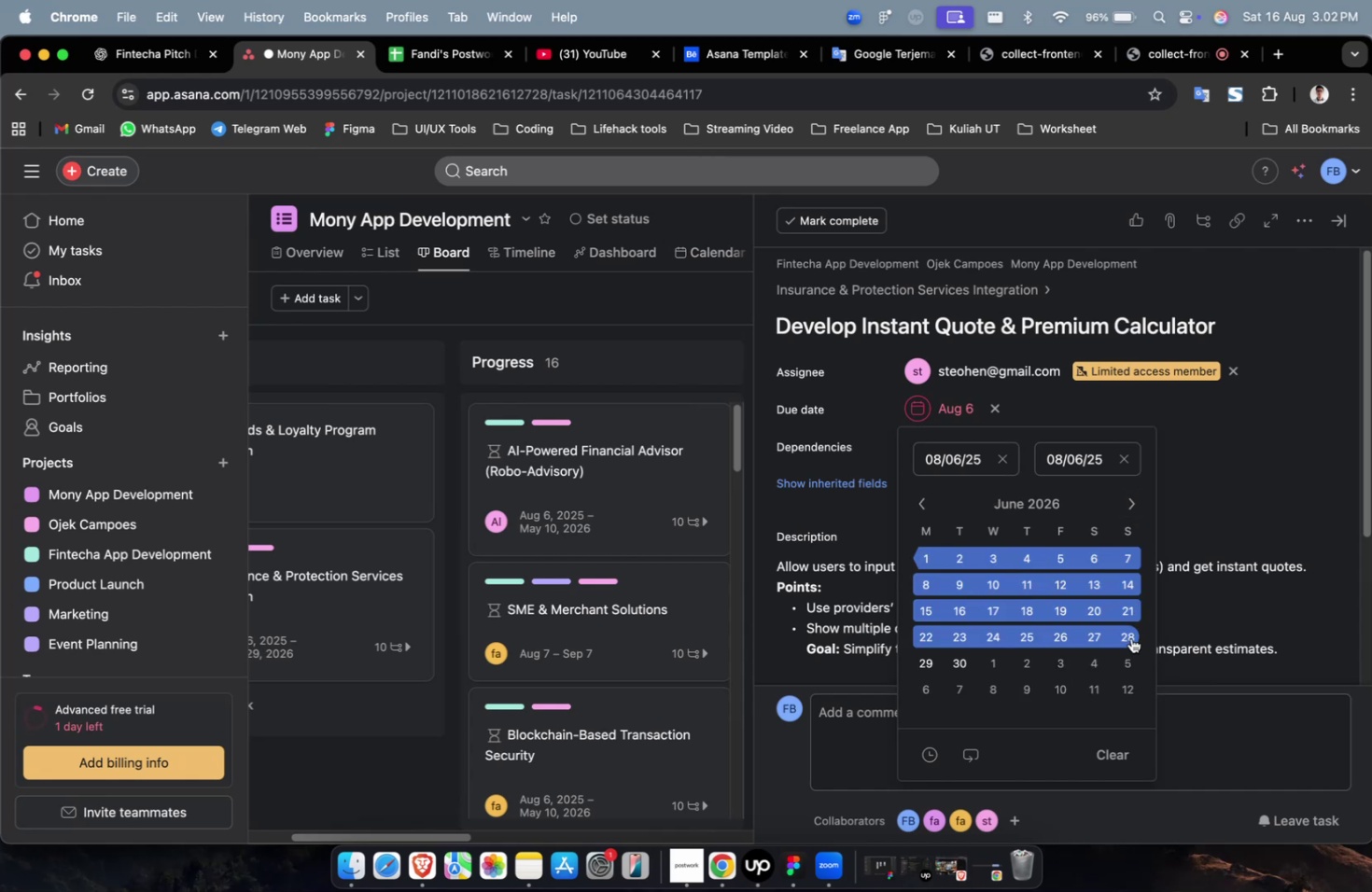 
left_click([1131, 650])
 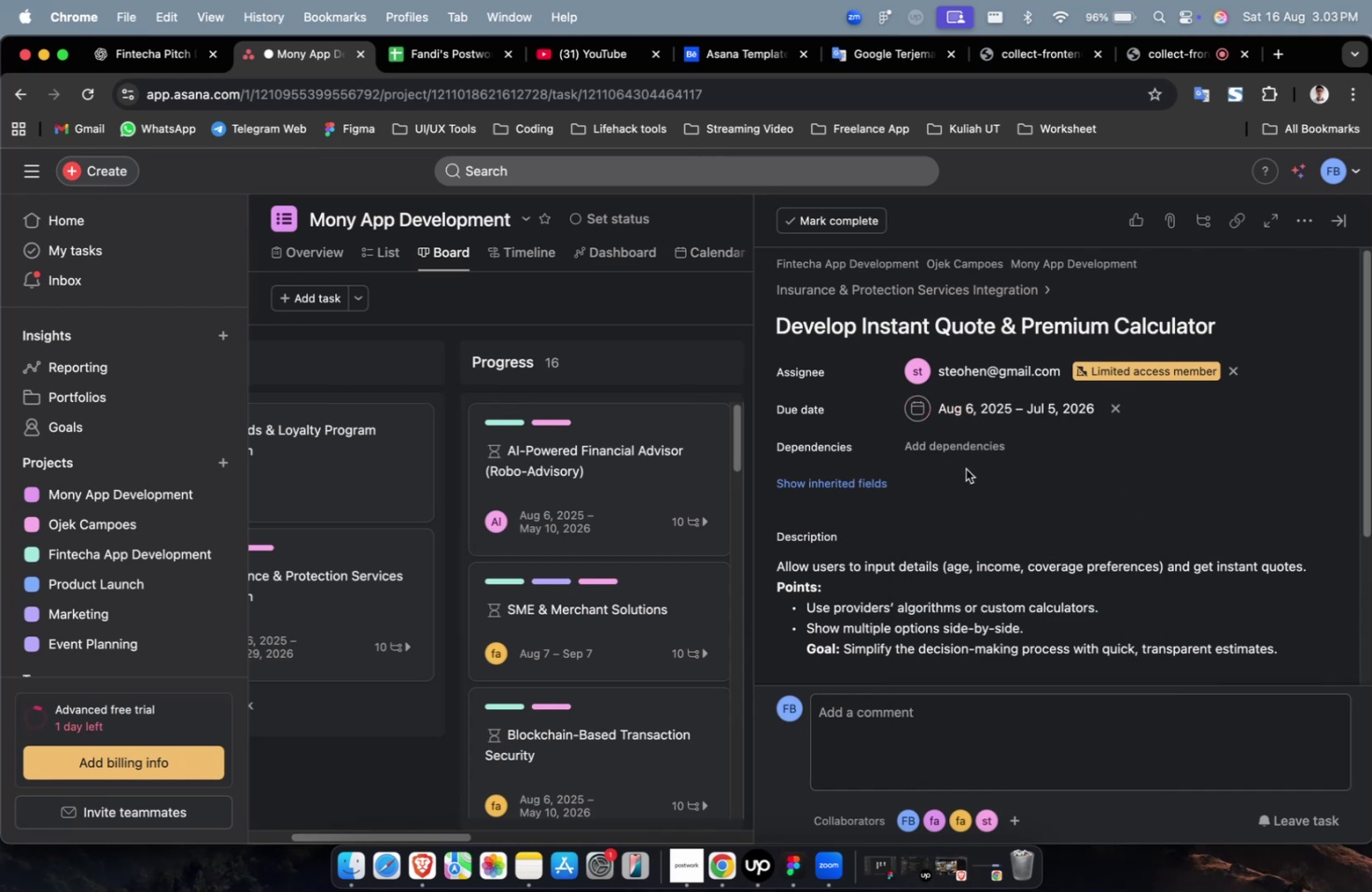 
triple_click([954, 453])
 